 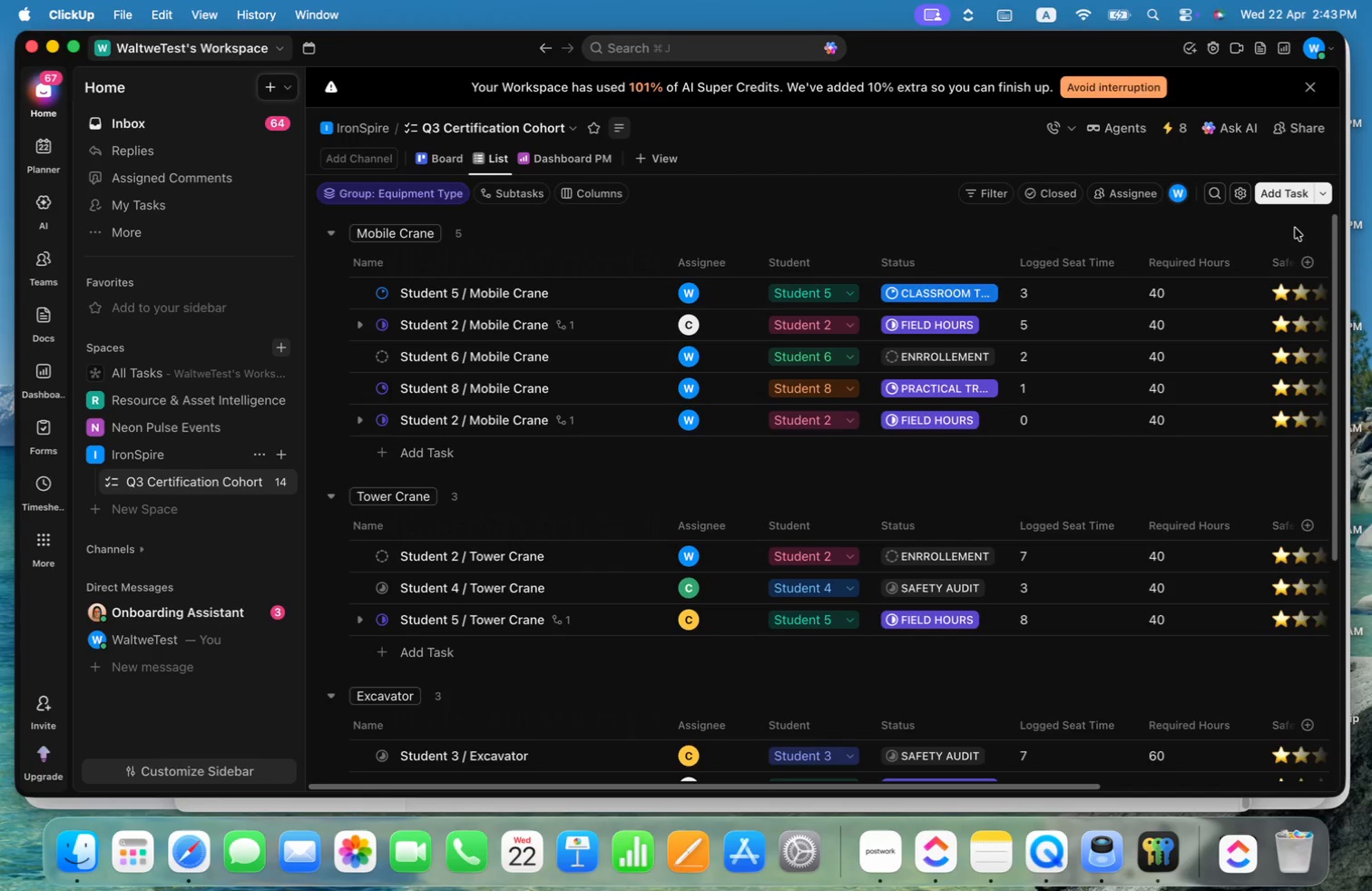 
key(Meta+Minus)
 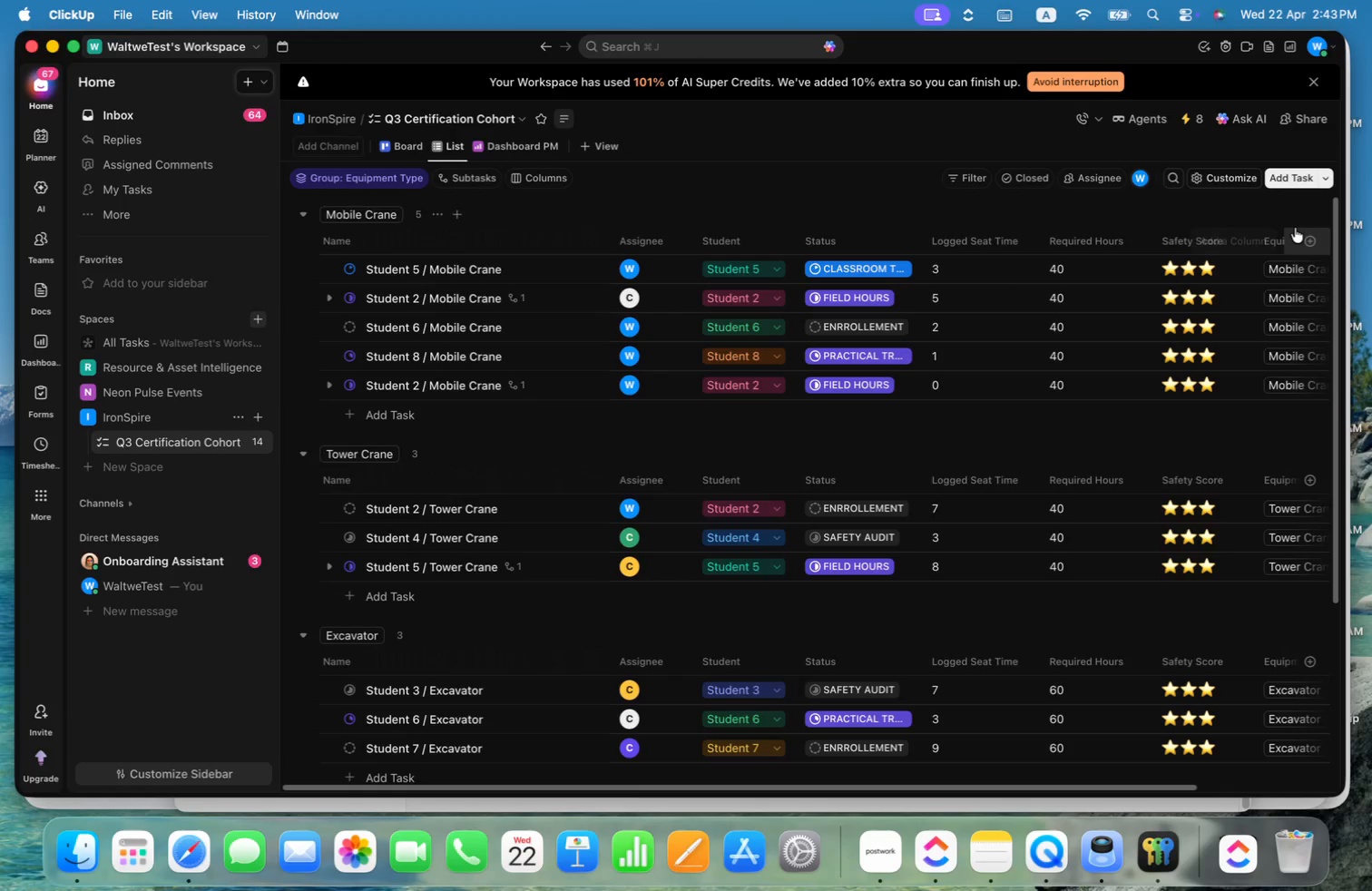 
key(Meta+Minus)
 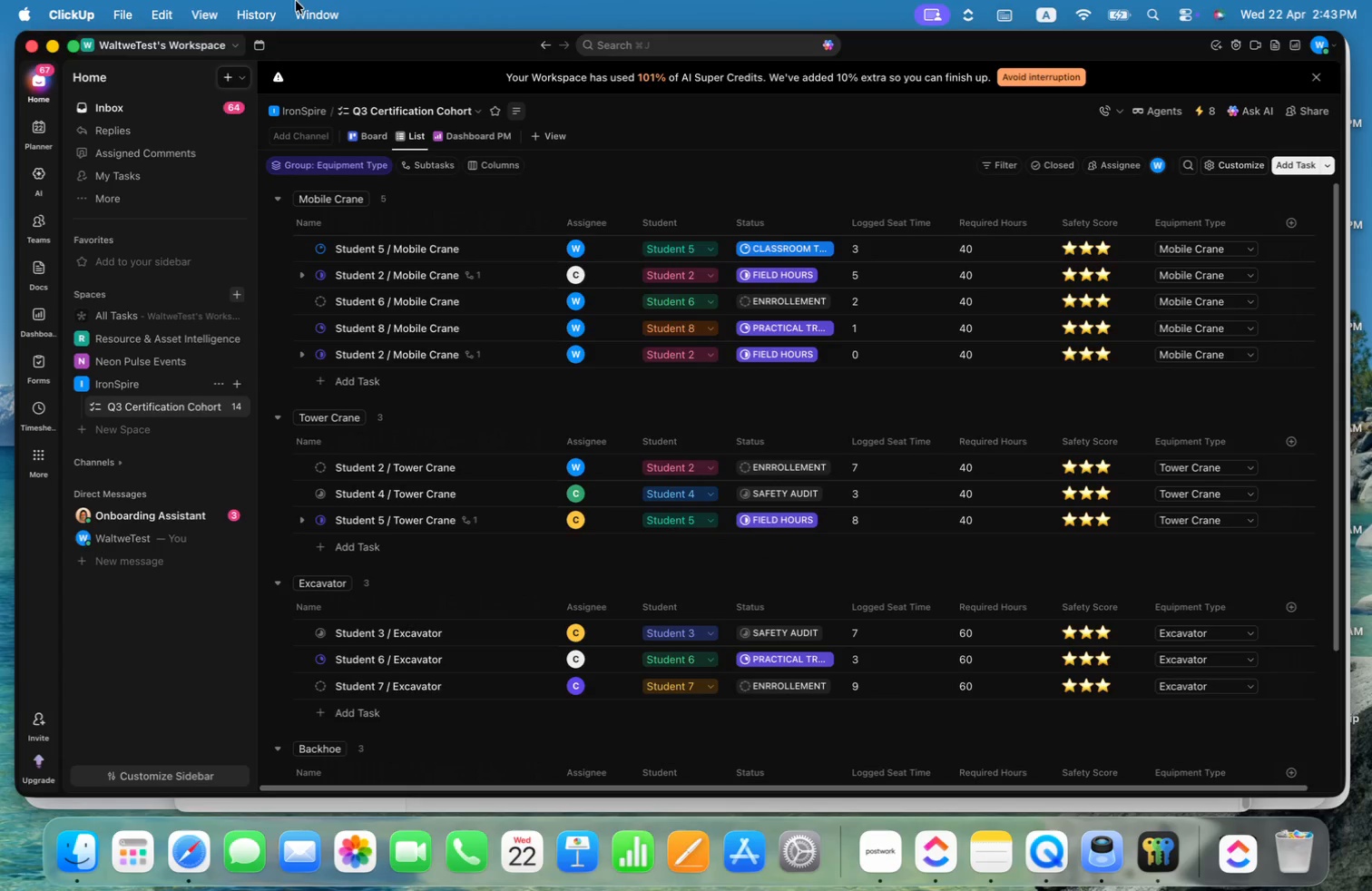 
left_click_drag(start_coordinate=[259, 96], to_coordinate=[148, 94])
 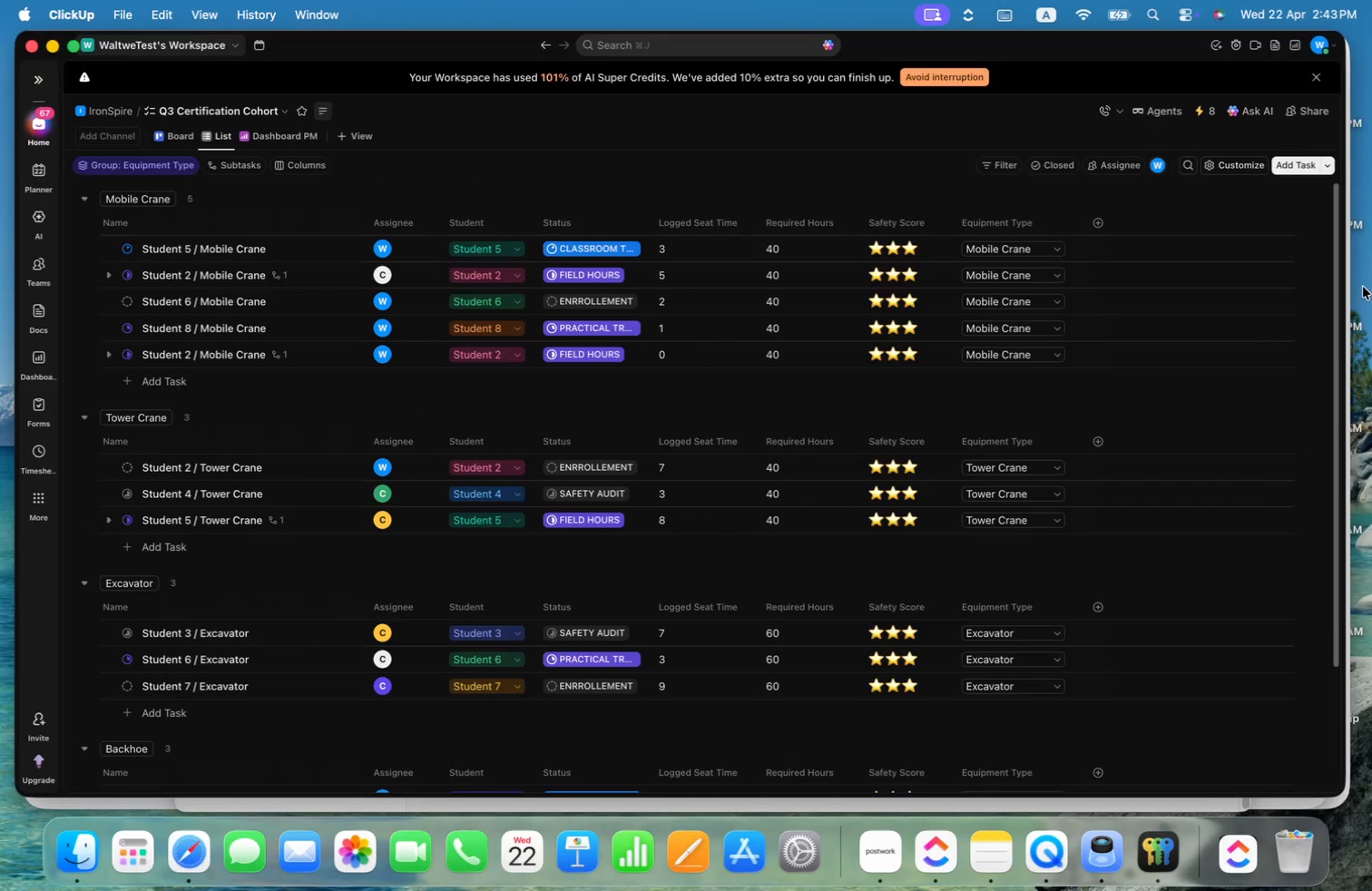 
left_click([1317, 112])
 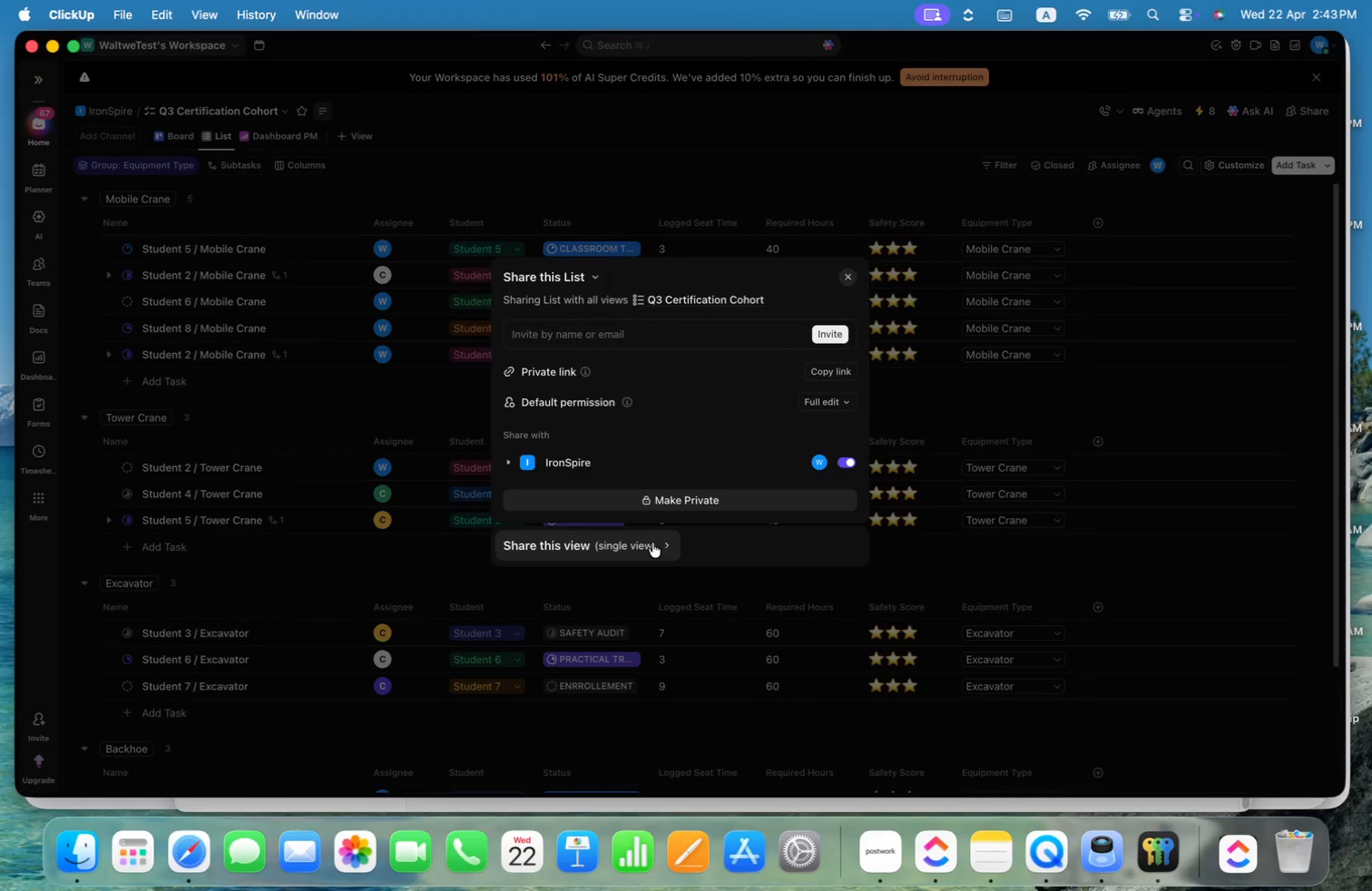 
left_click([652, 543])
 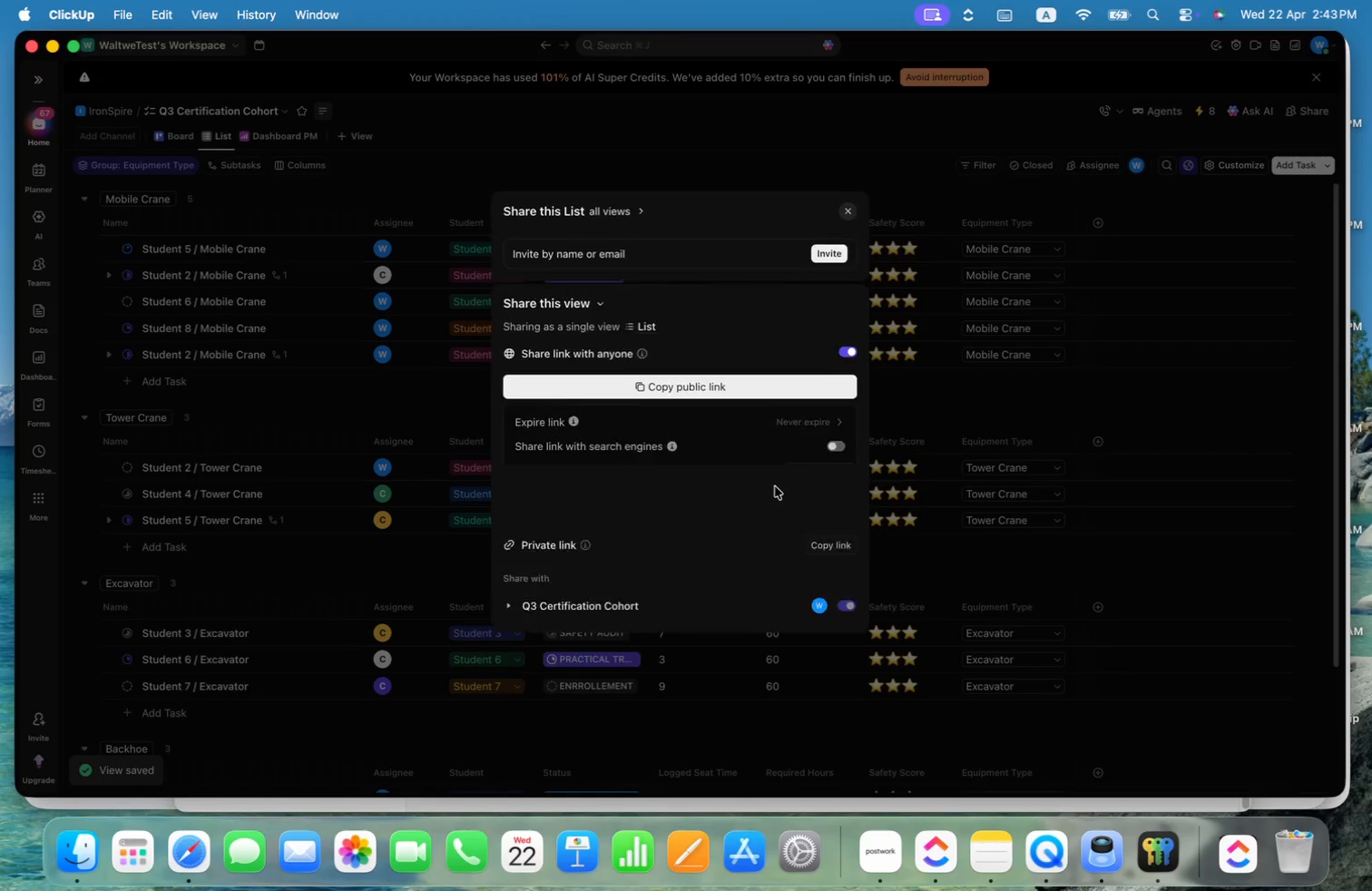 
left_click([721, 335])
 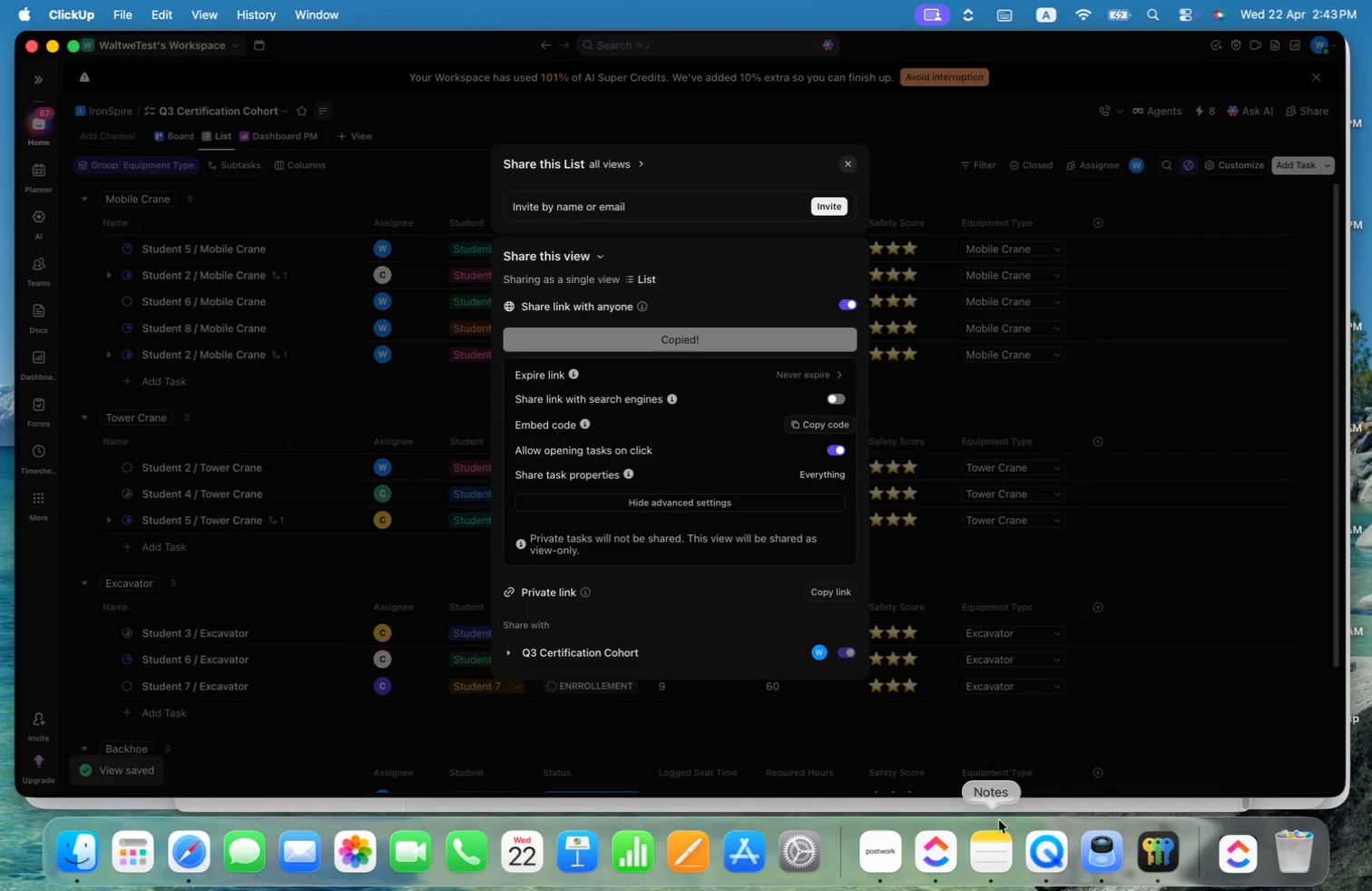 
left_click([979, 847])
 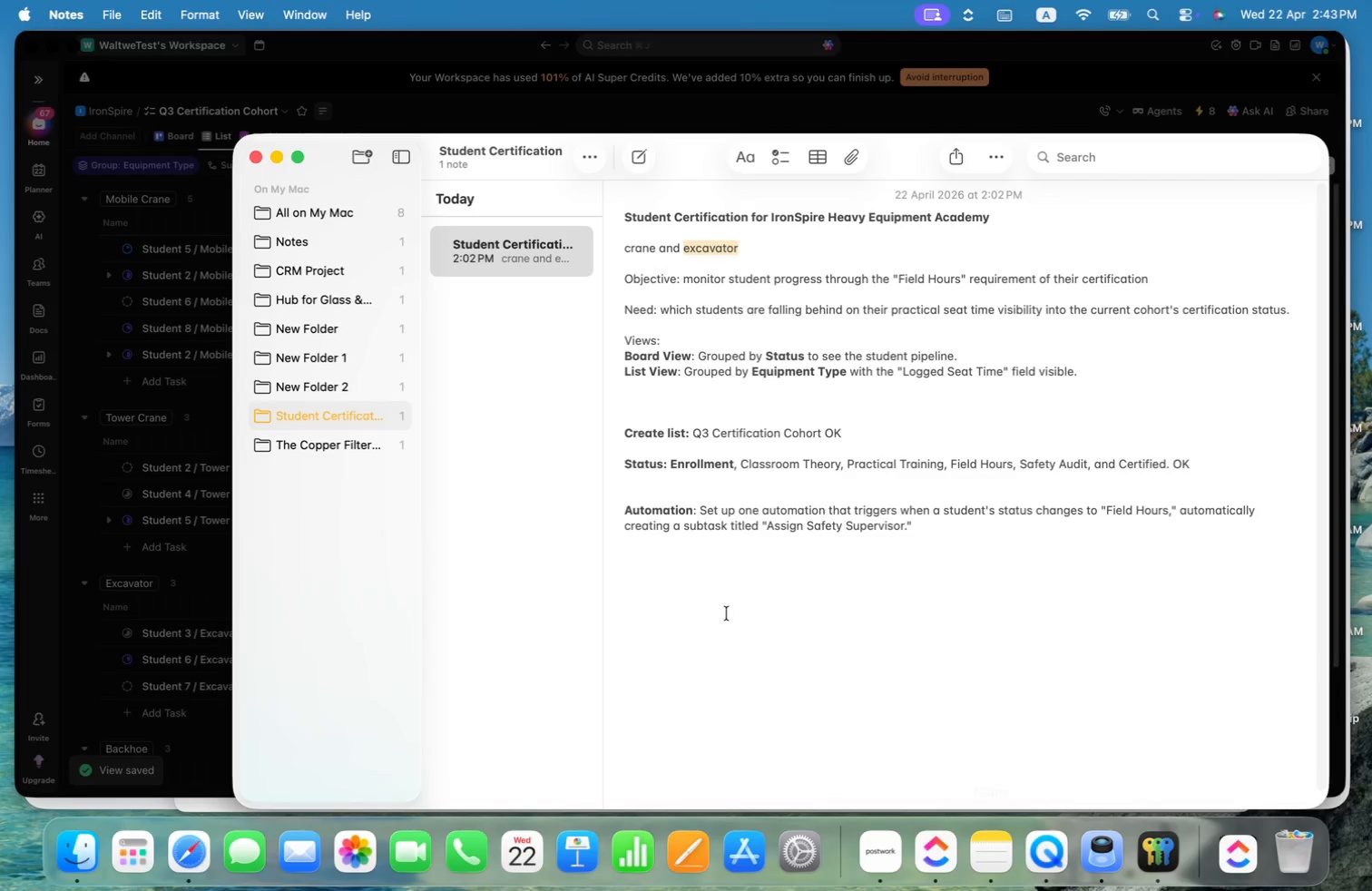 
left_click([751, 617])
 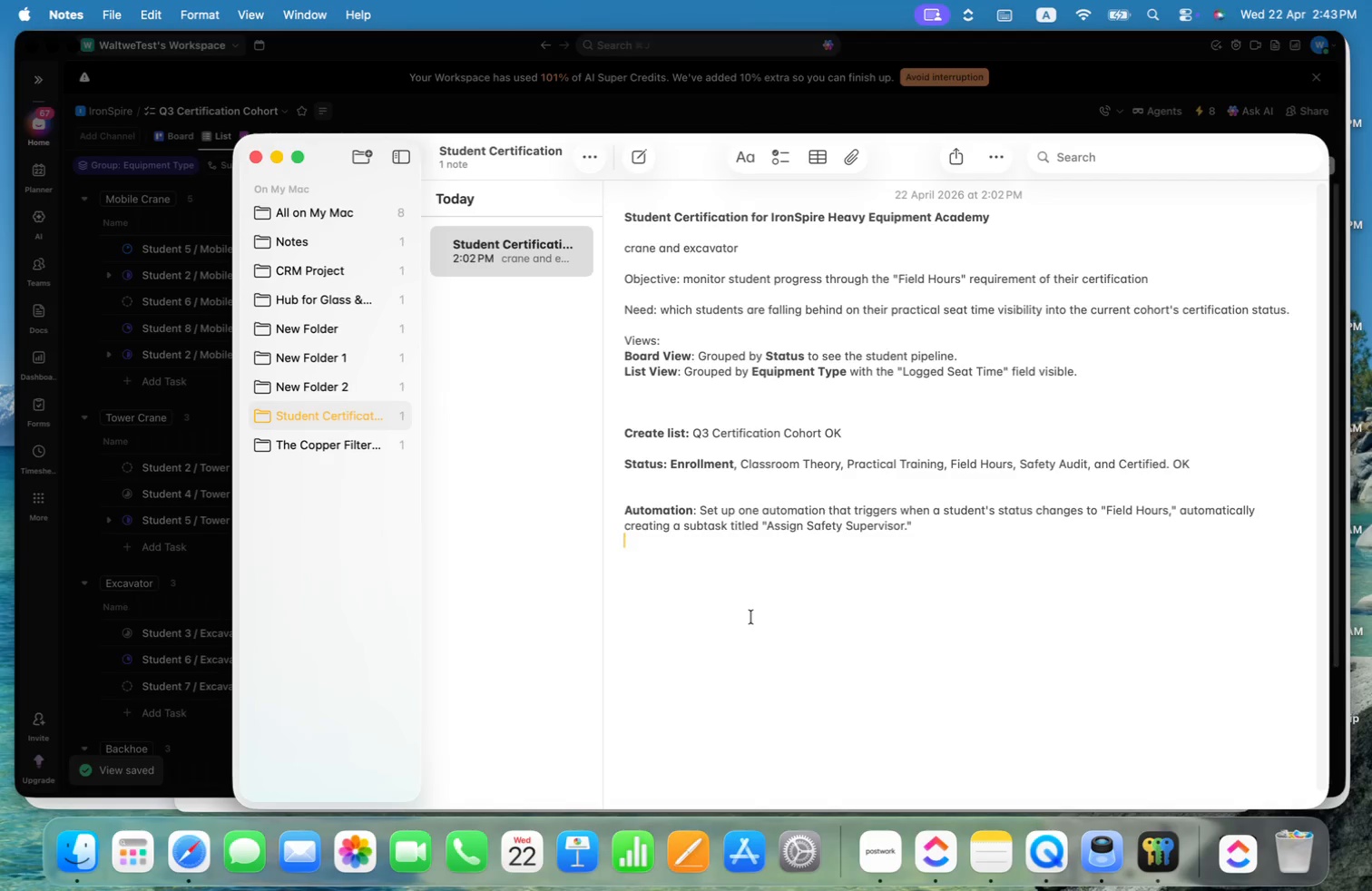 
key(Enter)
 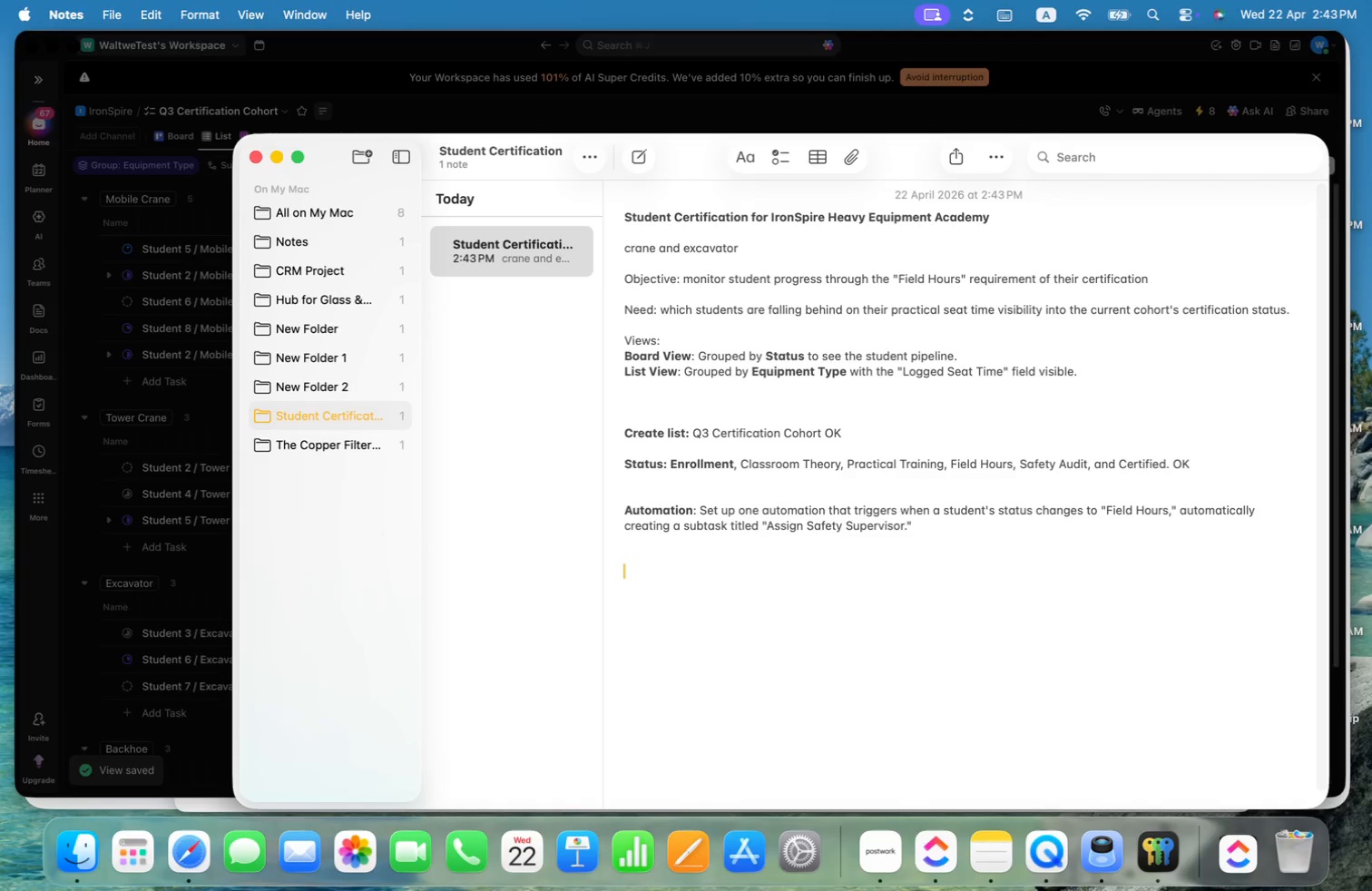 
key(Enter)
 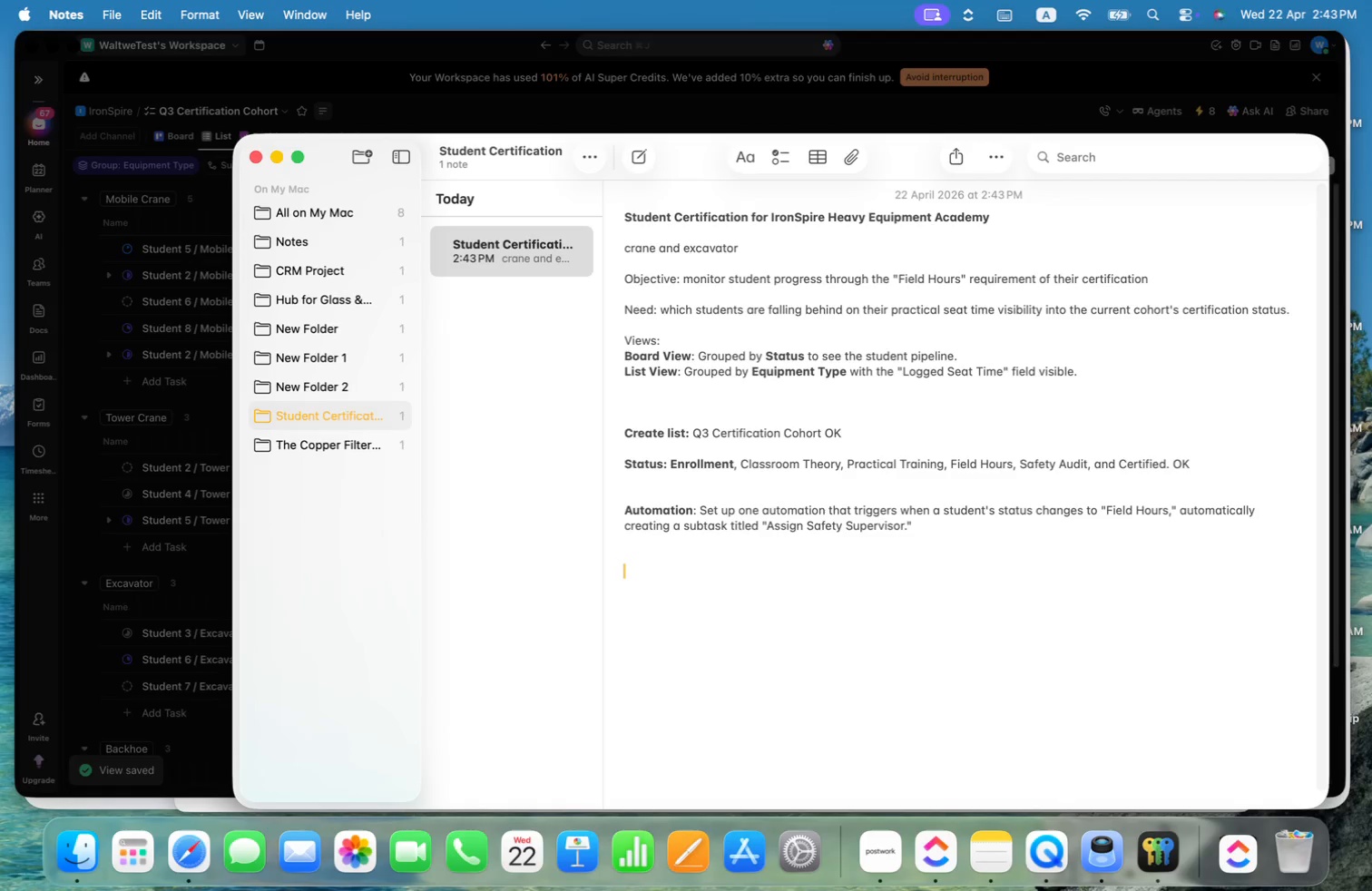 
type(Link List: )
 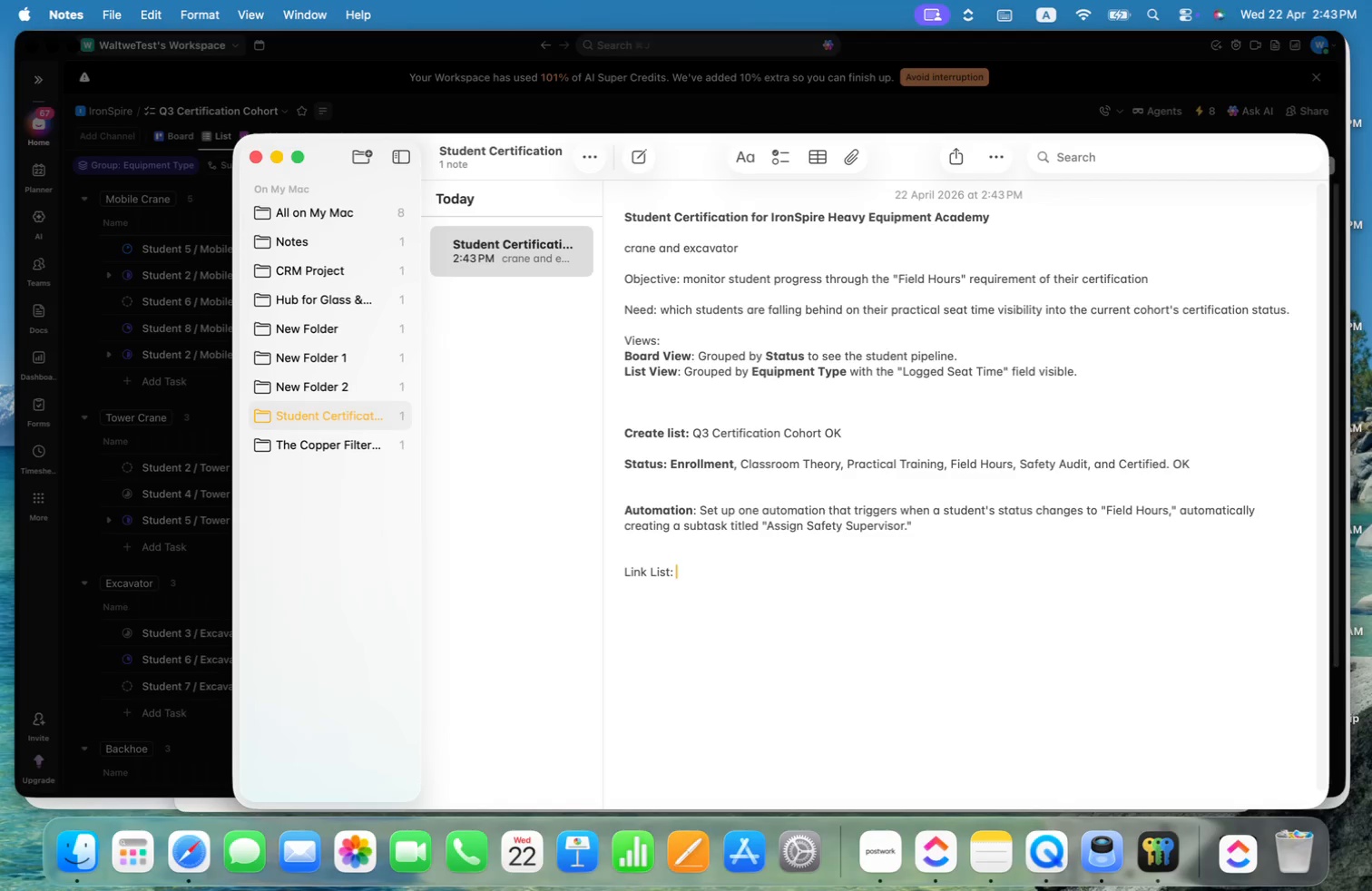 
key(Meta+CommandLeft)
 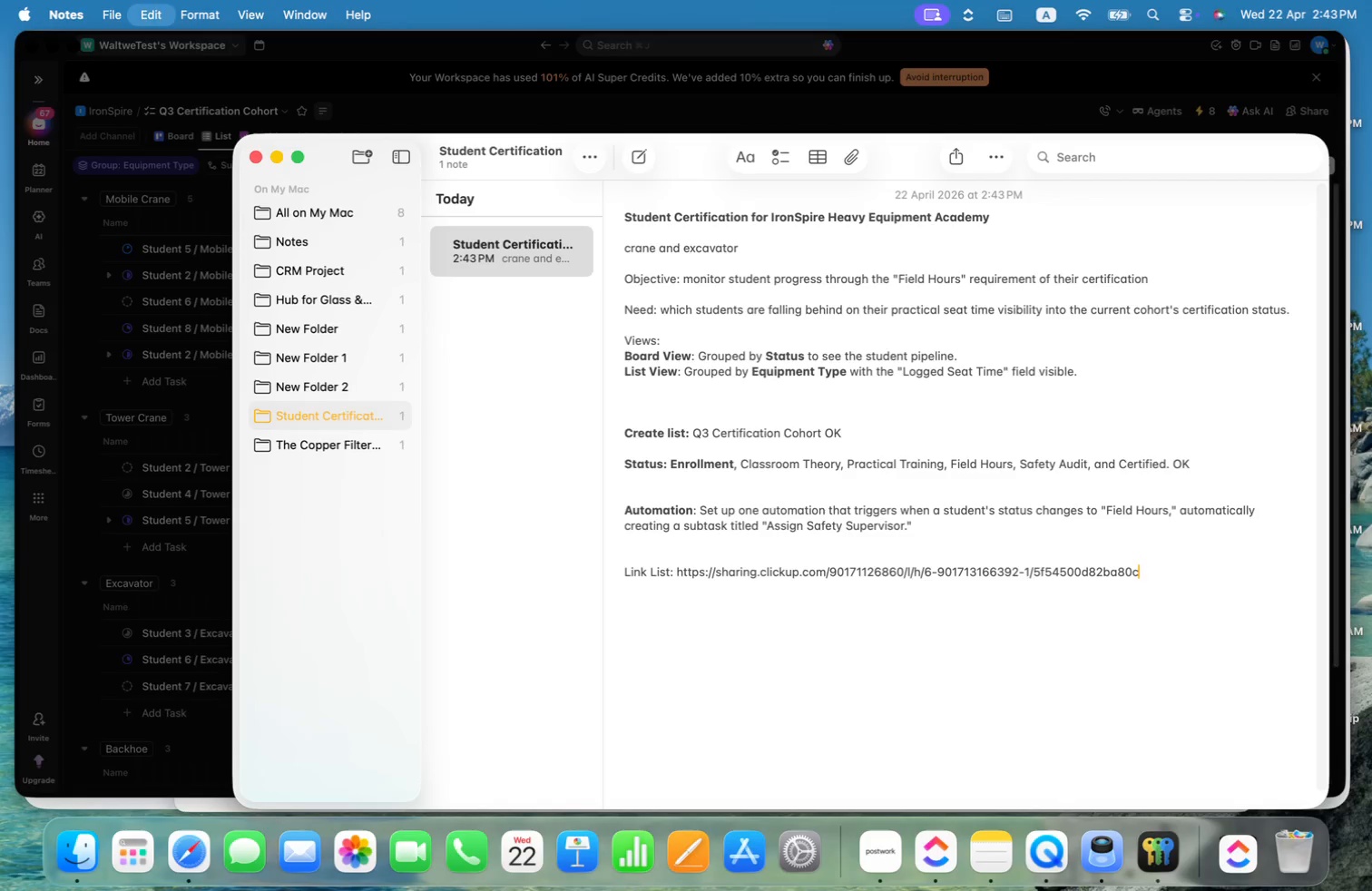 
key(Meta+V)
 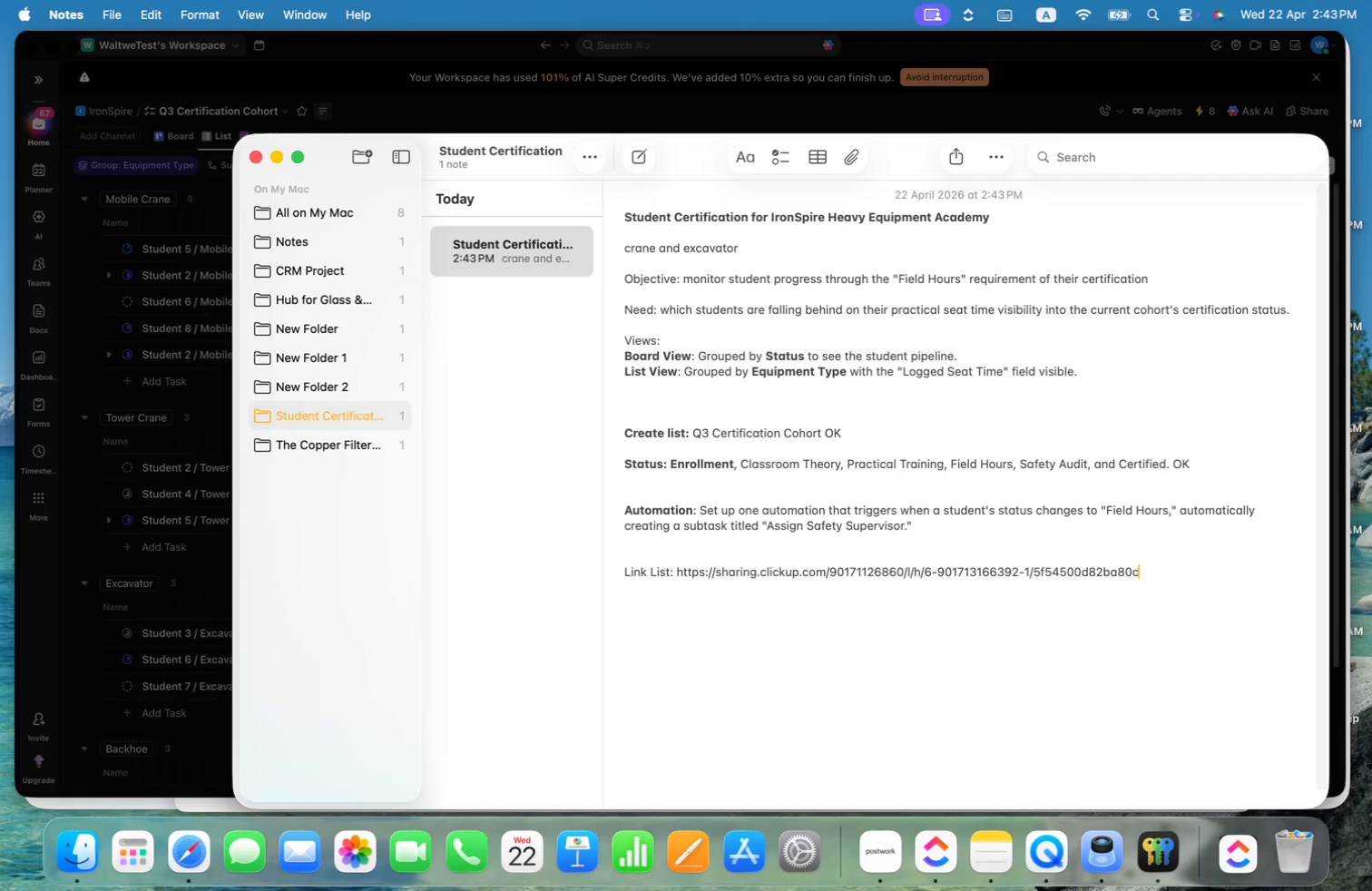 
key(Enter)
 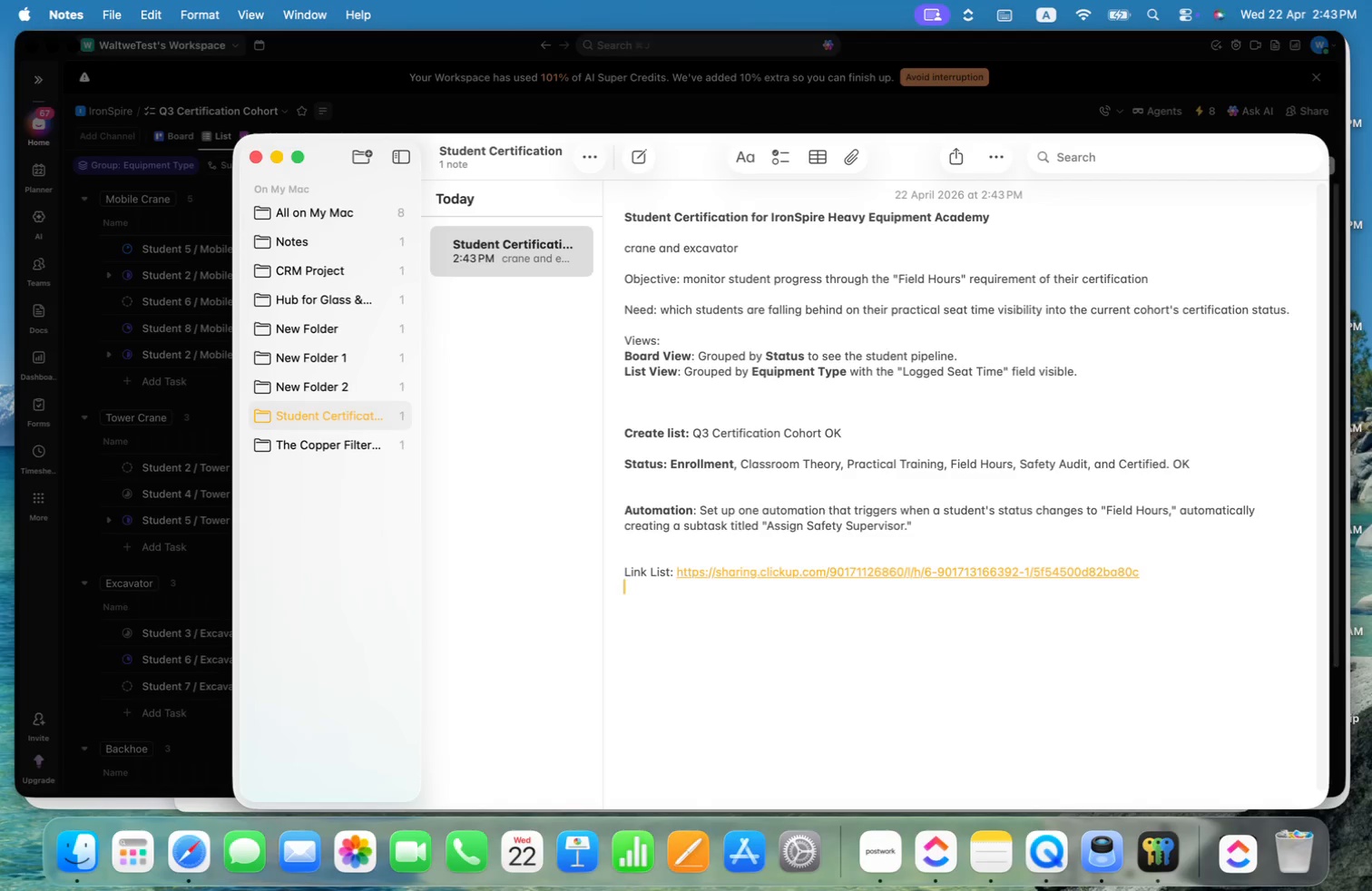 
key(Meta+CommandLeft)
 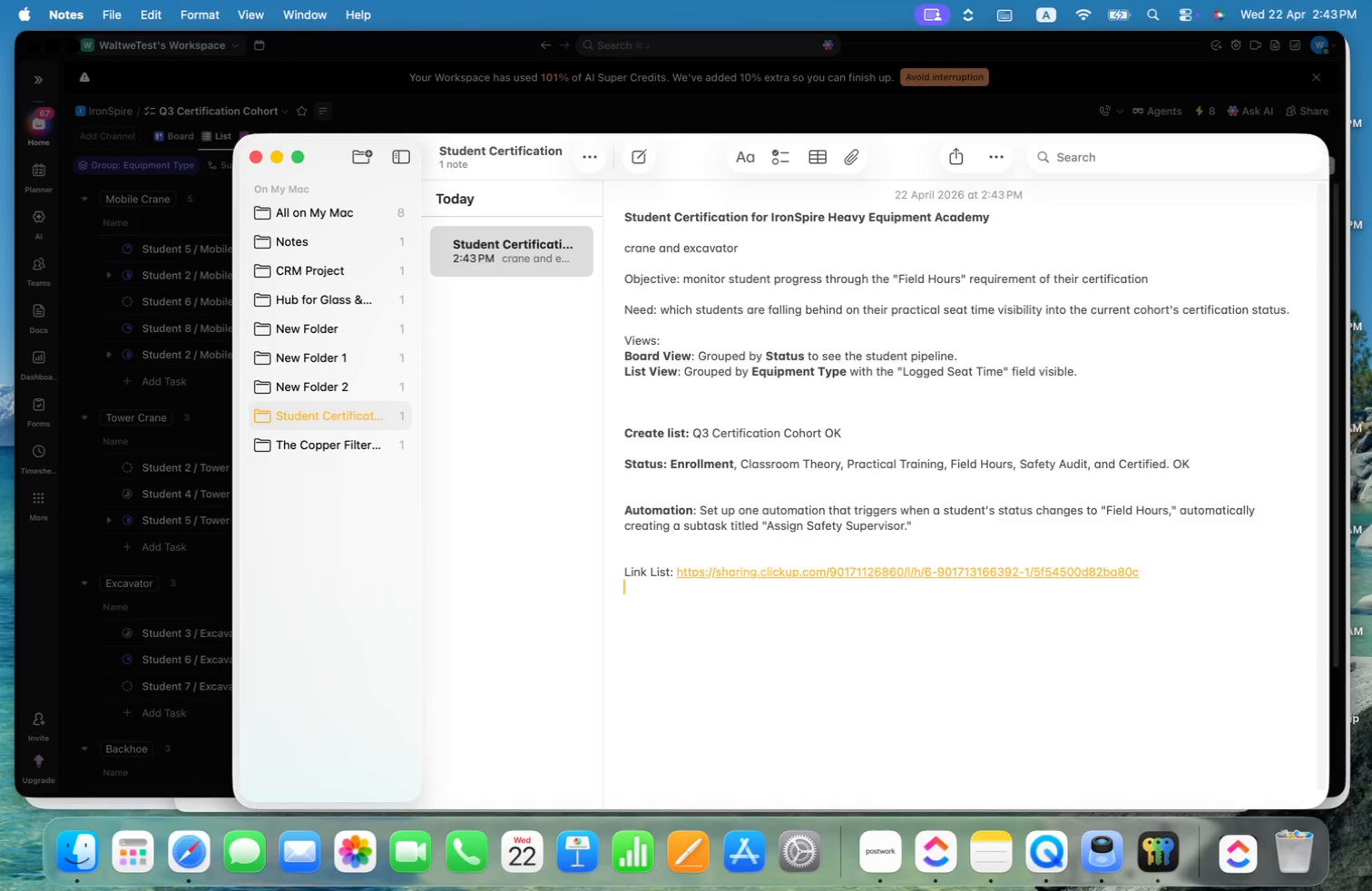 
key(Meta+Tab)
 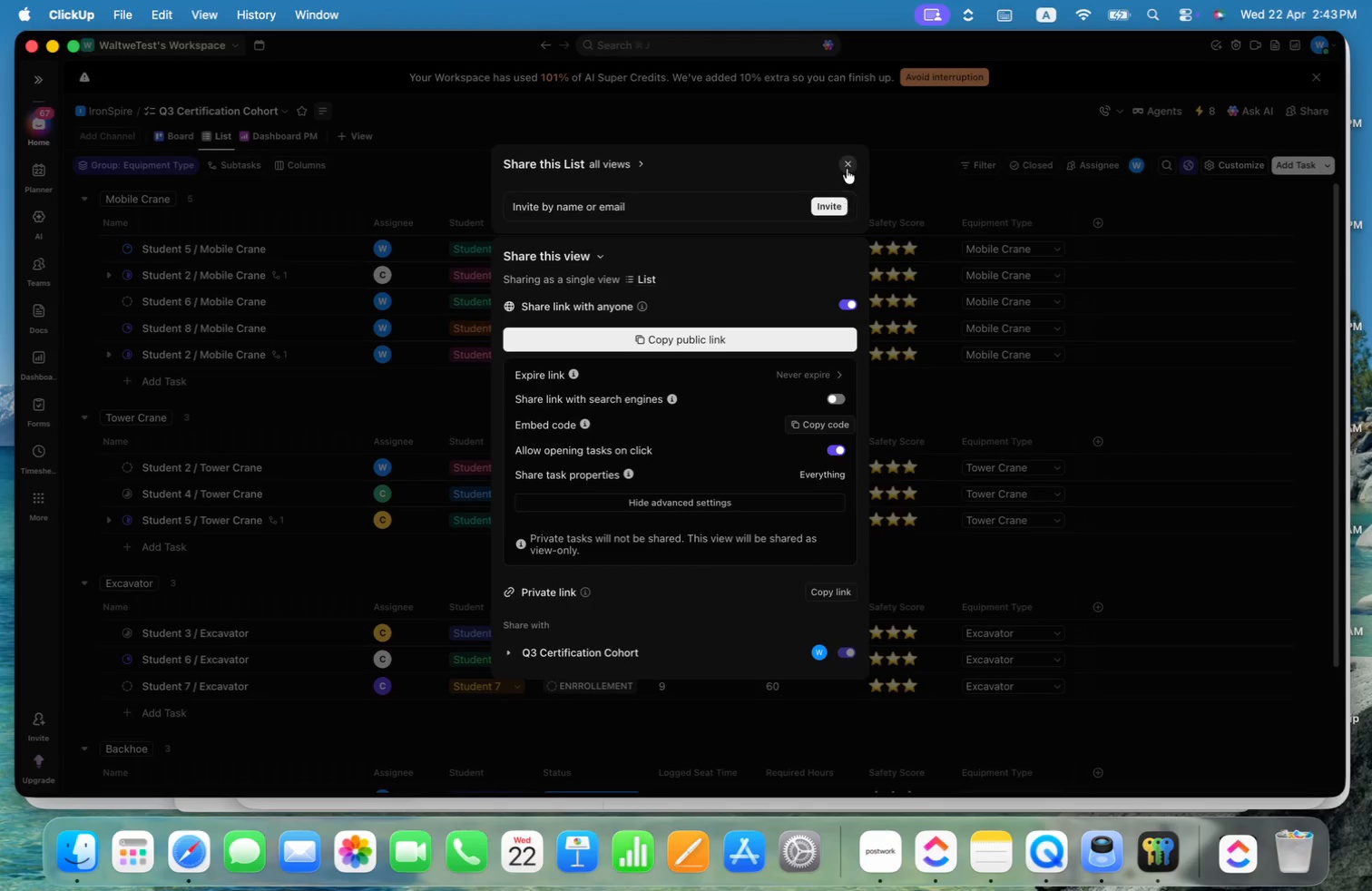 
left_click([848, 165])
 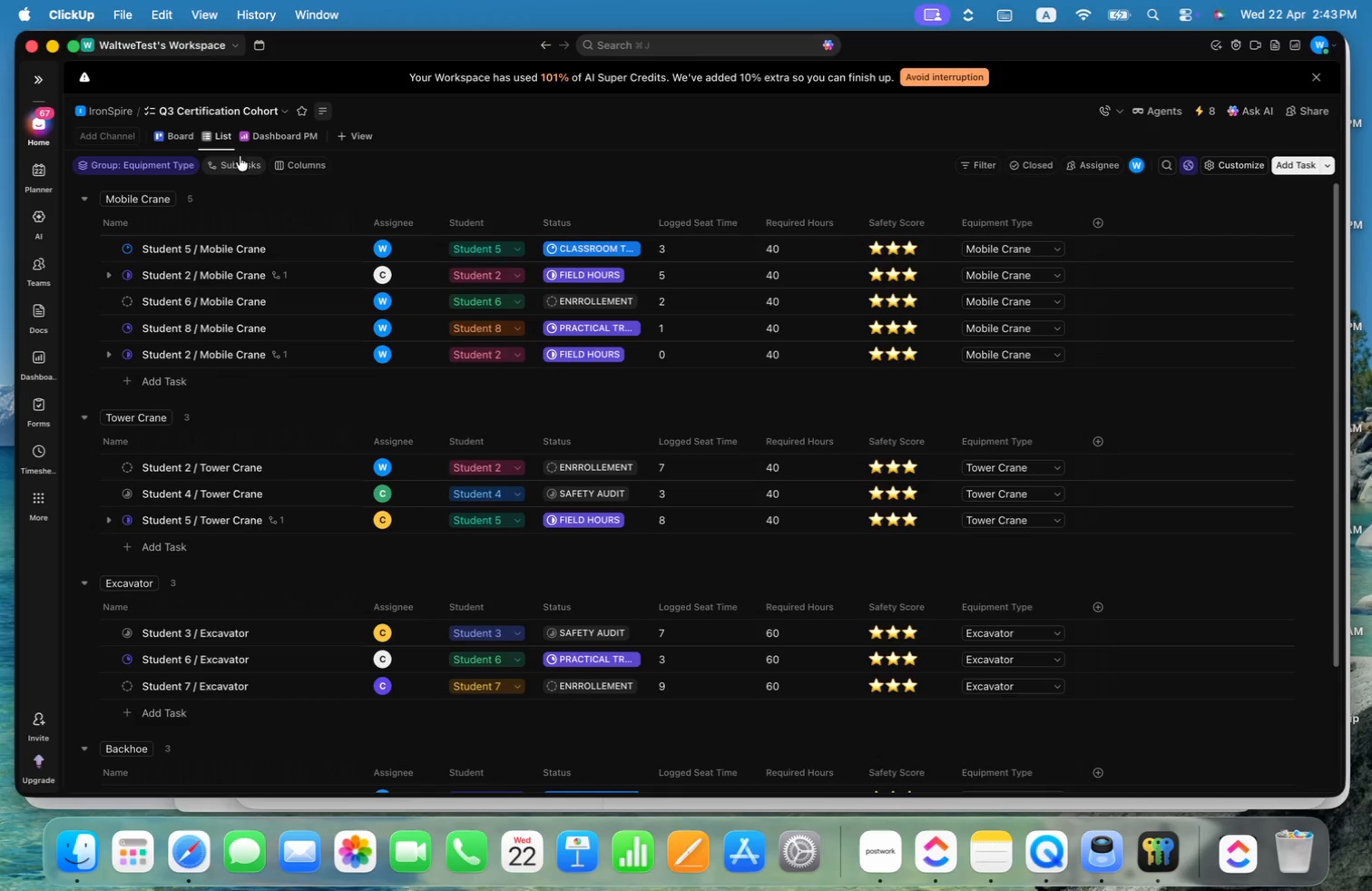 
left_click([172, 138])
 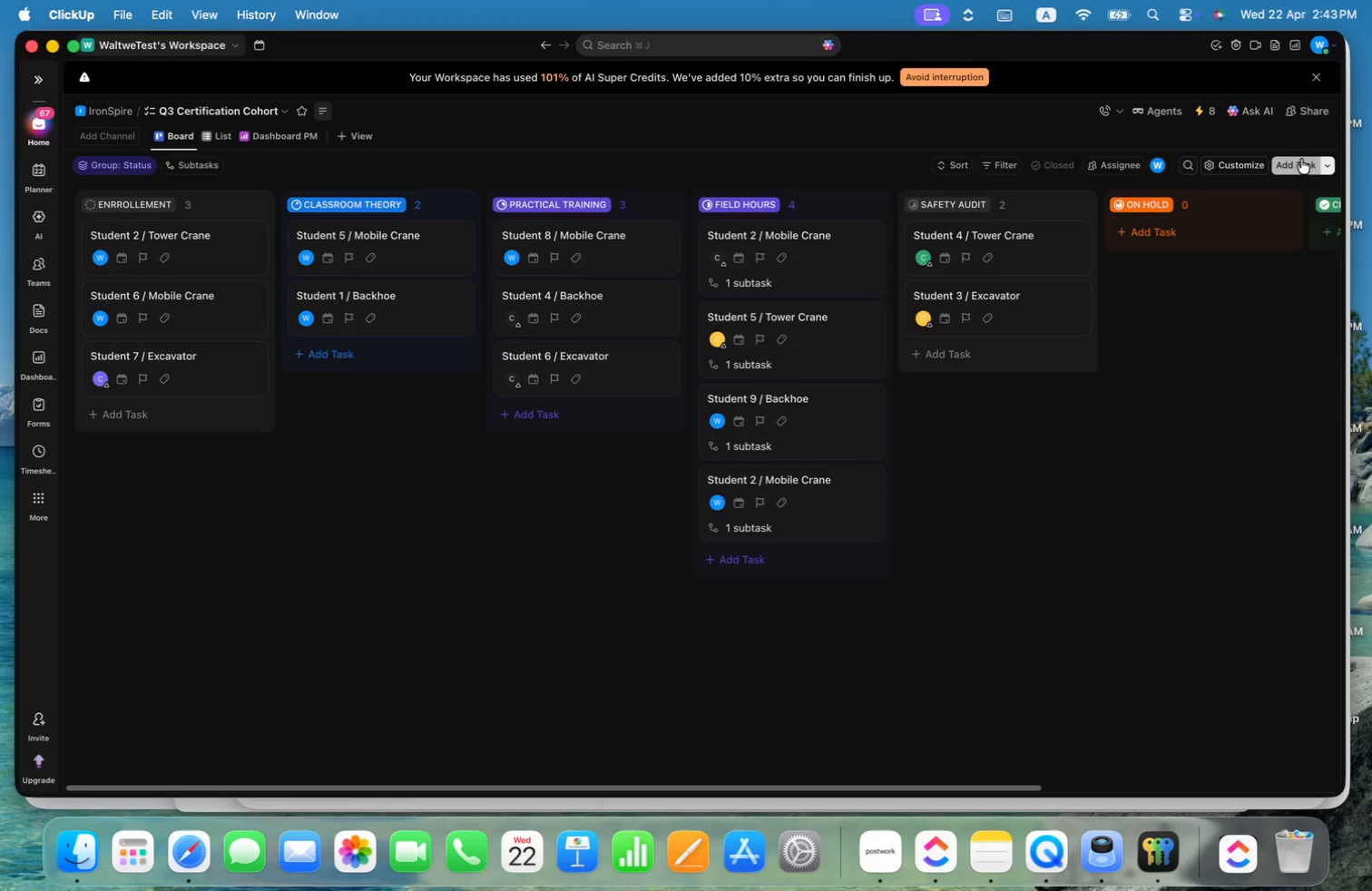 
left_click([1308, 104])
 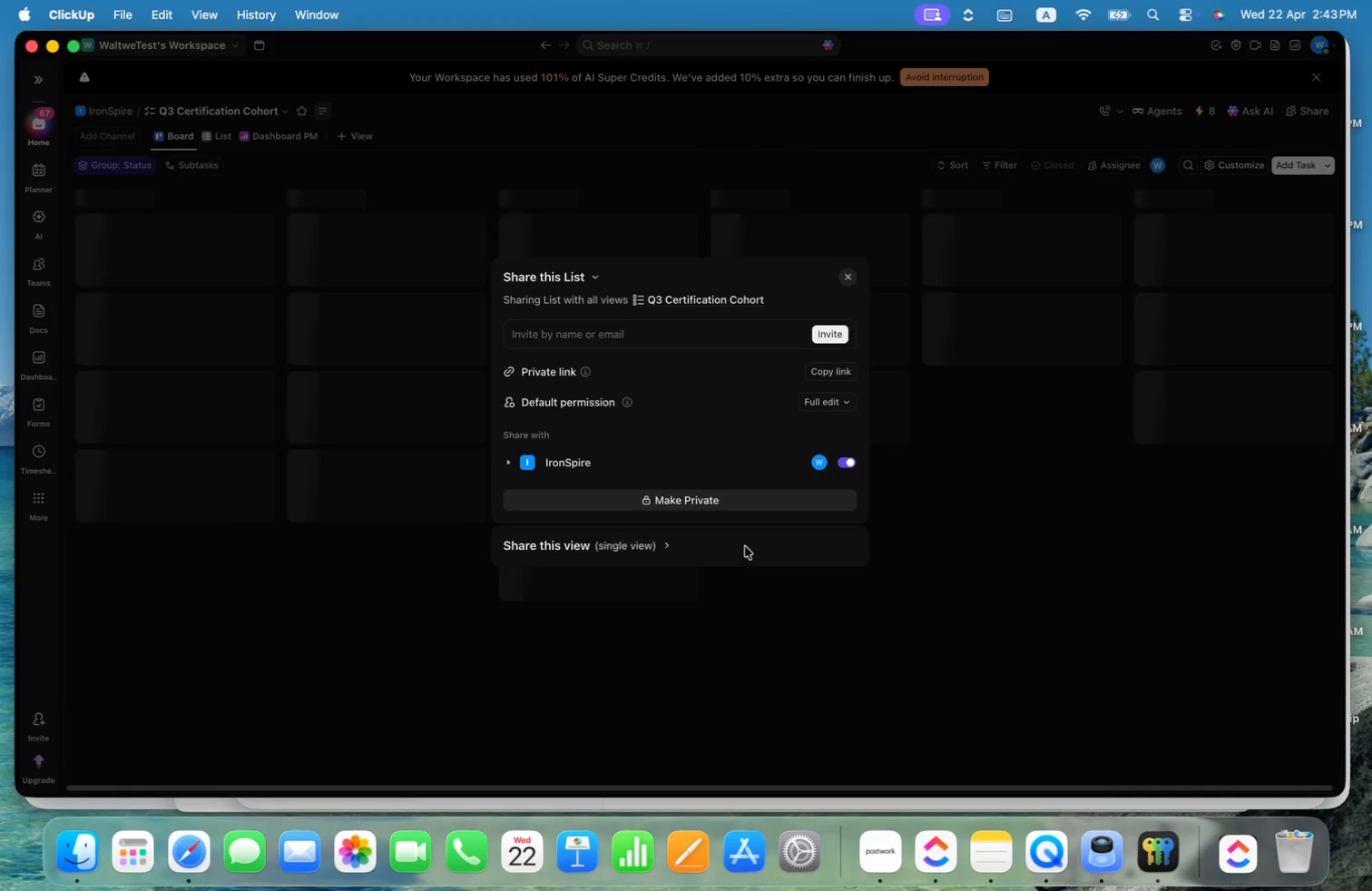 
left_click([663, 547])
 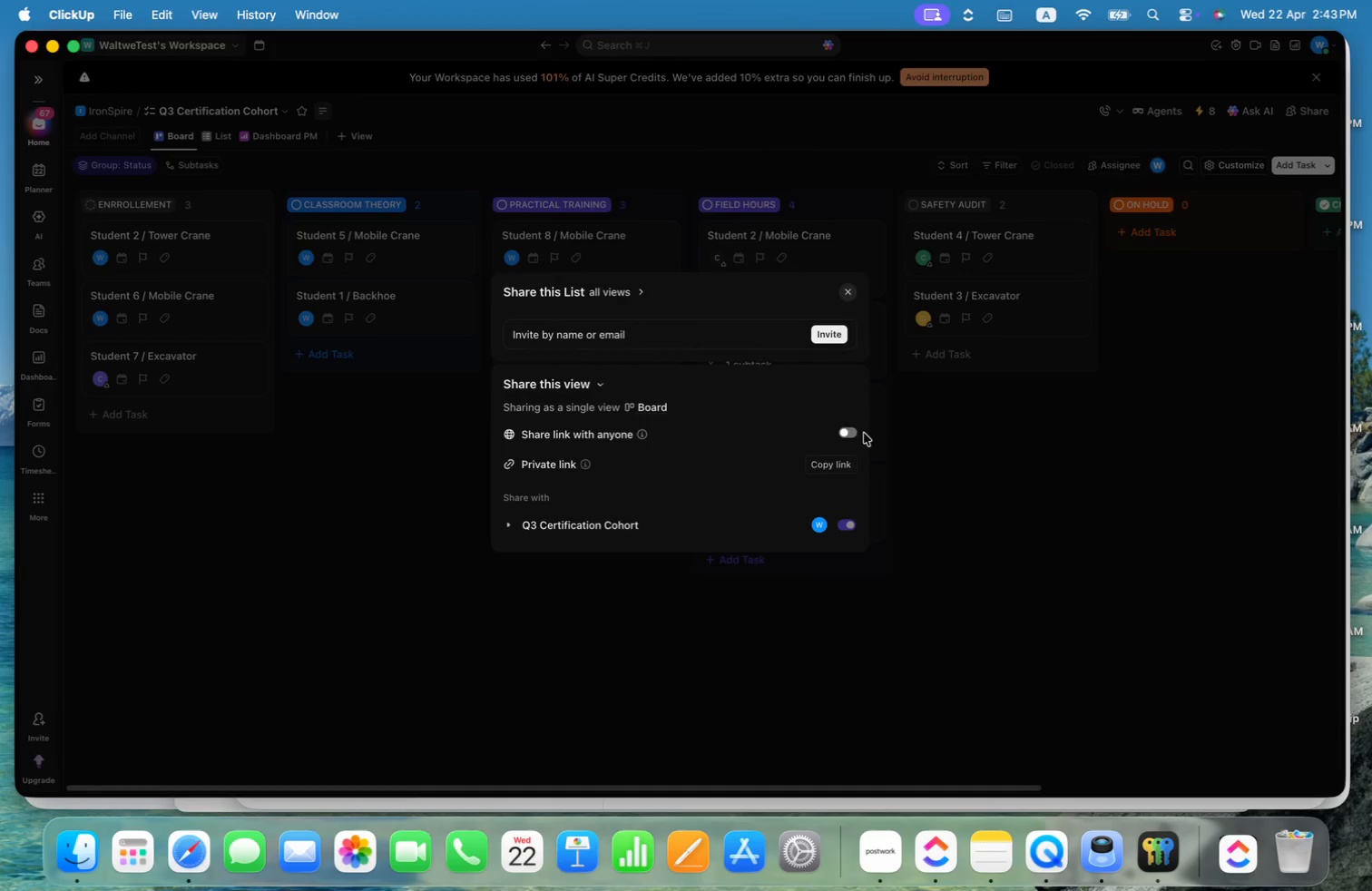 
left_click([848, 436])
 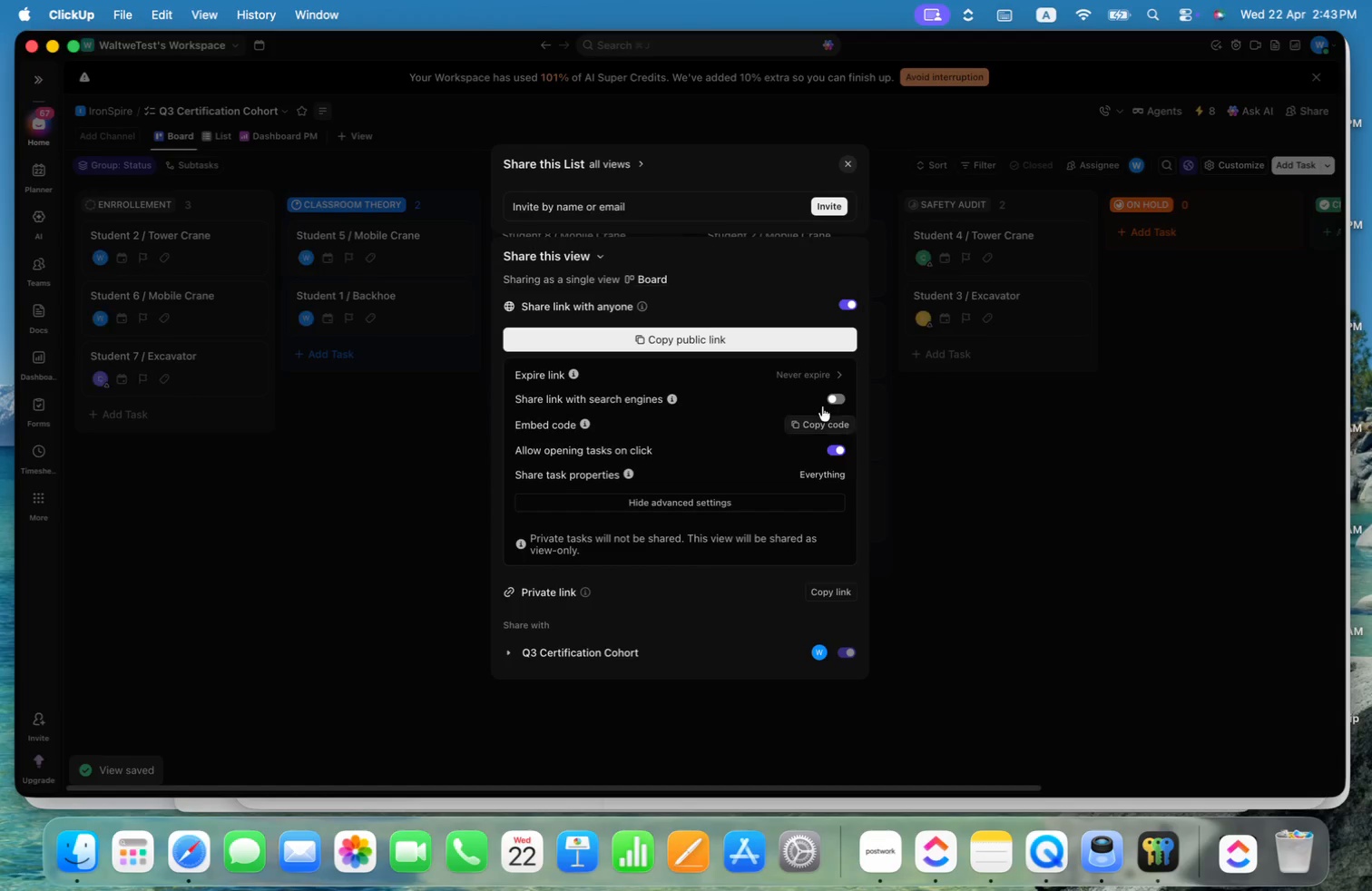 
left_click([699, 336])
 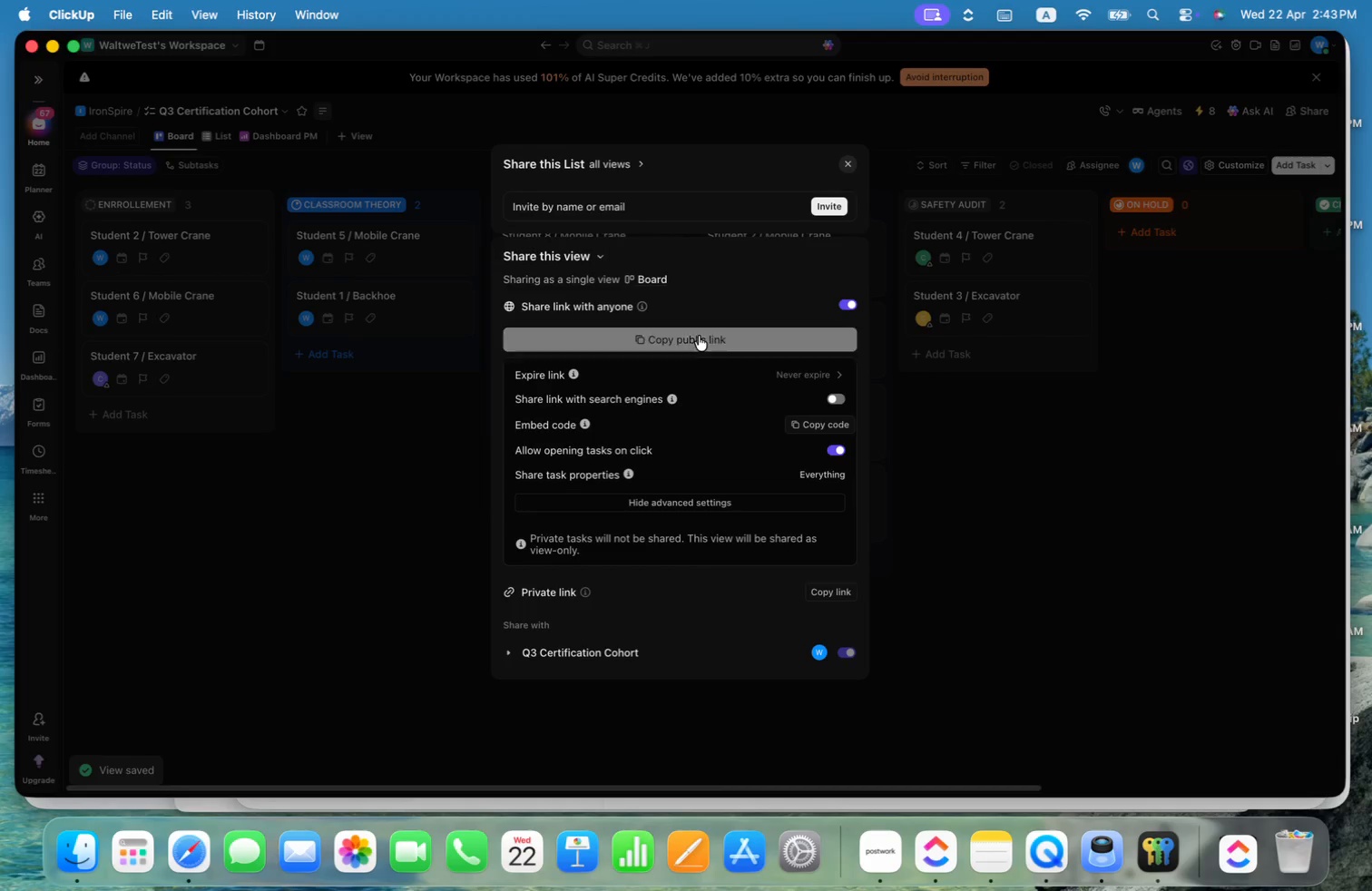 
key(Meta+CommandLeft)
 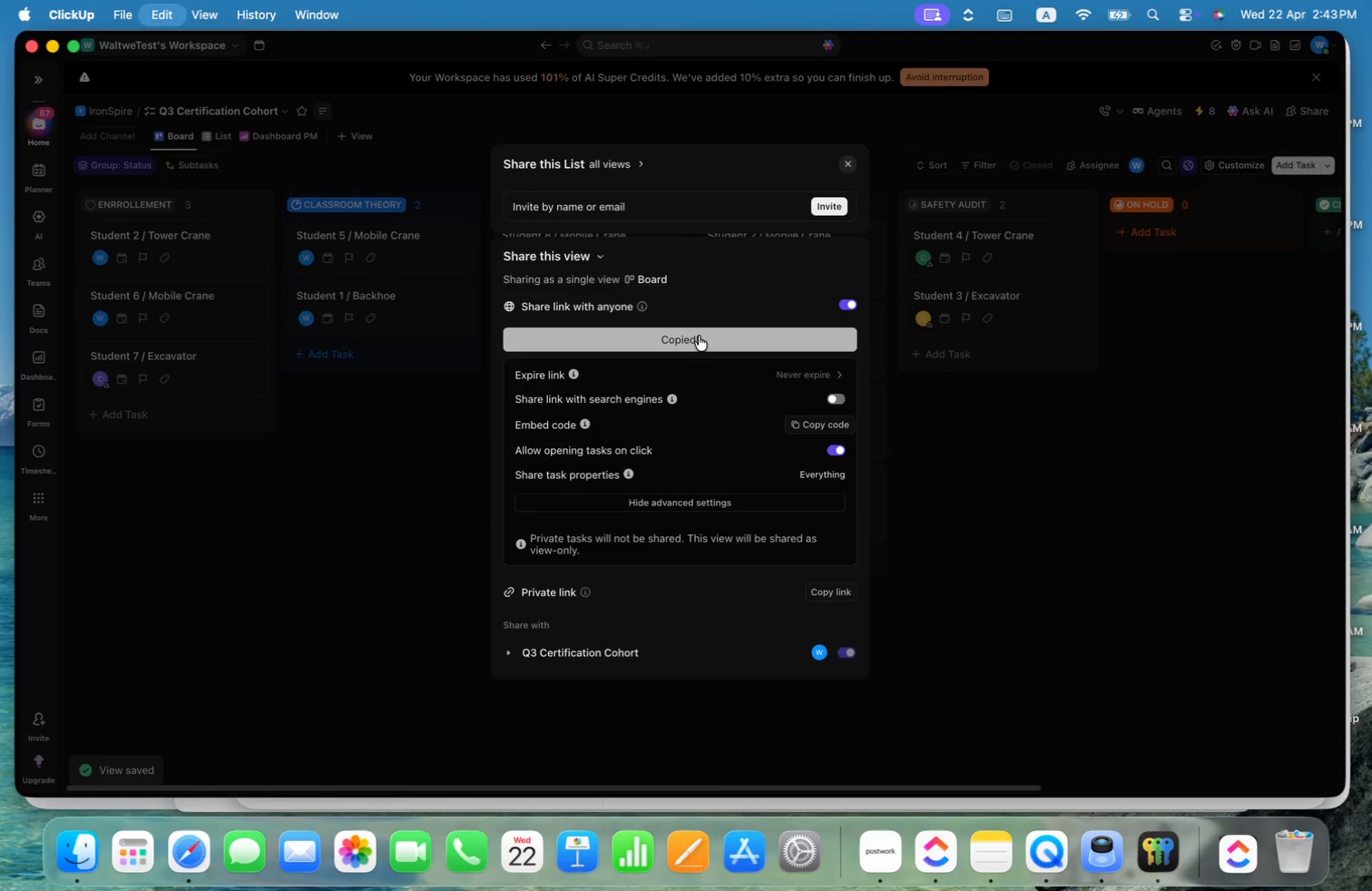 
key(Meta+C)
 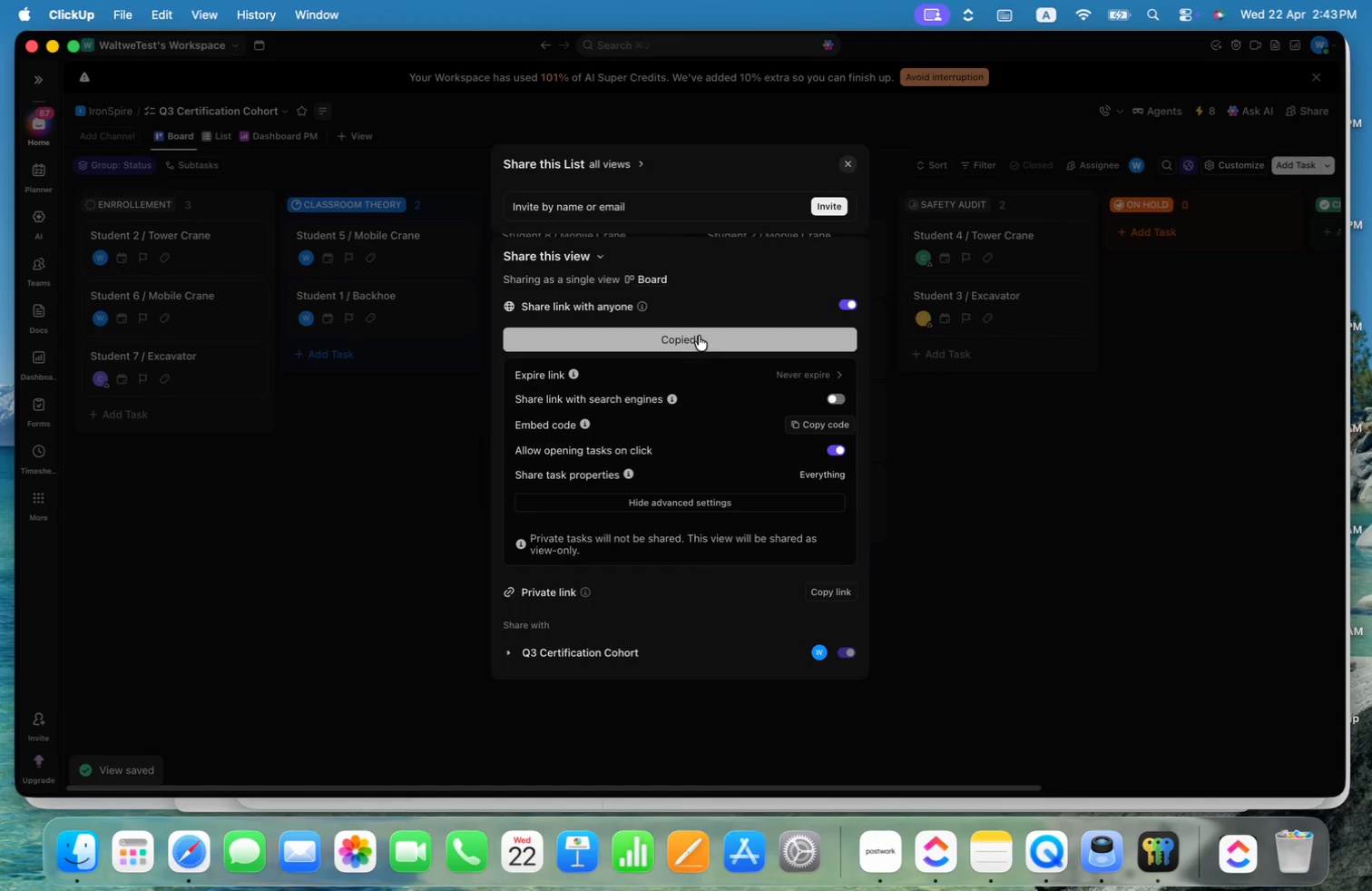 
key(Meta+CommandLeft)
 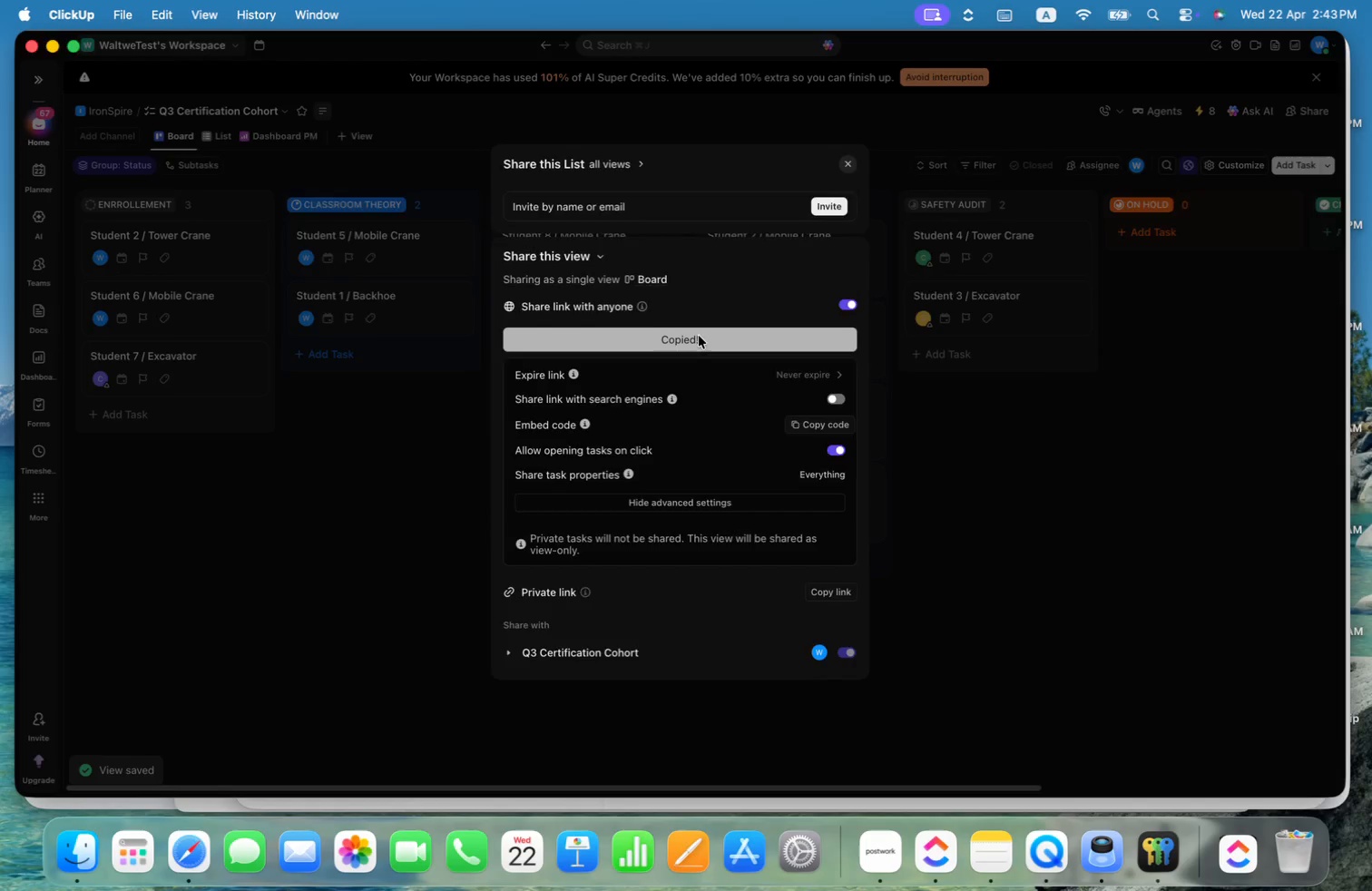 
key(Meta+Tab)
 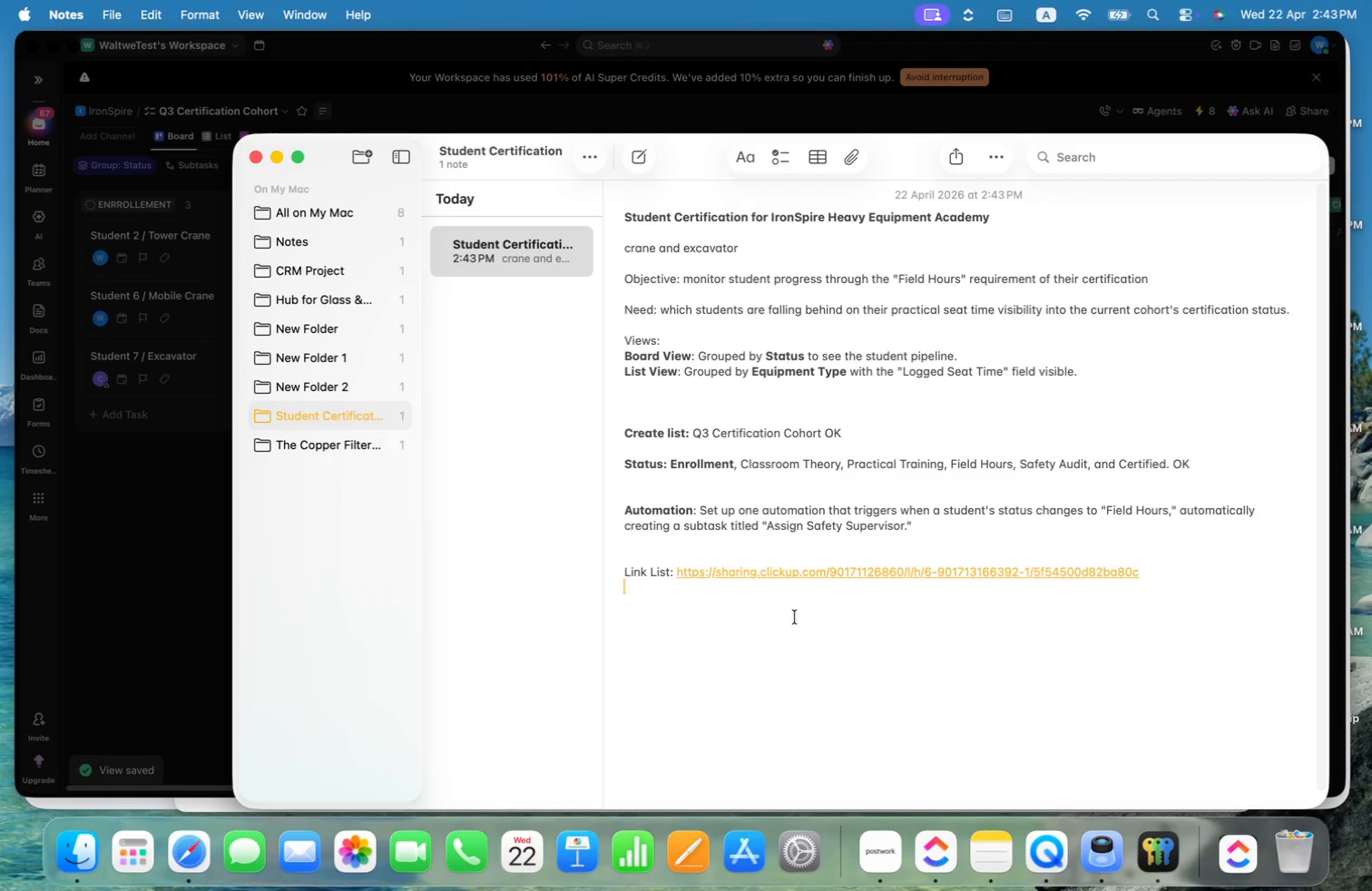 
type(List)
 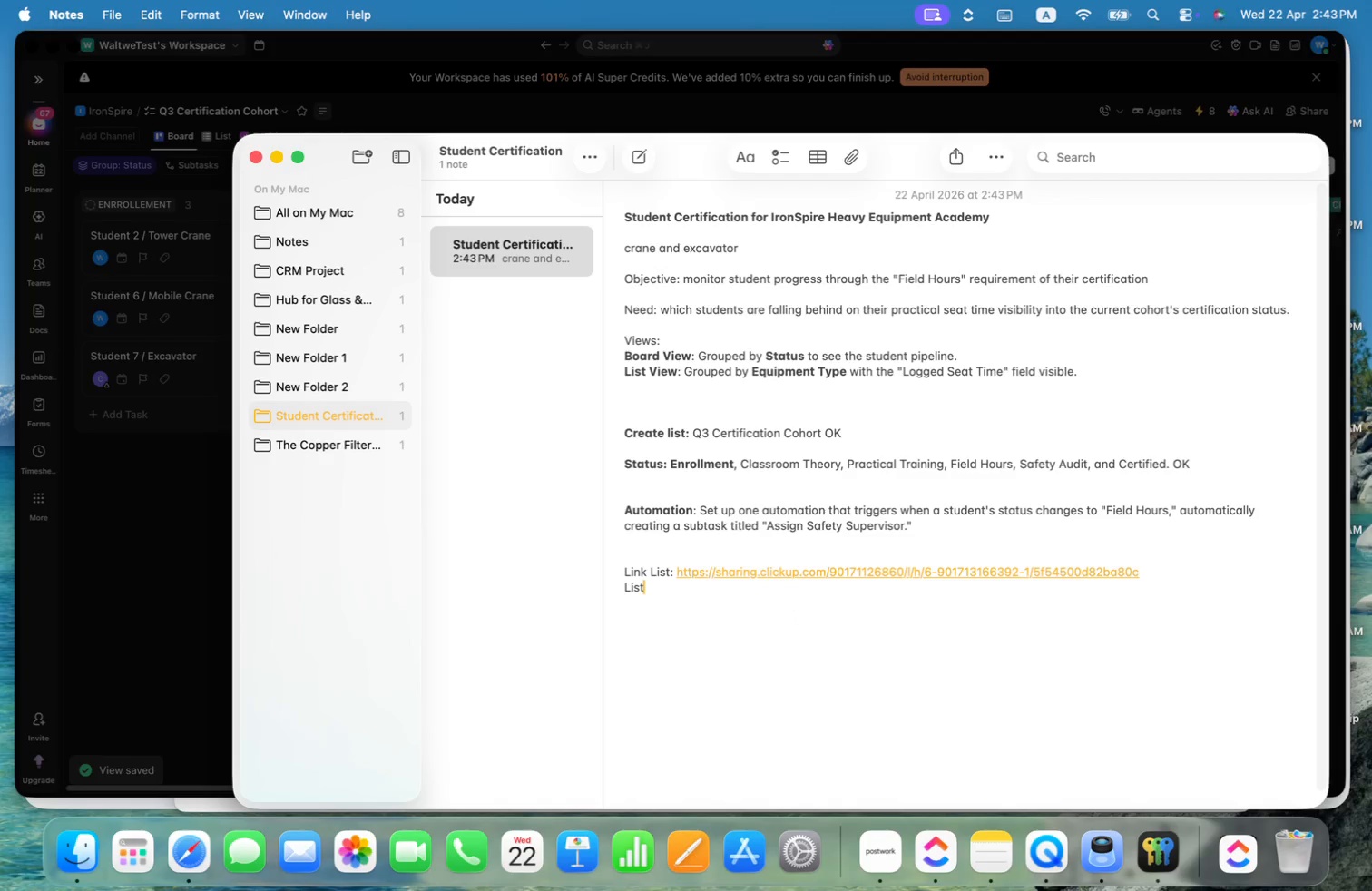 
key(Meta+Shift+ArrowLeft)
 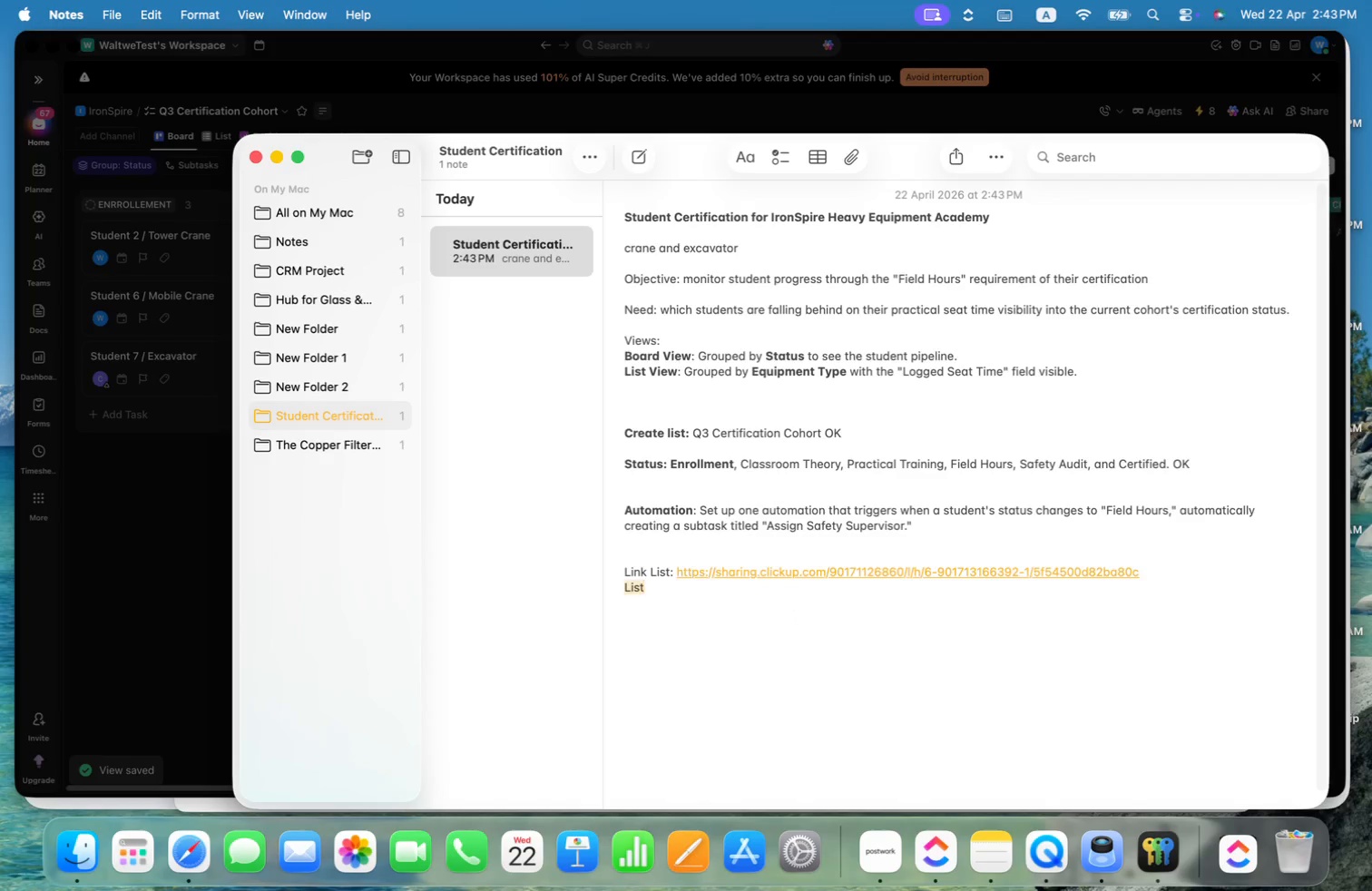 
key(Meta+Shift+ArrowUp)
 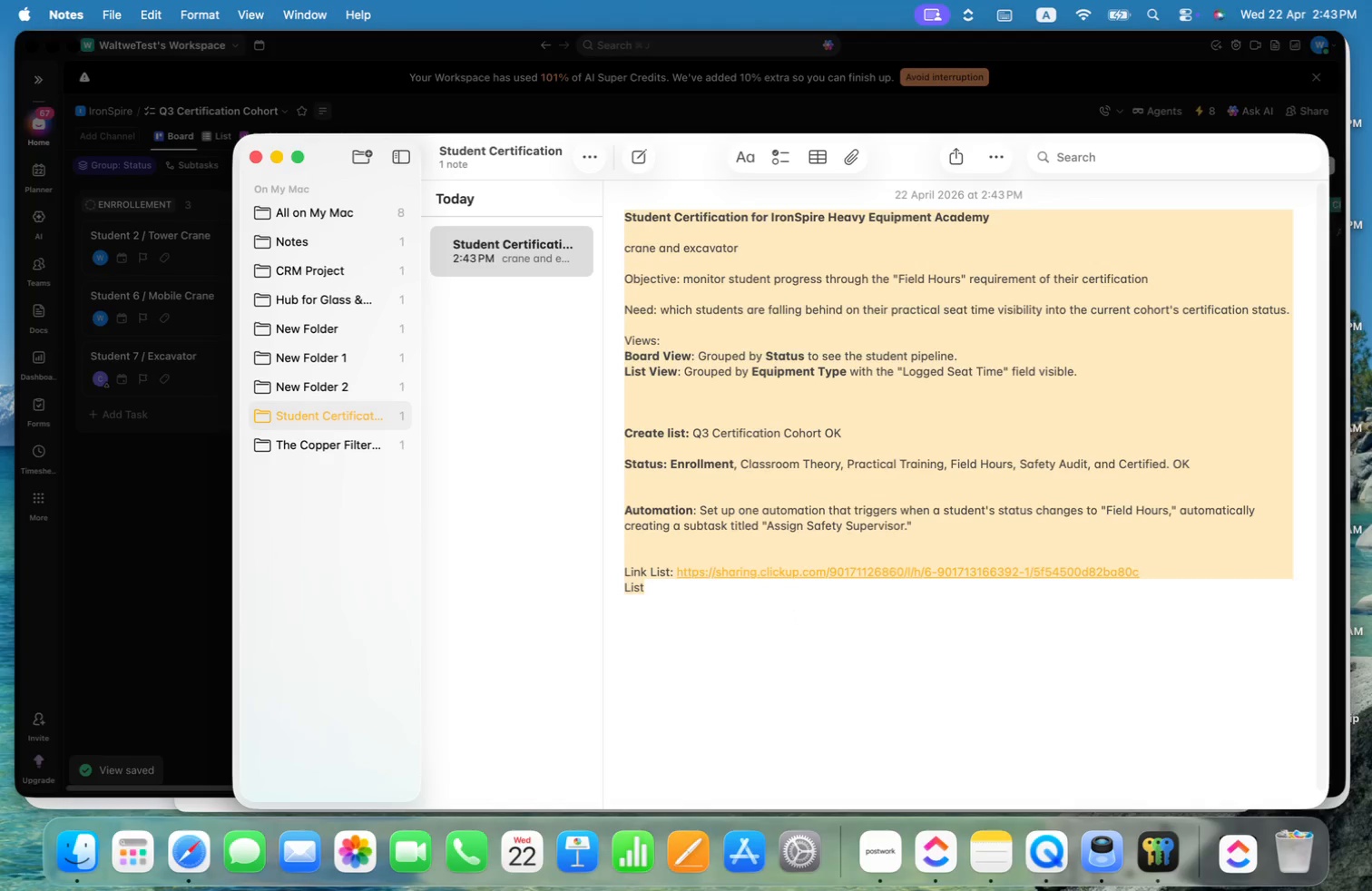 
key(ArrowDown)
 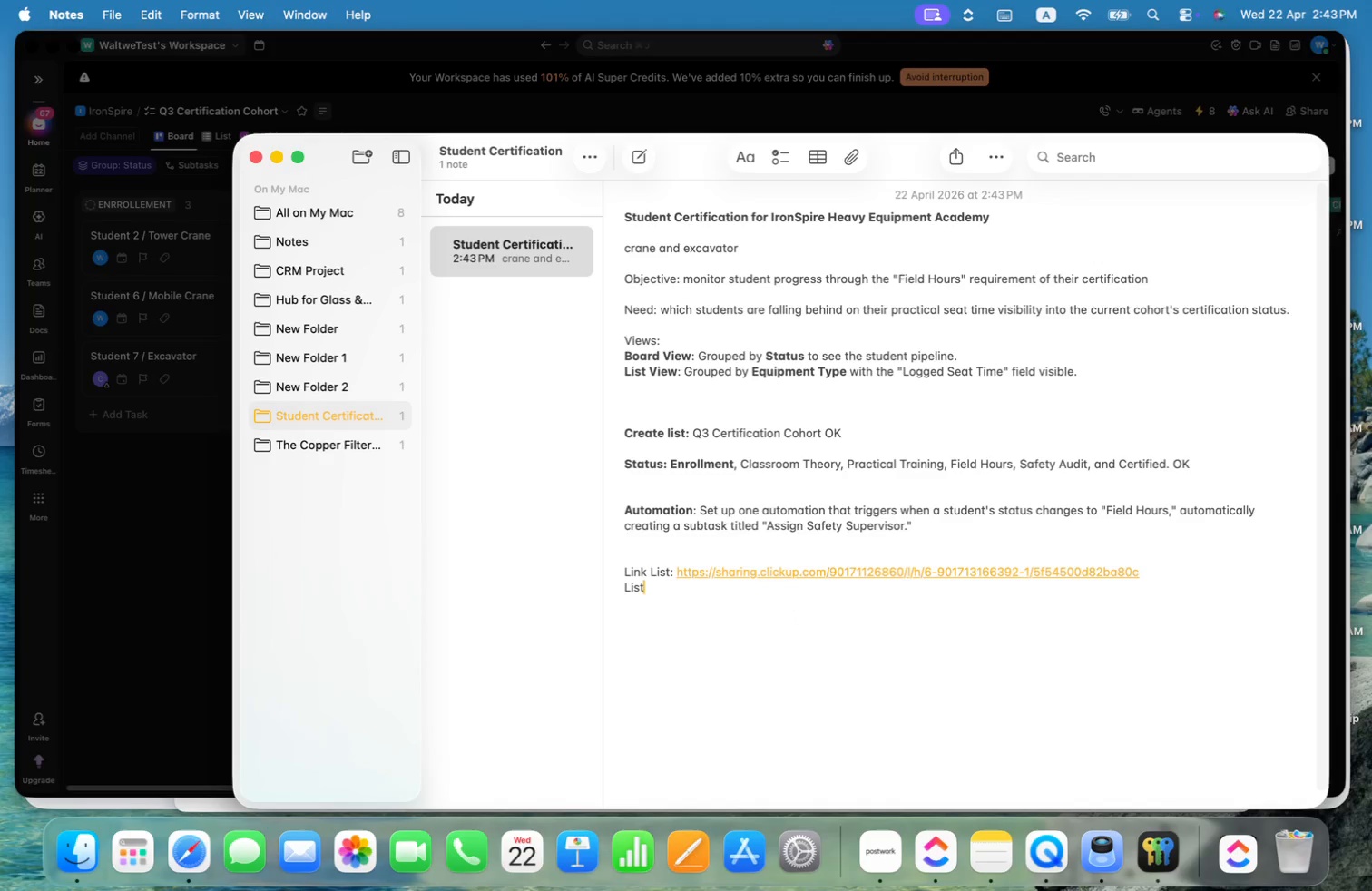 
key(Meta+Shift+CommandLeft)
 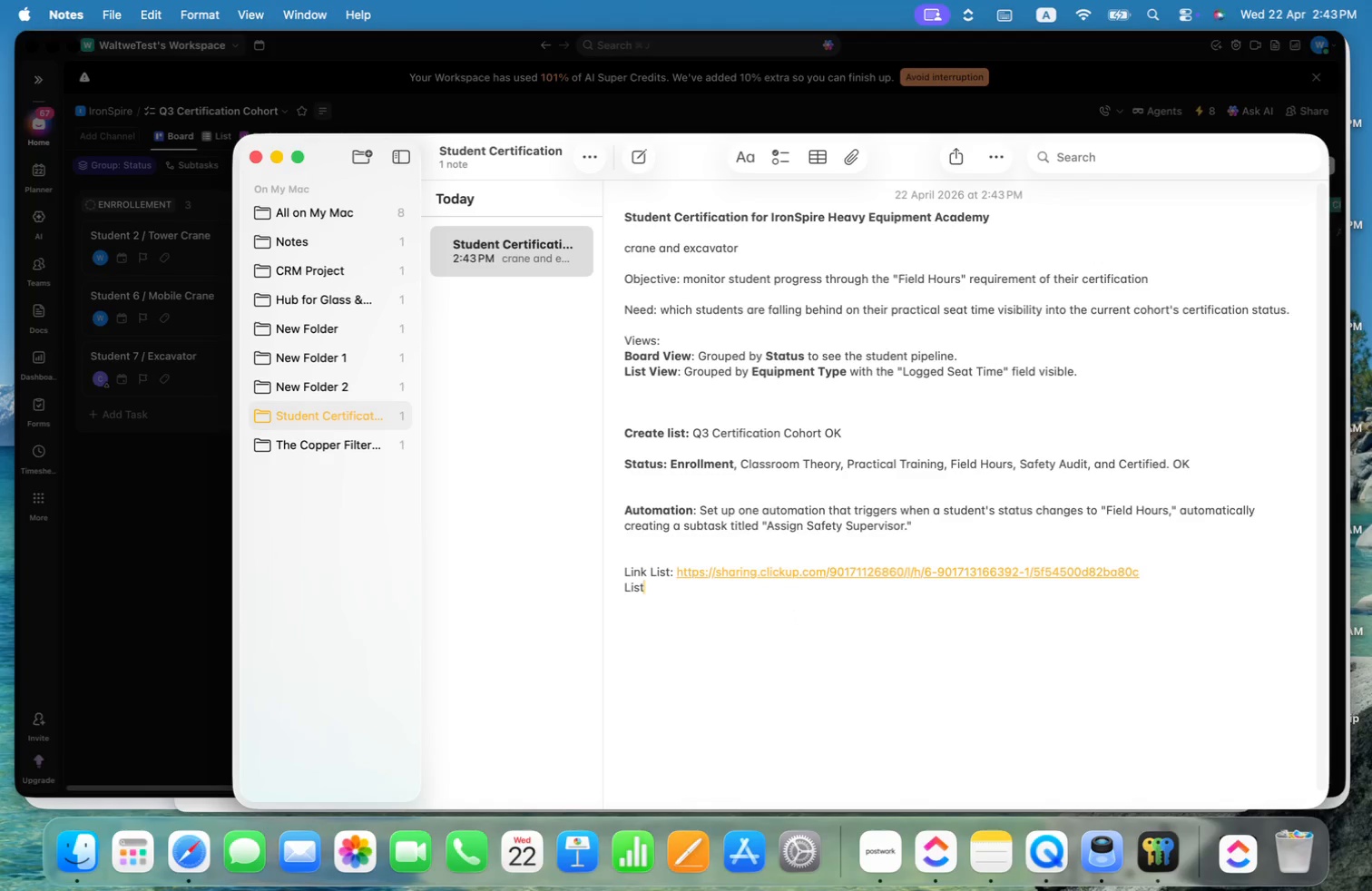 
key(Meta+Shift+ArrowLeft)
 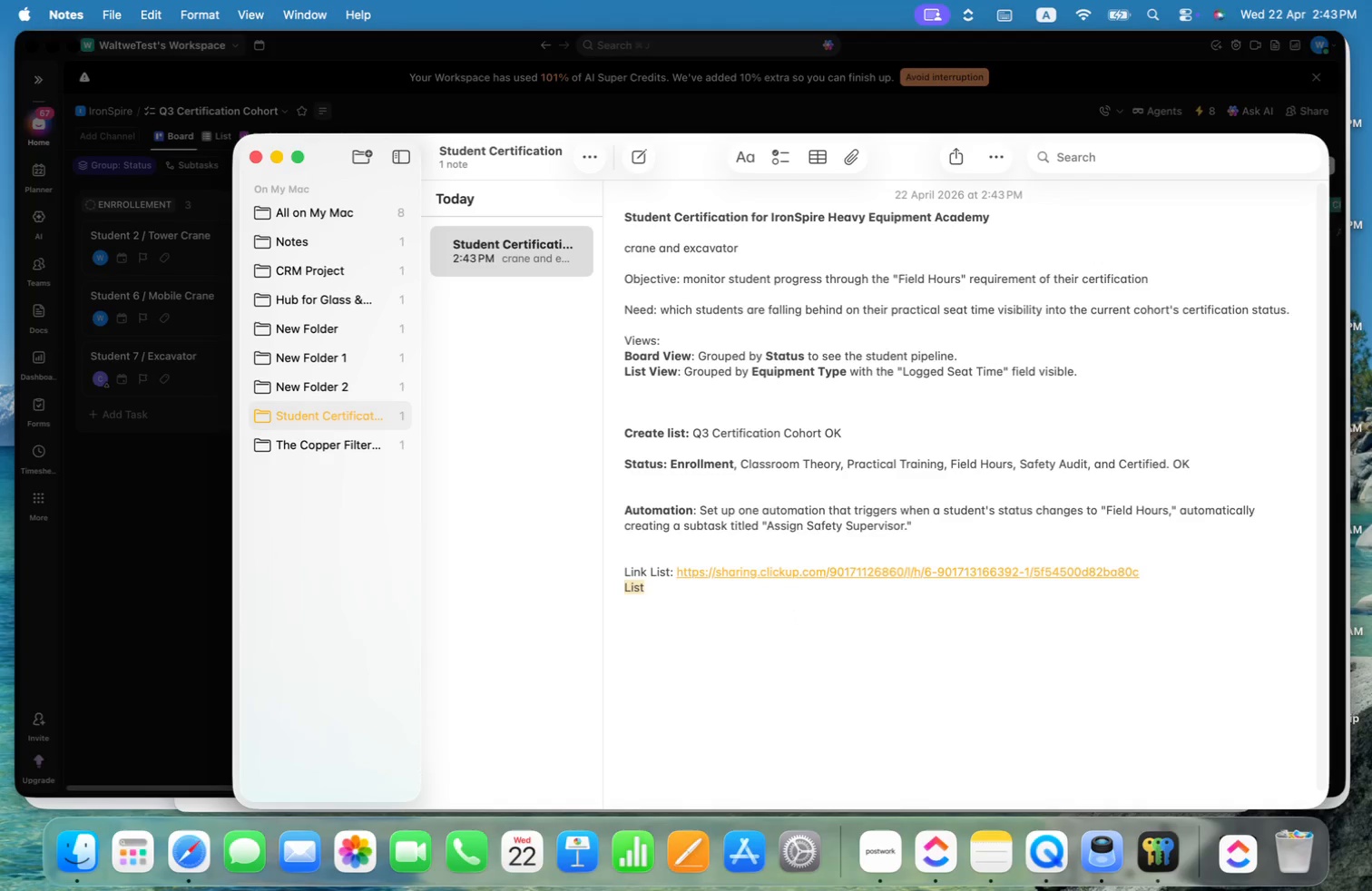 
type(Link Board: )
 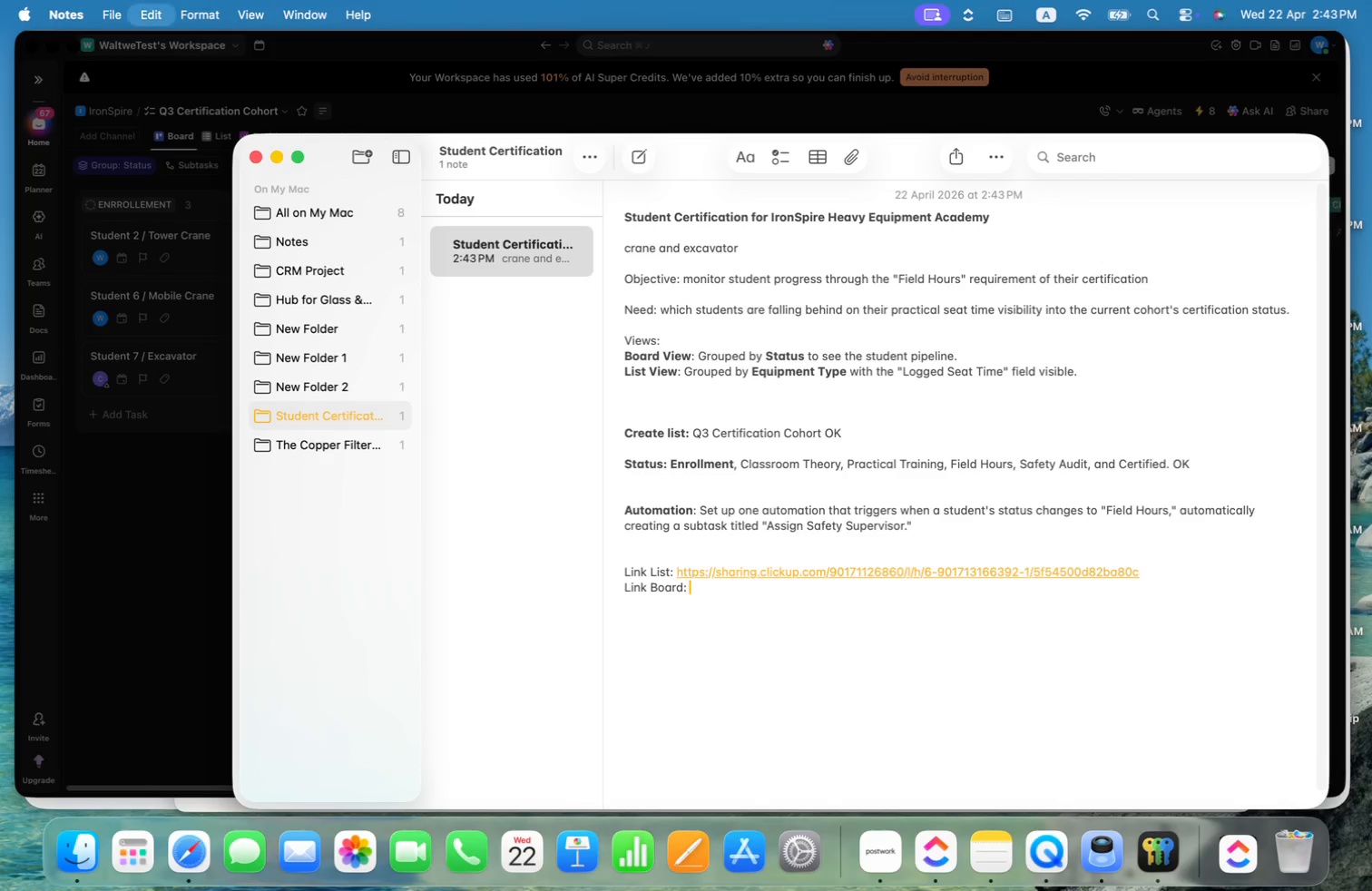 
key(Meta+CommandLeft)
 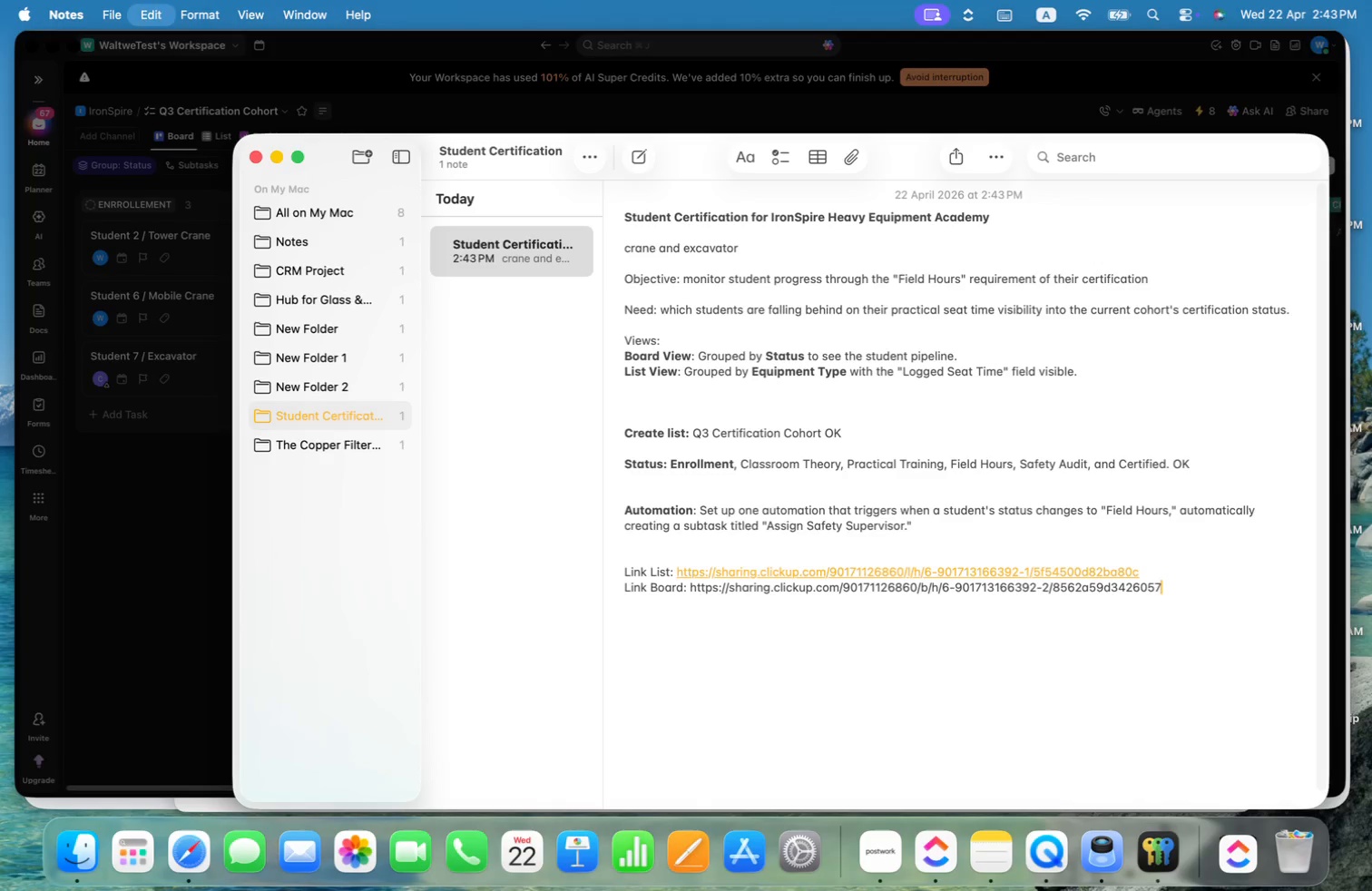 
key(Meta+V)
 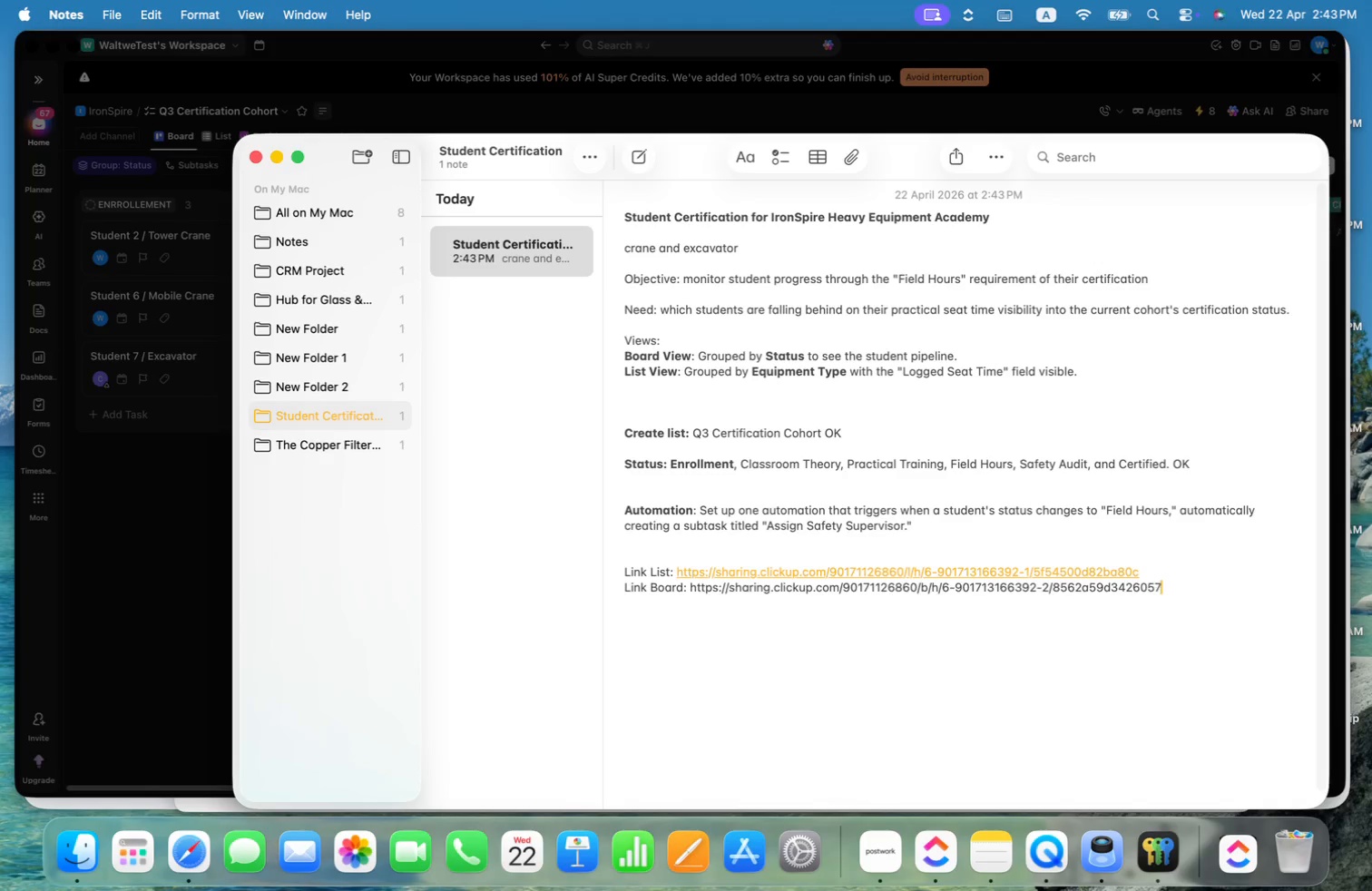 
key(Enter)
 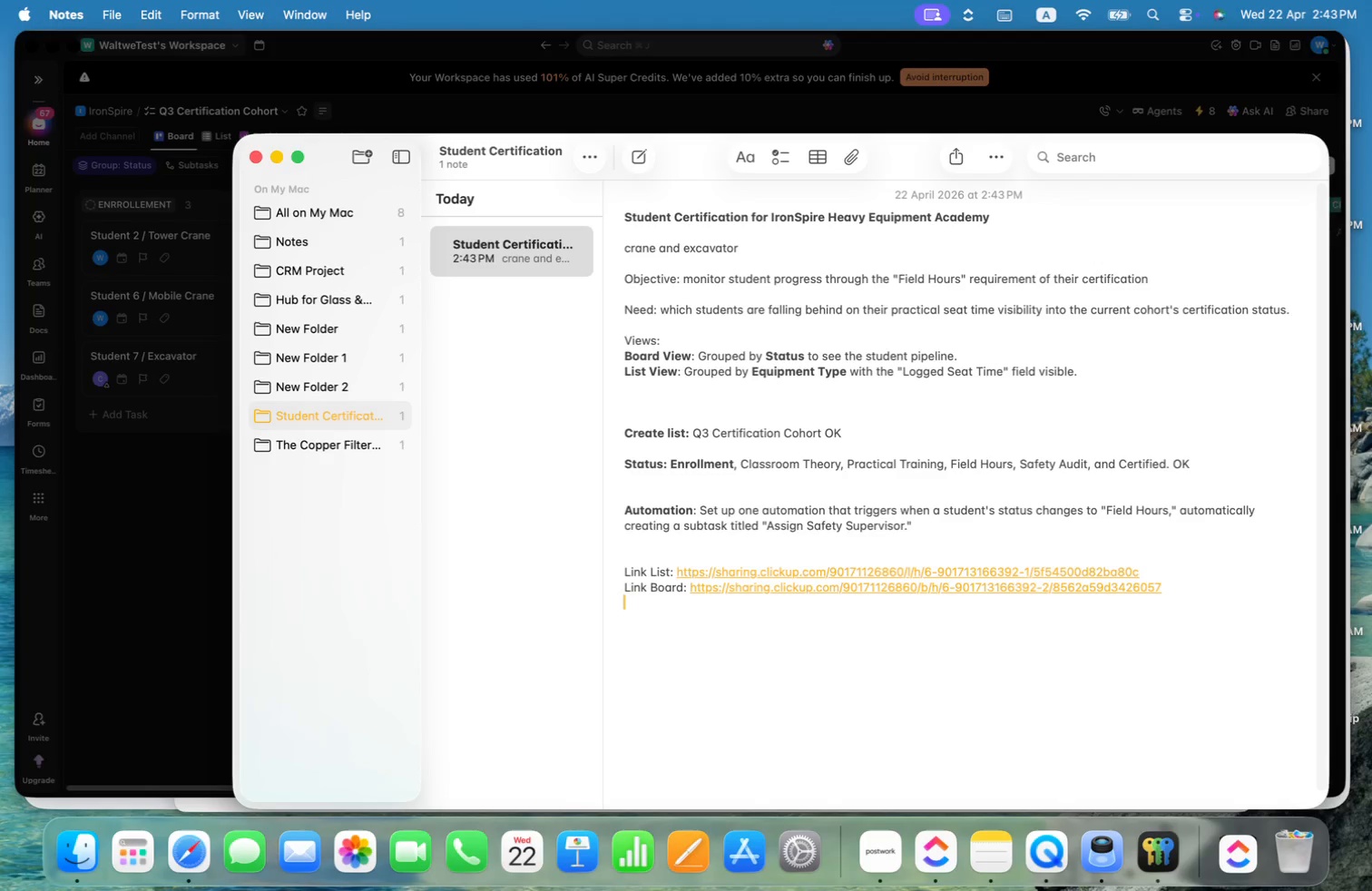 
key(Meta+CommandLeft)
 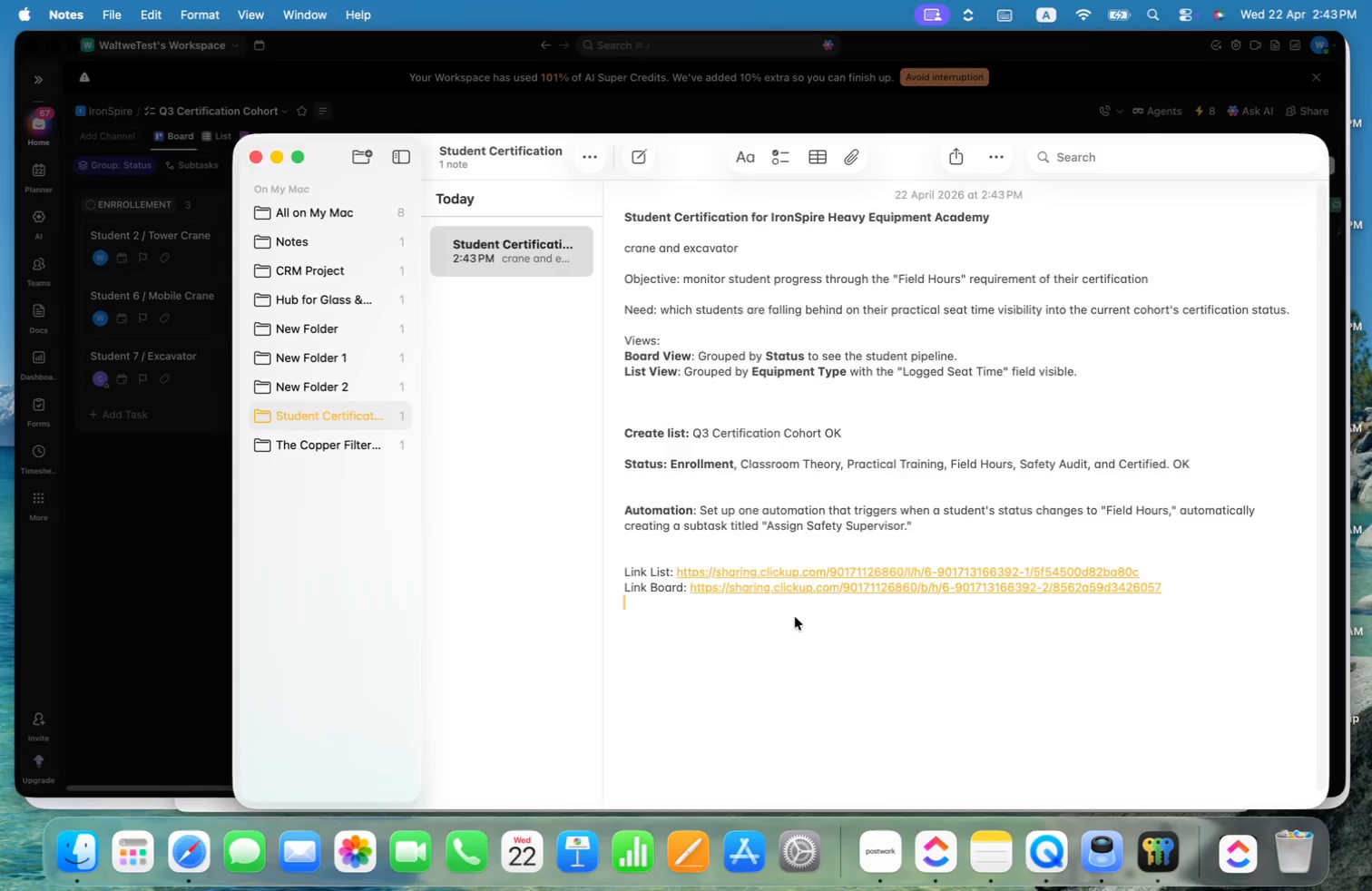 
key(Meta+Tab)
 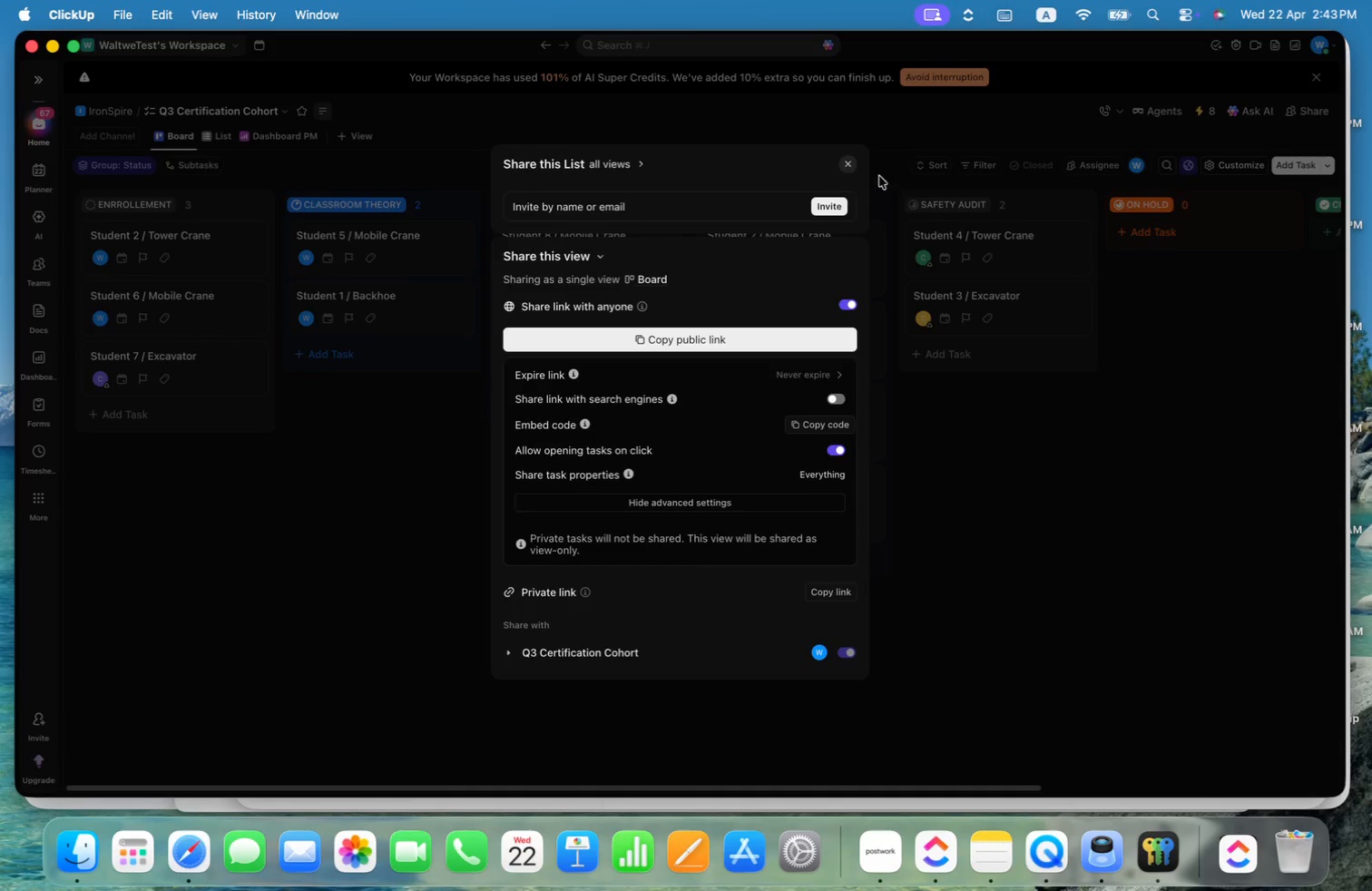 
left_click([851, 163])
 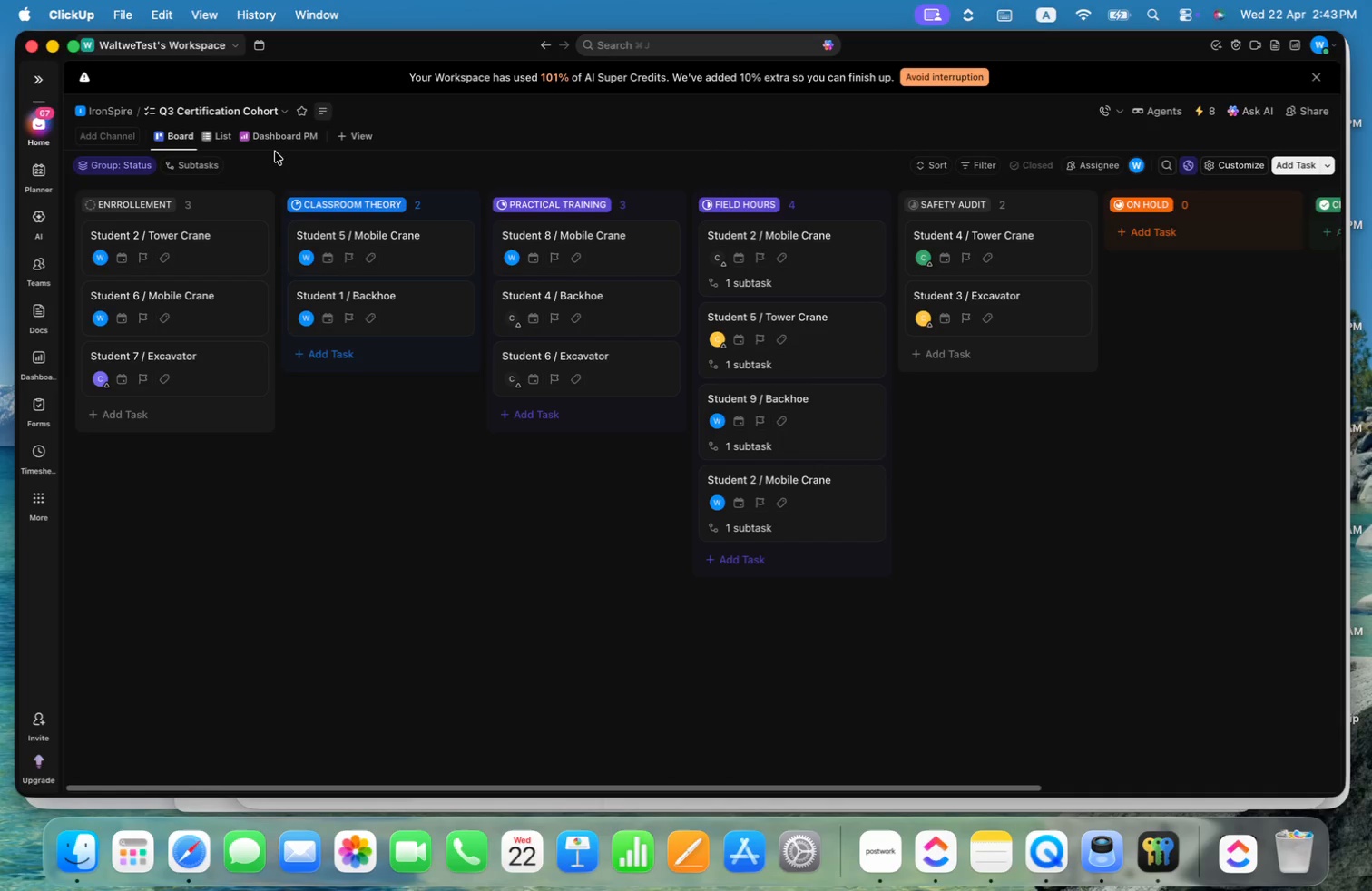 
left_click([282, 131])
 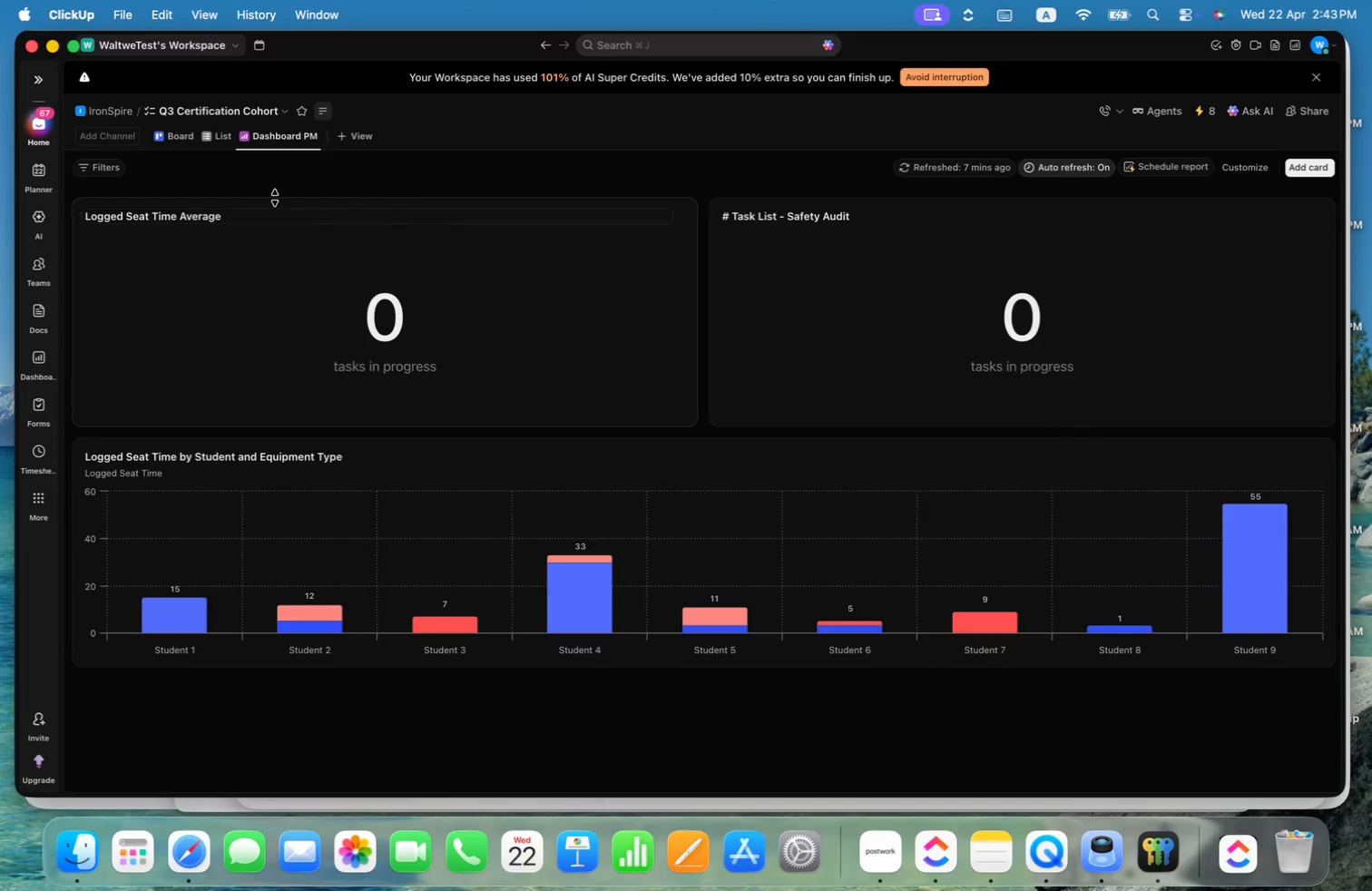 
right_click([289, 136])
 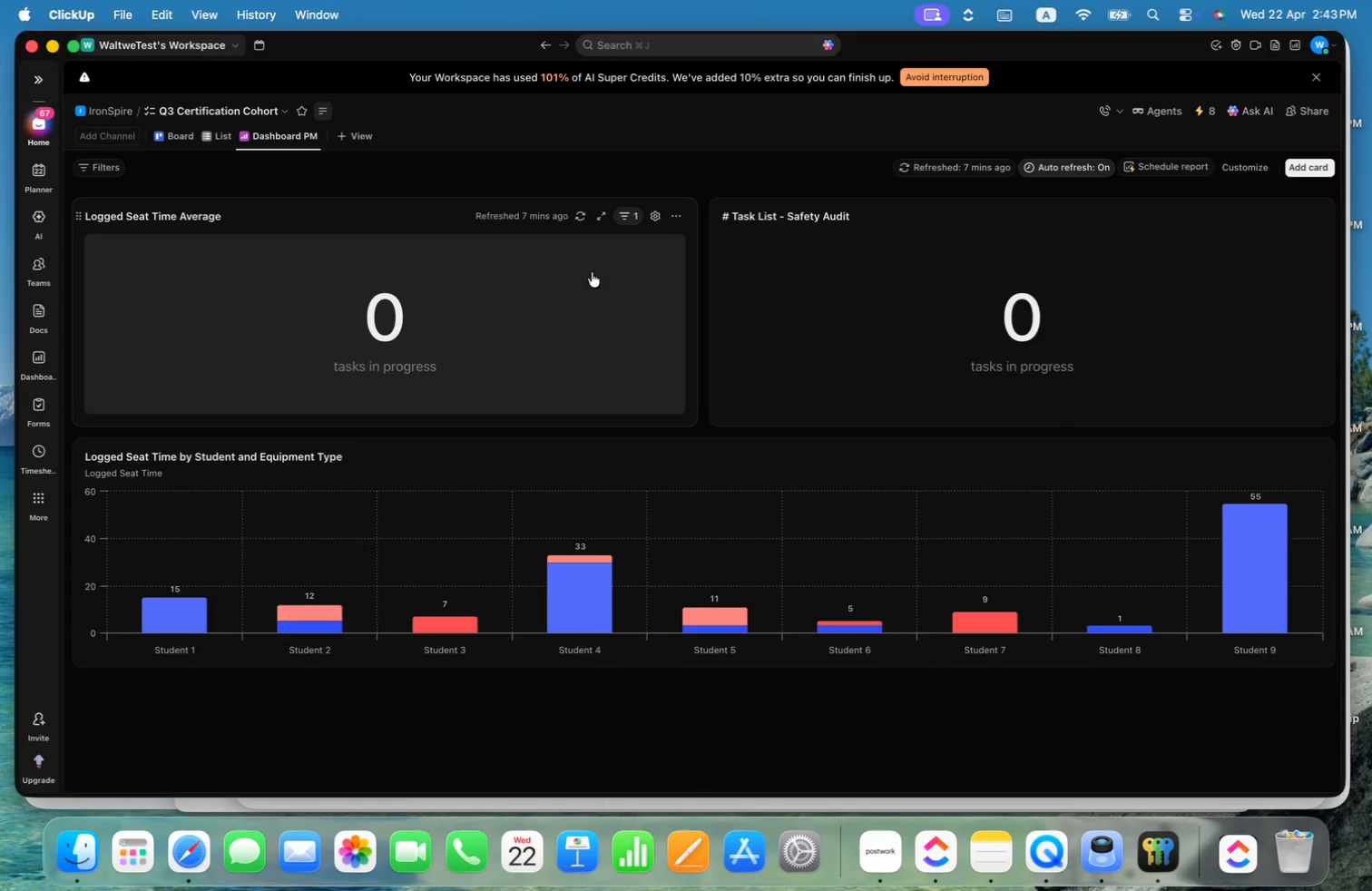 
left_click([577, 217])
 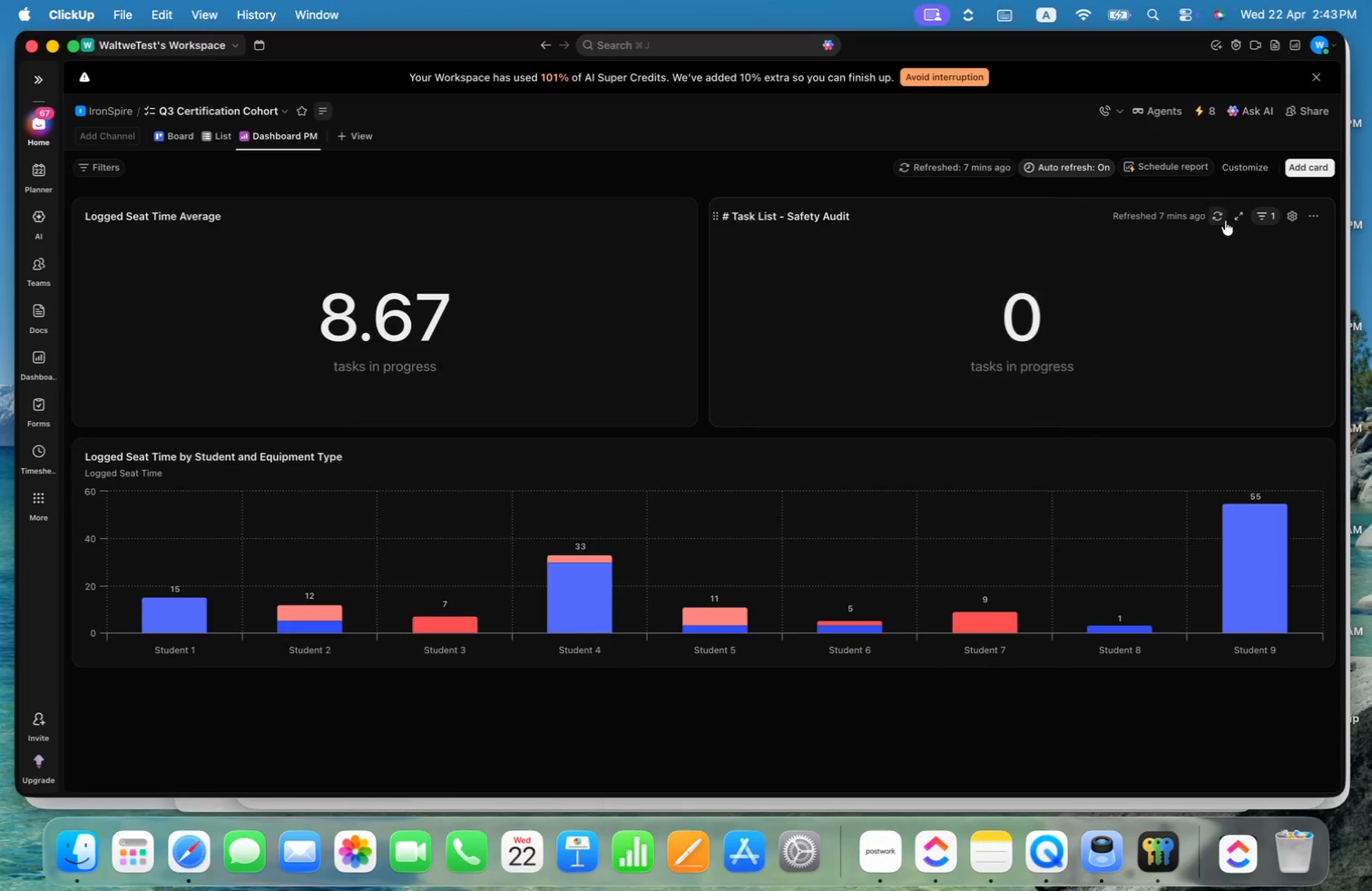 
left_click([1218, 215])
 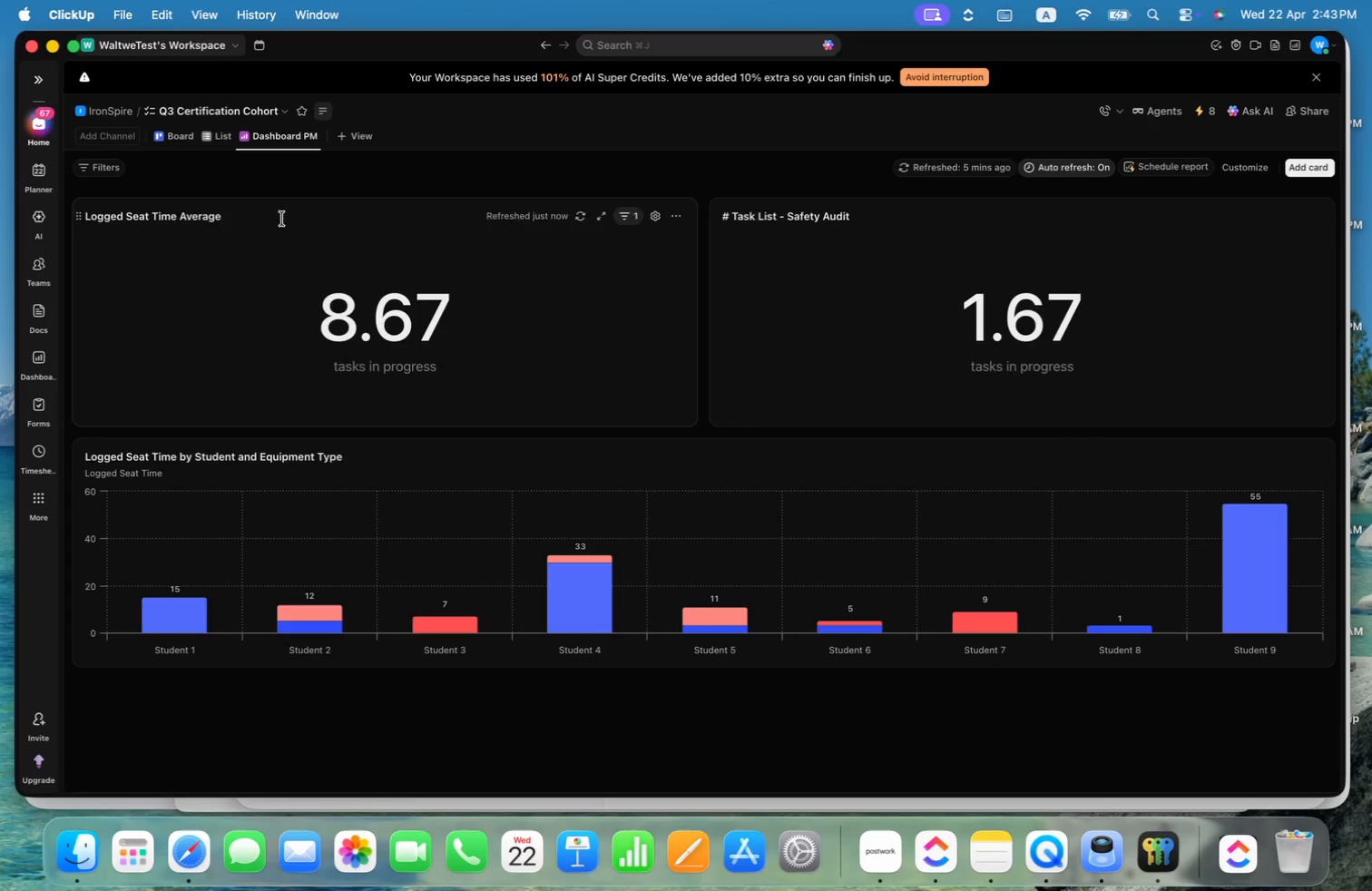 
right_click([289, 139])
 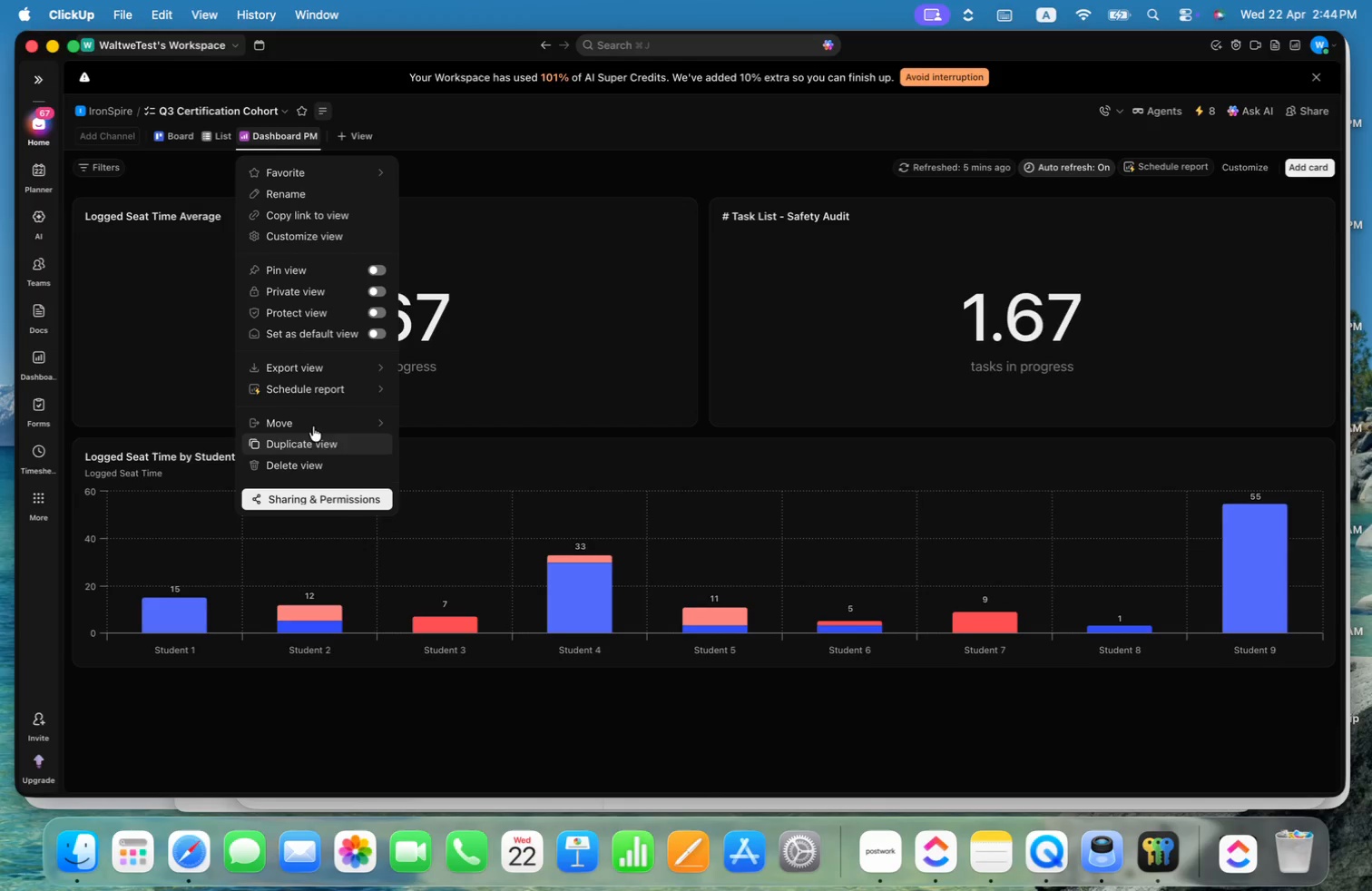 
left_click([368, 367])
 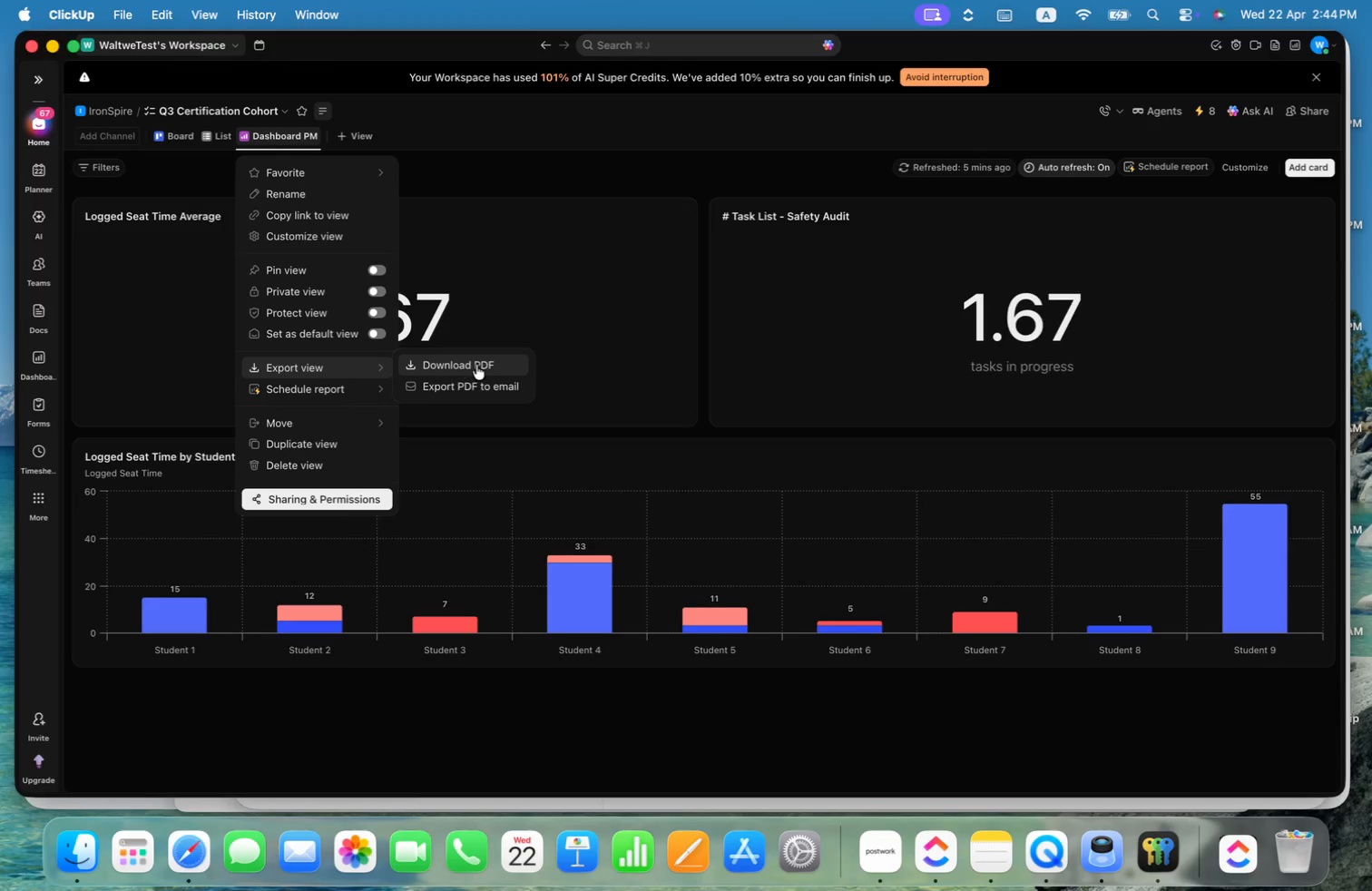 
left_click([476, 365])
 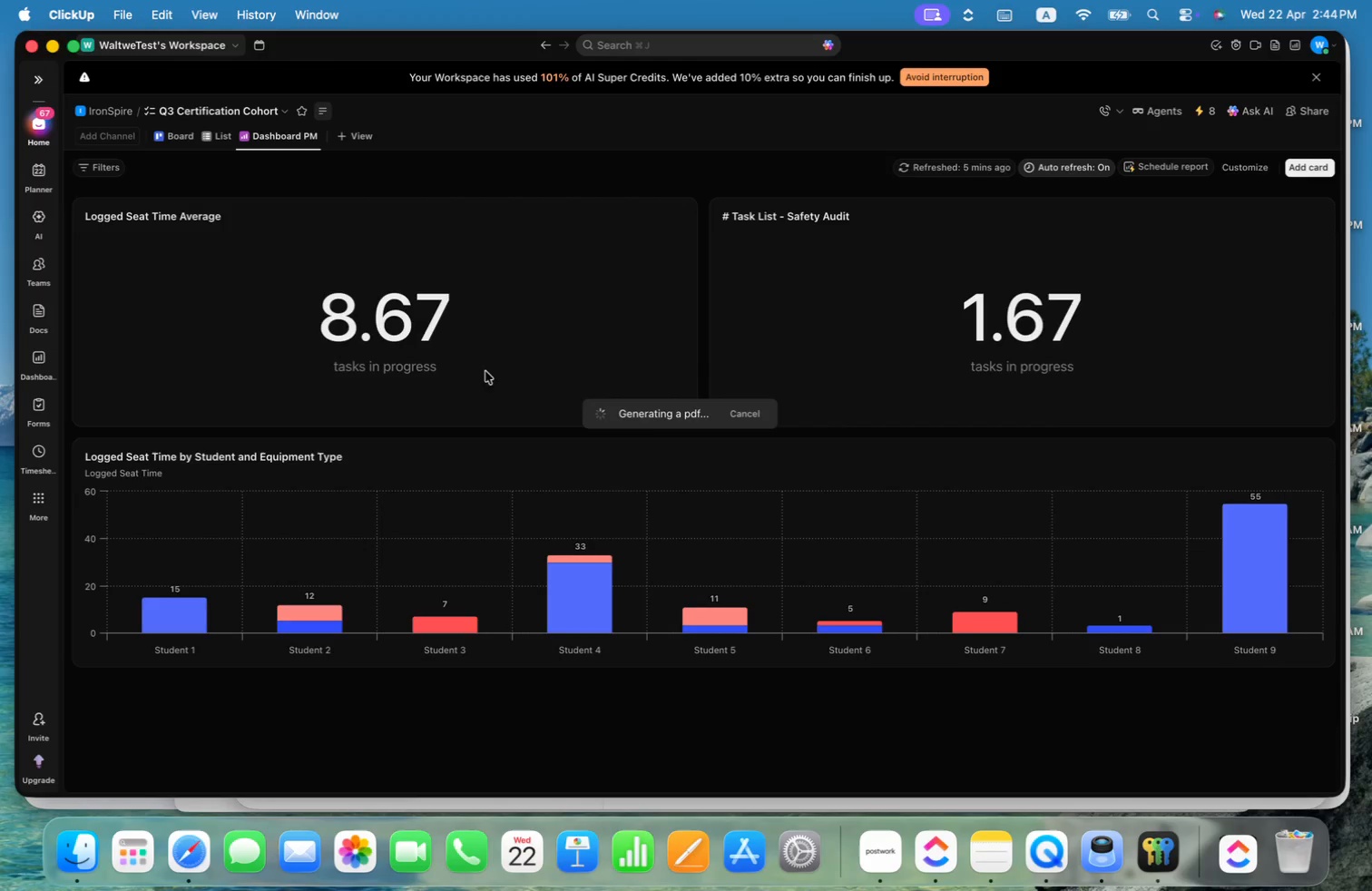 
mouse_move([760, 399])
 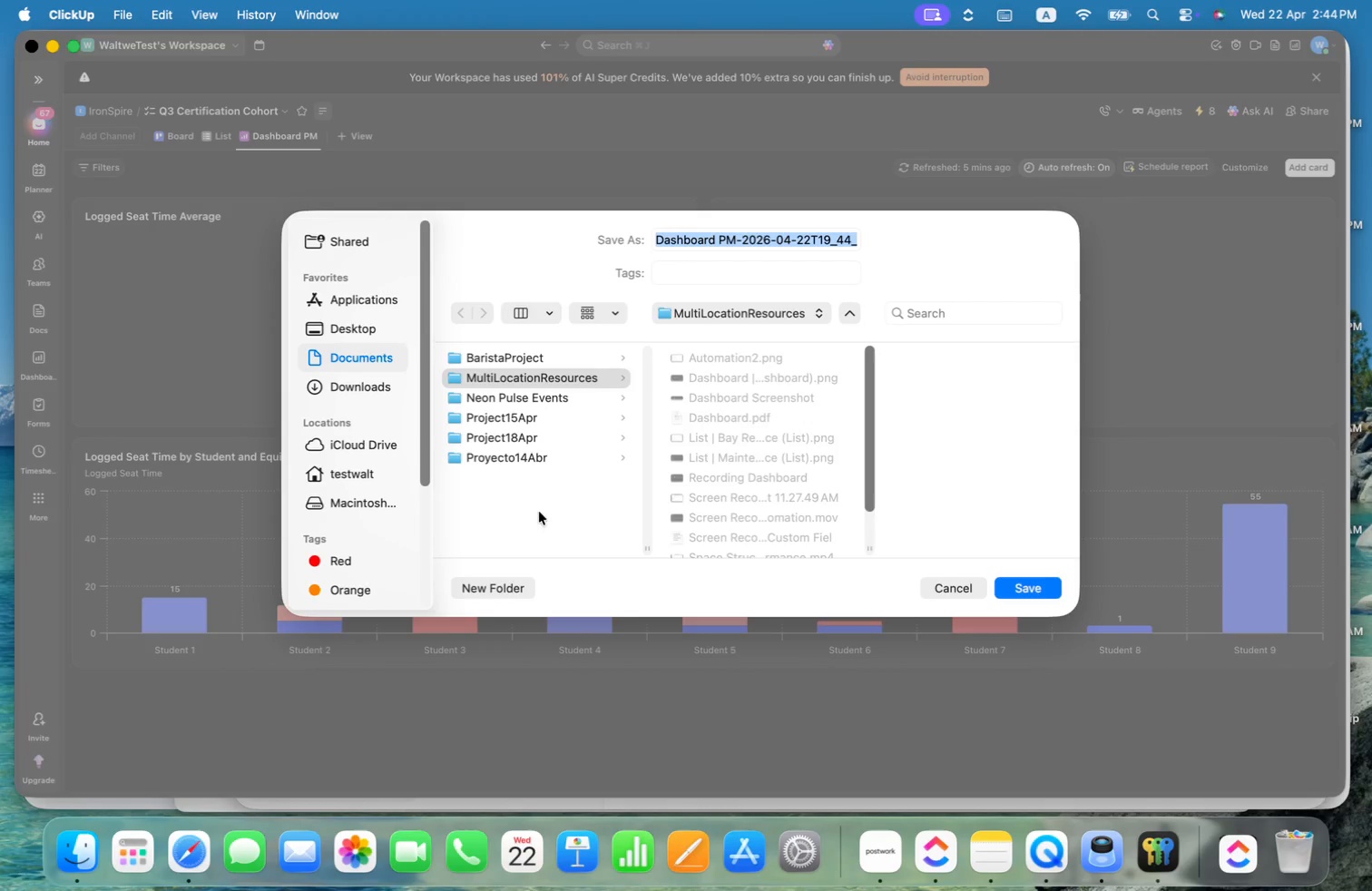 
left_click([510, 581])
 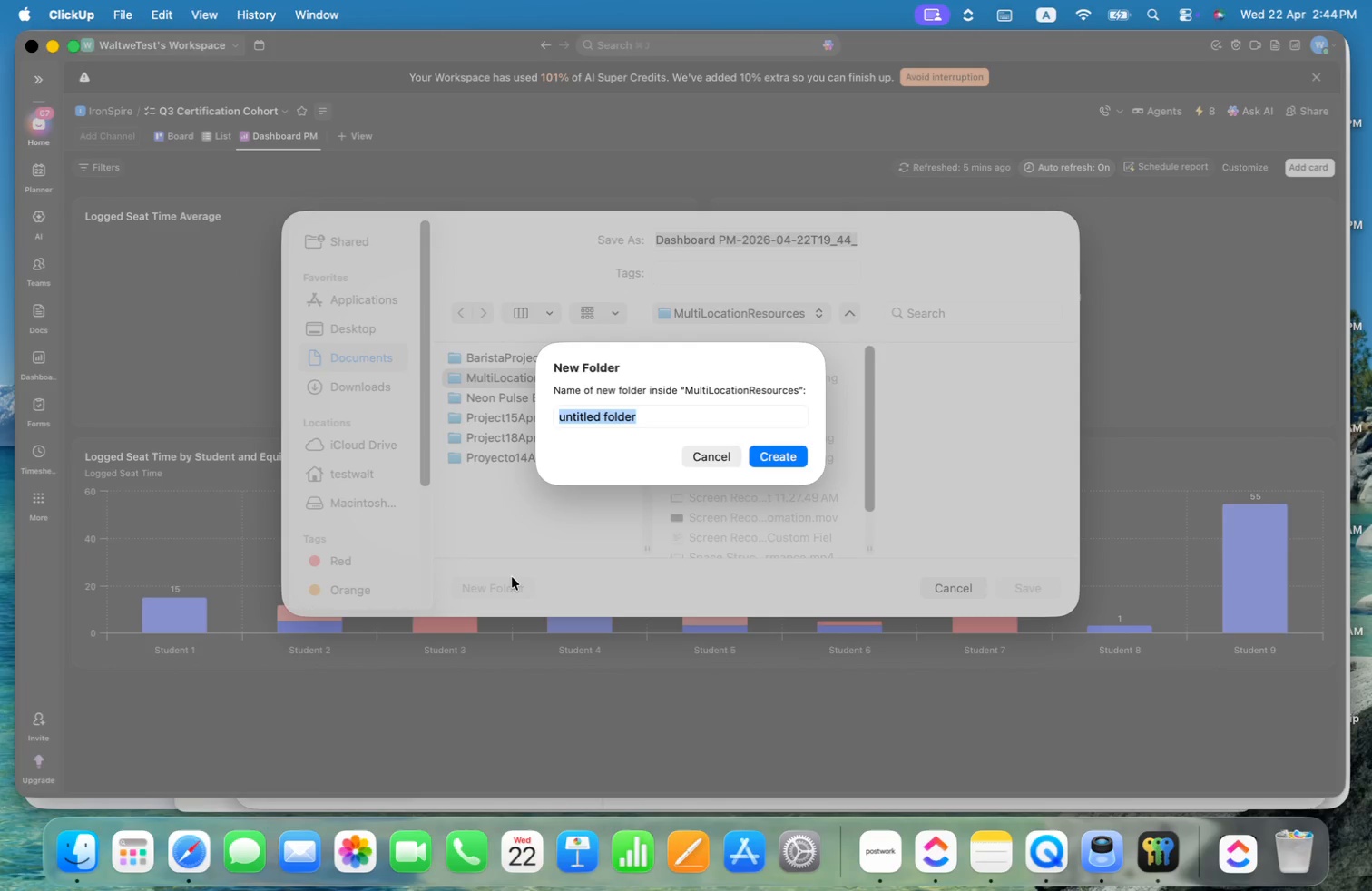 
key(Meta+Tab)
 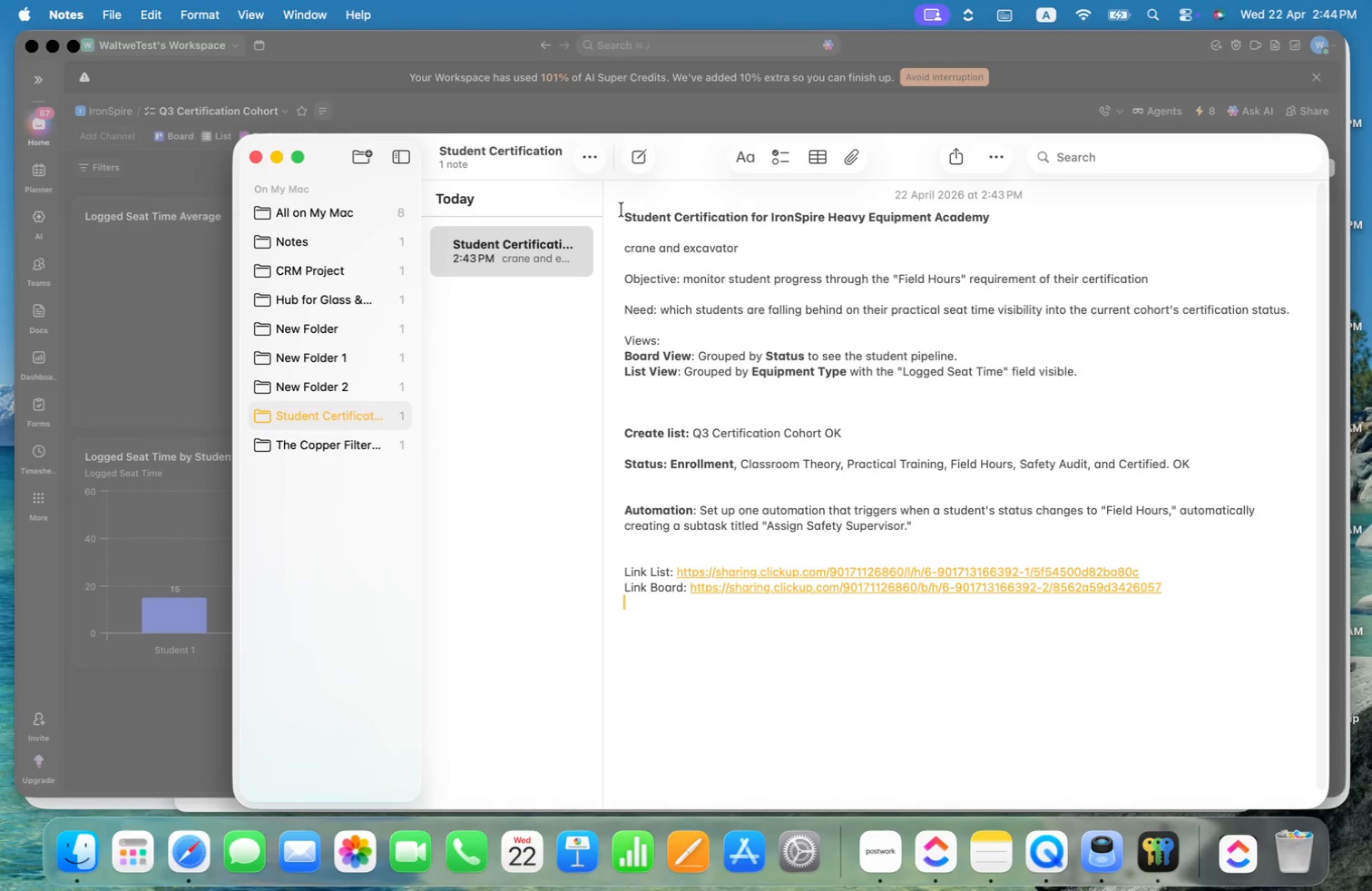 
left_click_drag(start_coordinate=[629, 220], to_coordinate=[731, 220])
 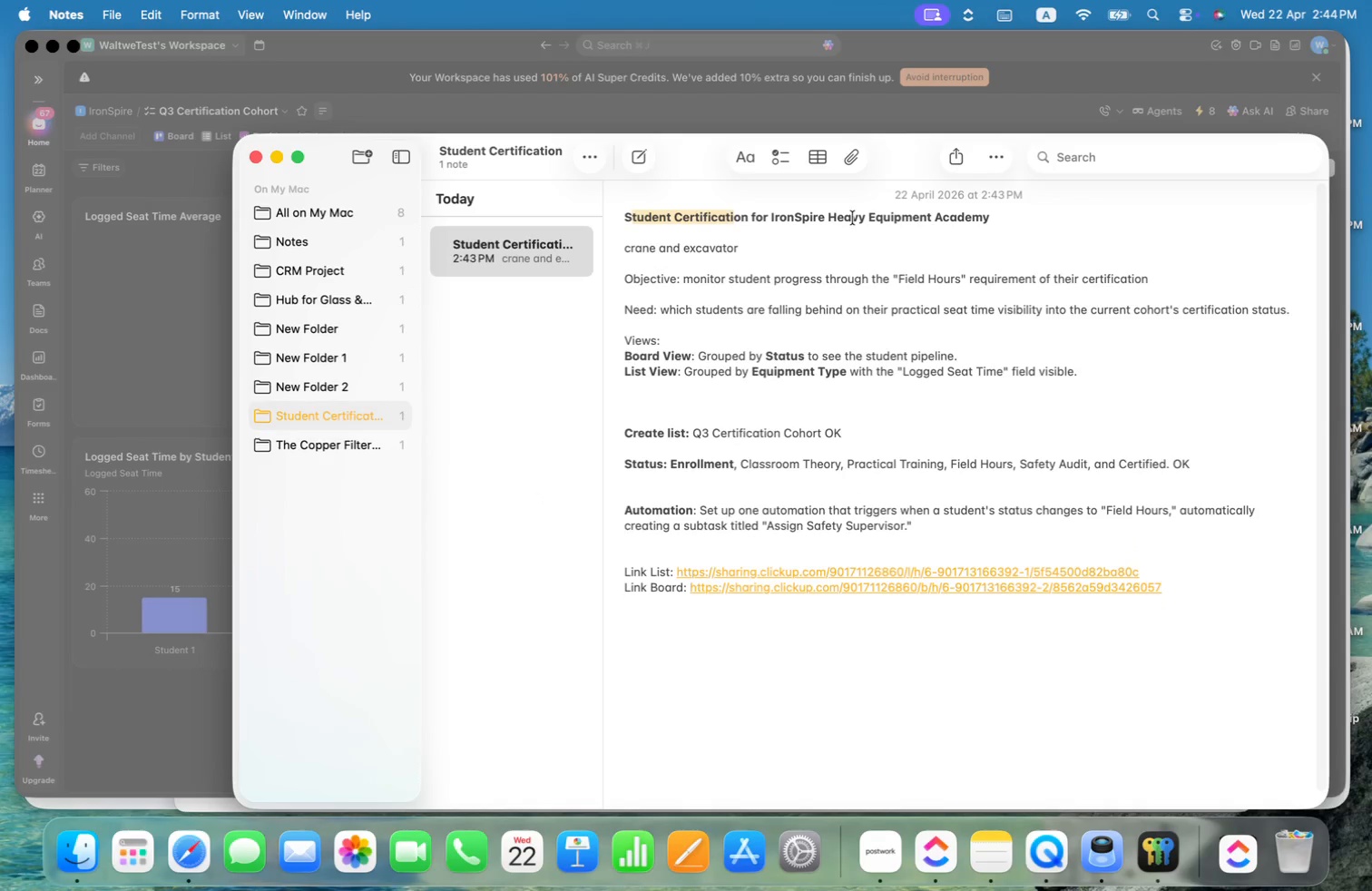 
hold_key(key=CommandLeft, duration=0.41)
 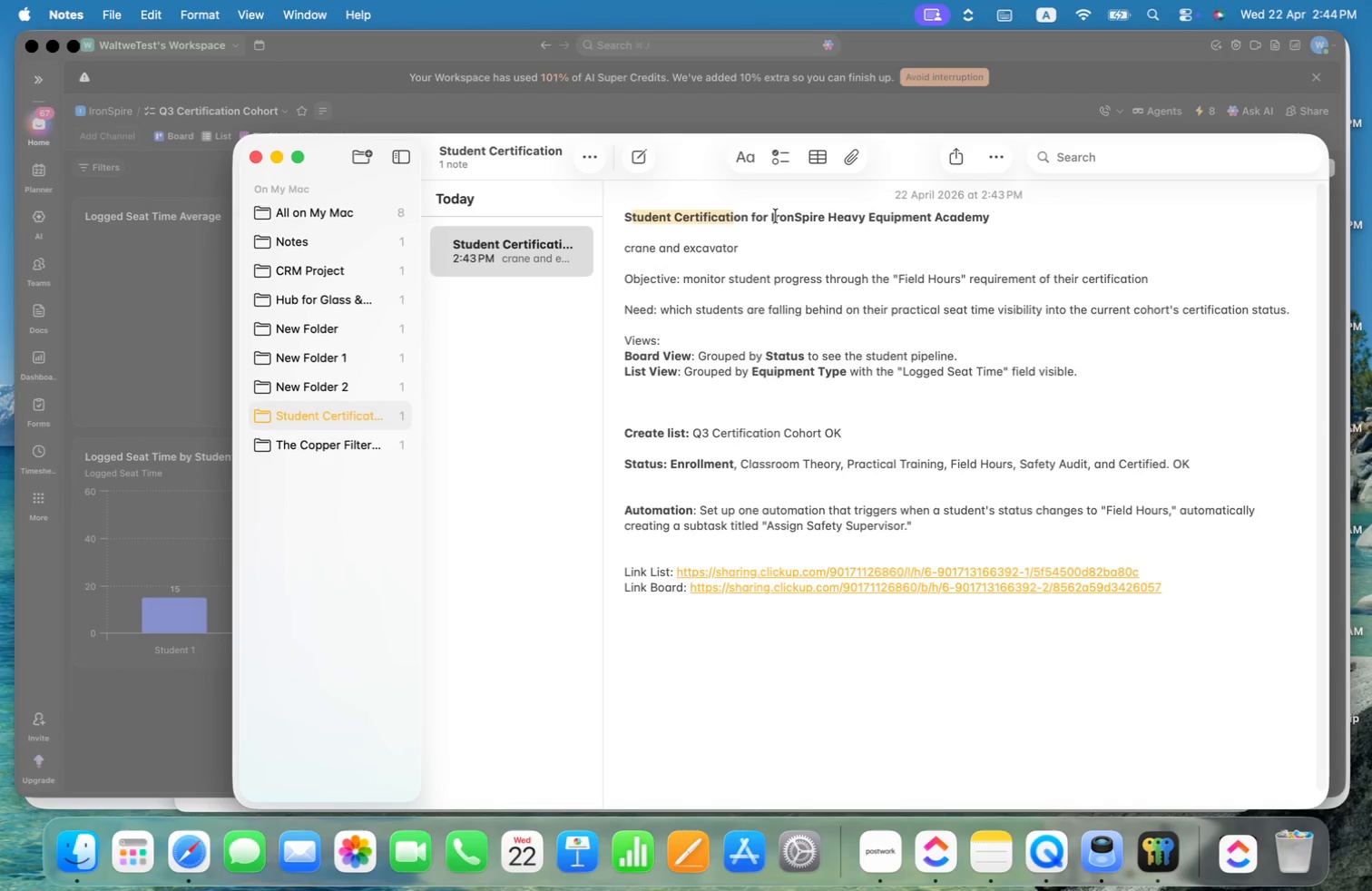 
left_click_drag(start_coordinate=[772, 215], to_coordinate=[825, 215])
 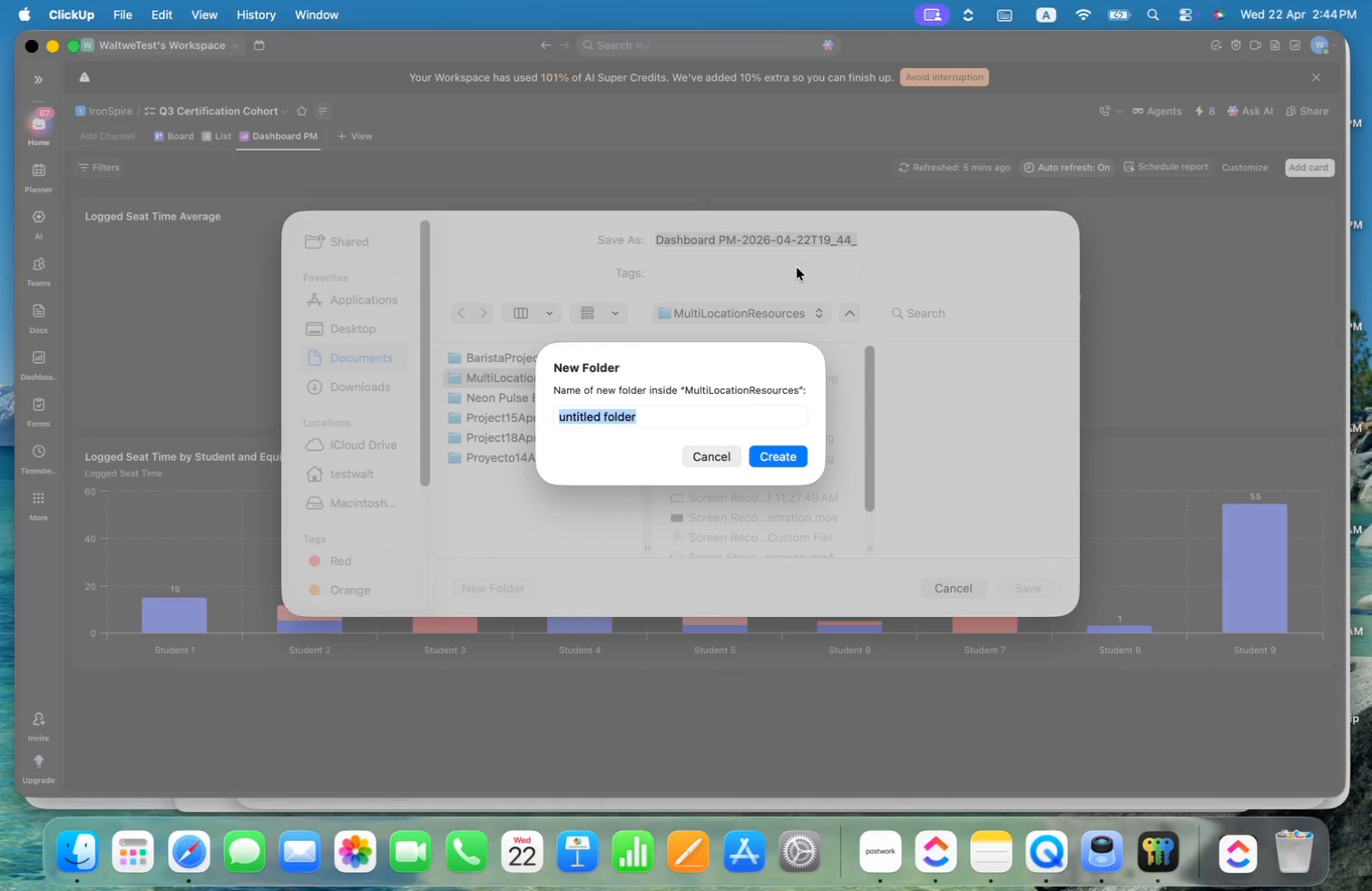 
key(Meta+C)
 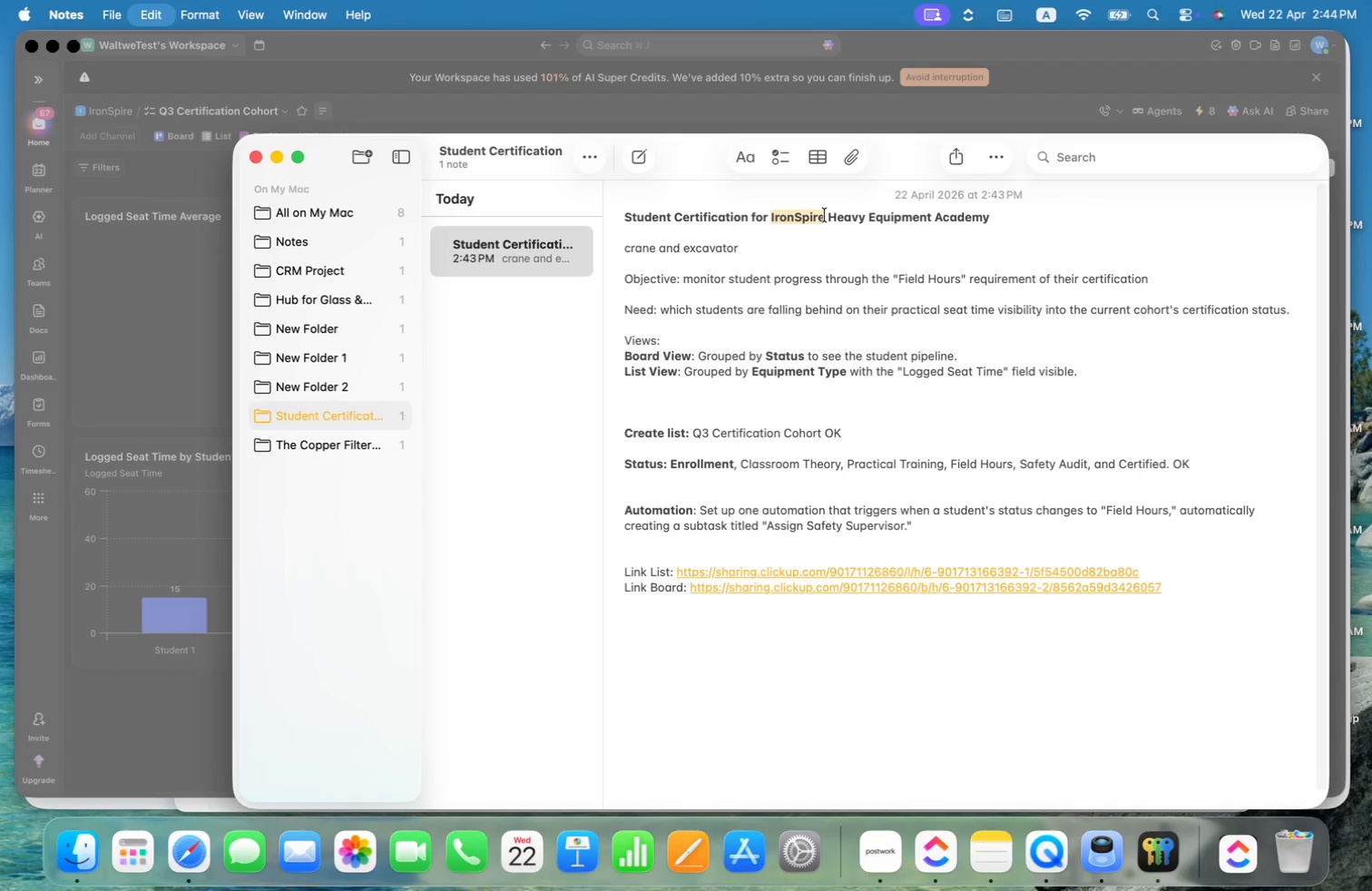 
key(Meta+CommandLeft)
 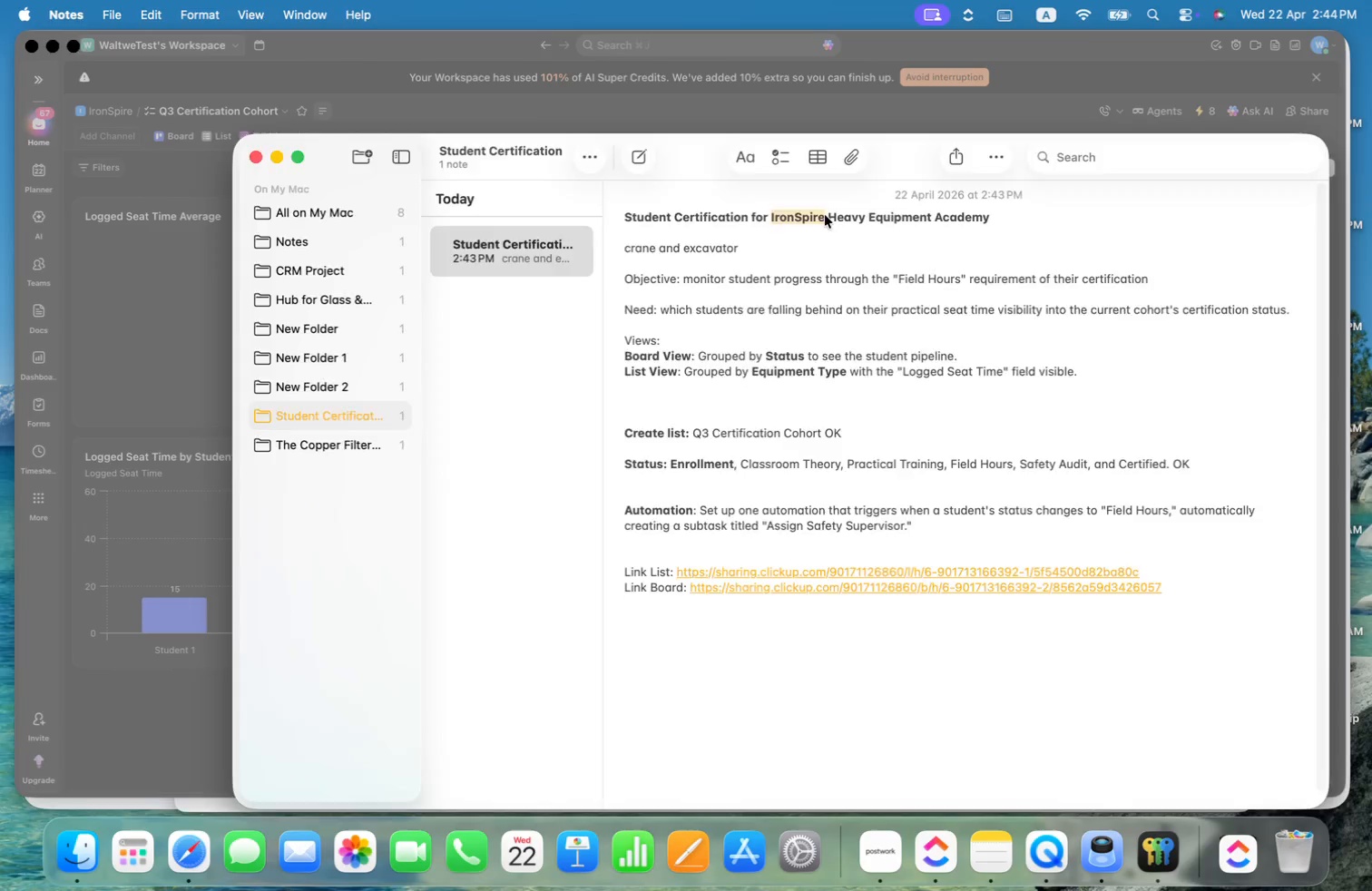 
key(Meta+Tab)
 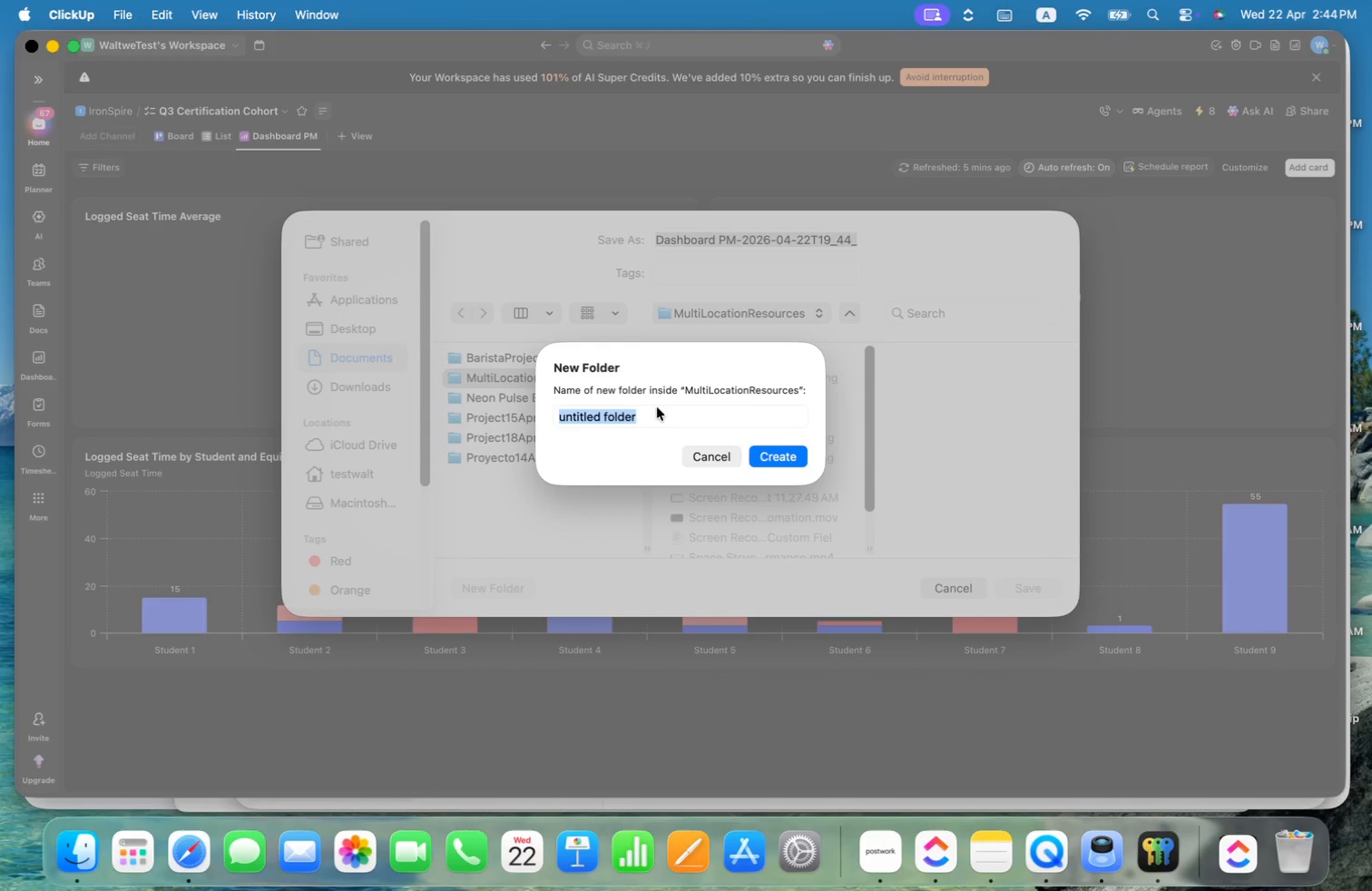 
left_click([656, 414])
 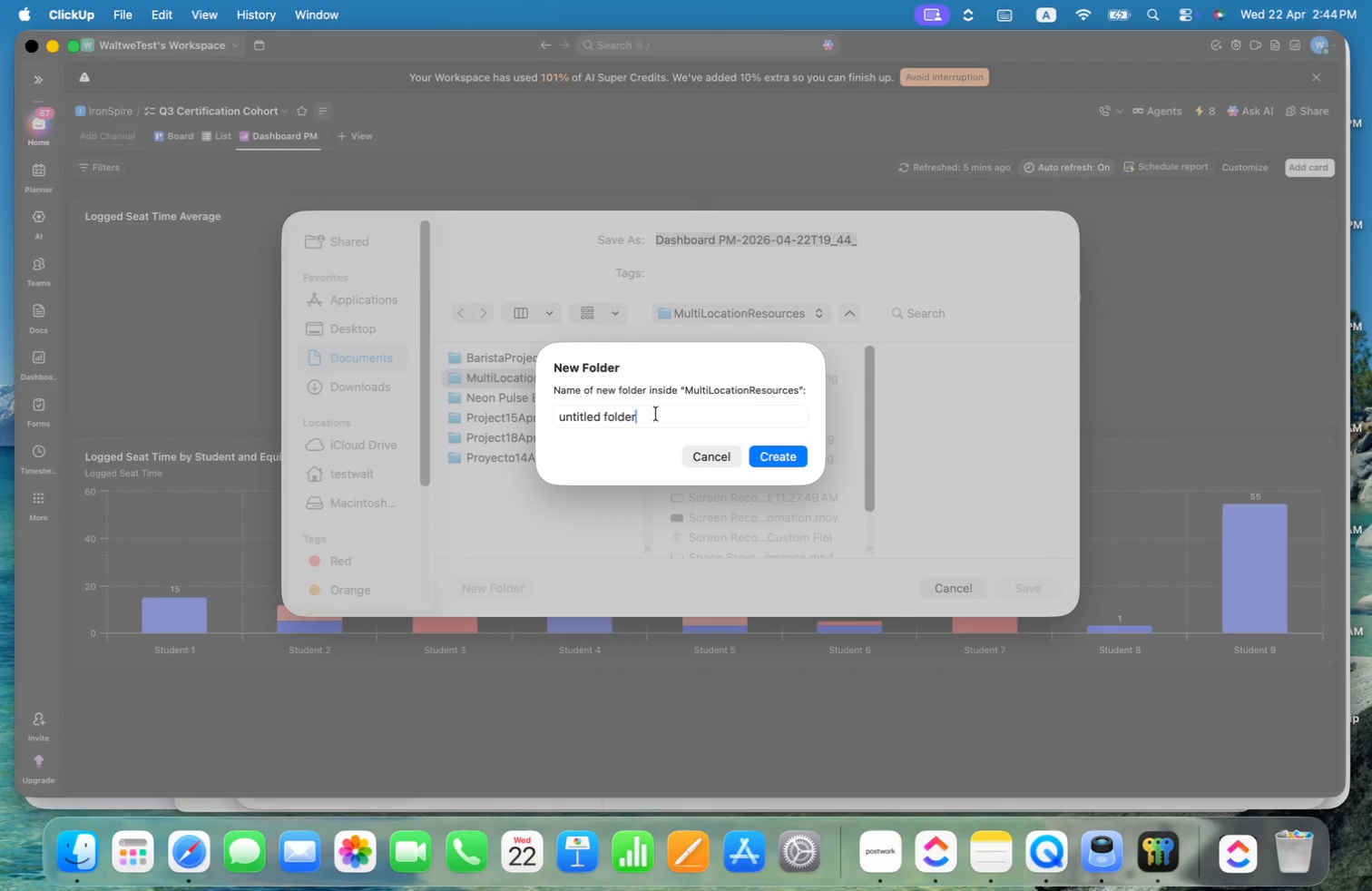 
key(Meta+Shift+ArrowLeft)
 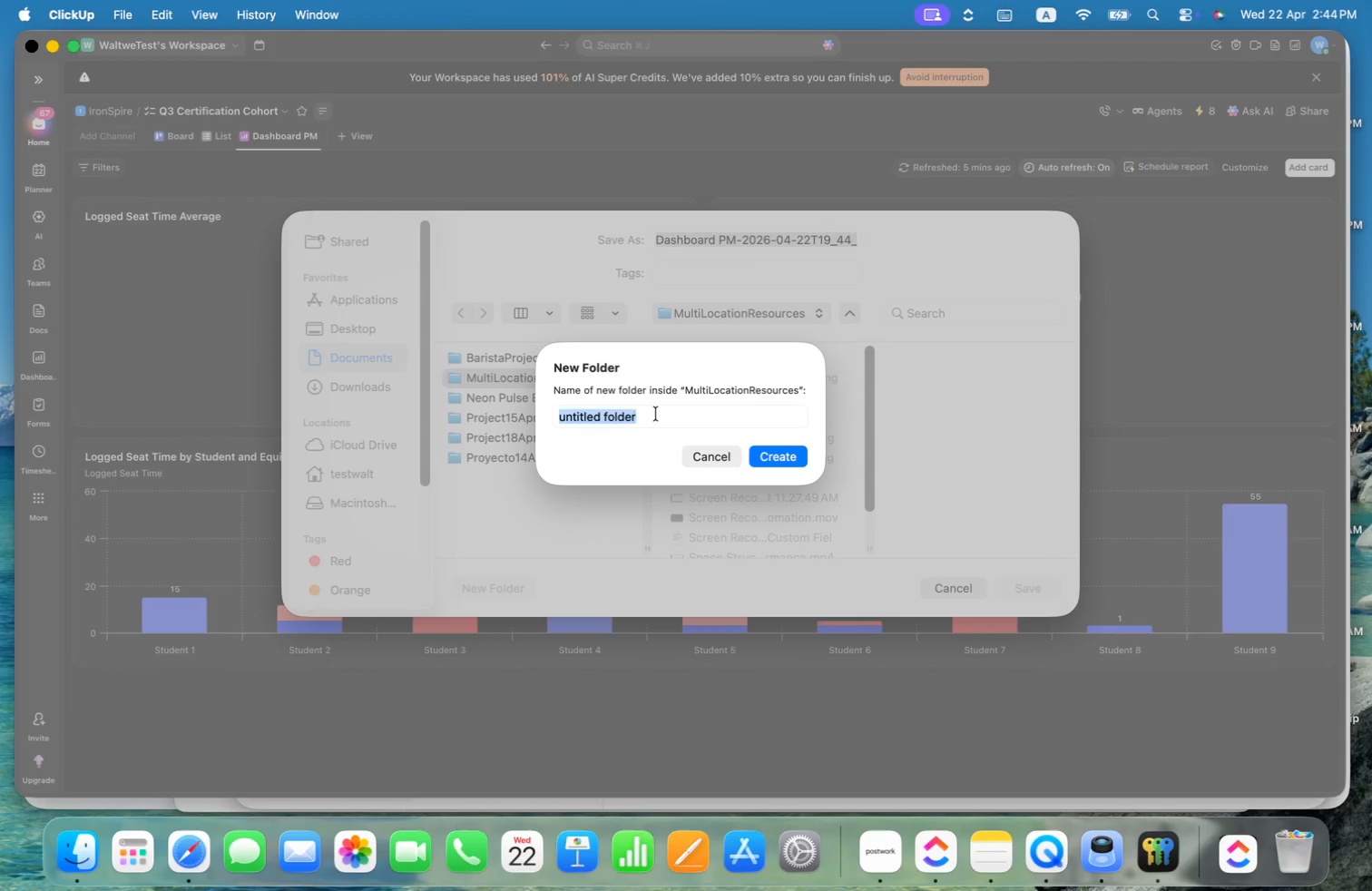 
key(Meta+Shift+ArrowUp)
 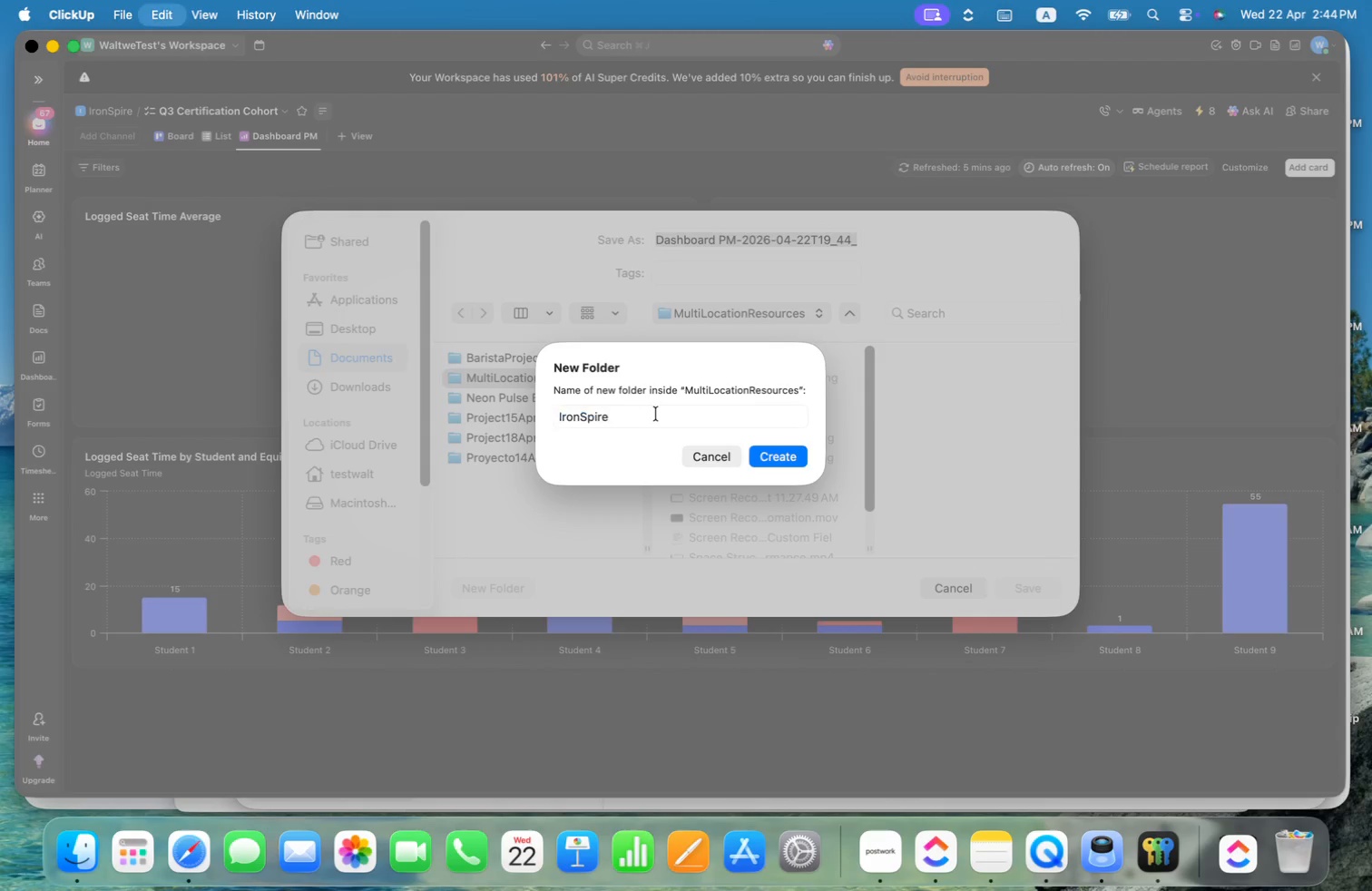 
key(Meta+V)
 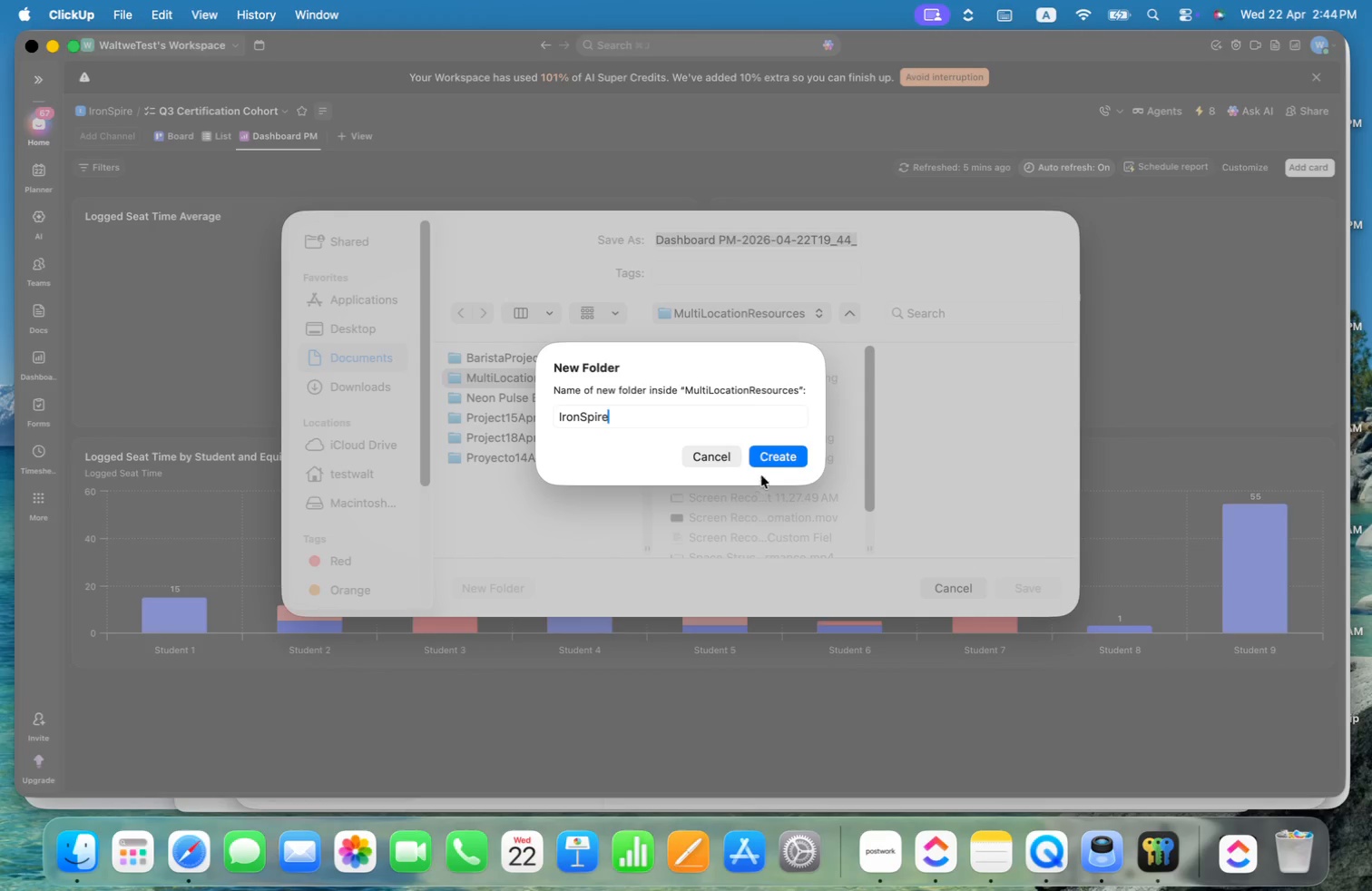 
left_click([780, 453])
 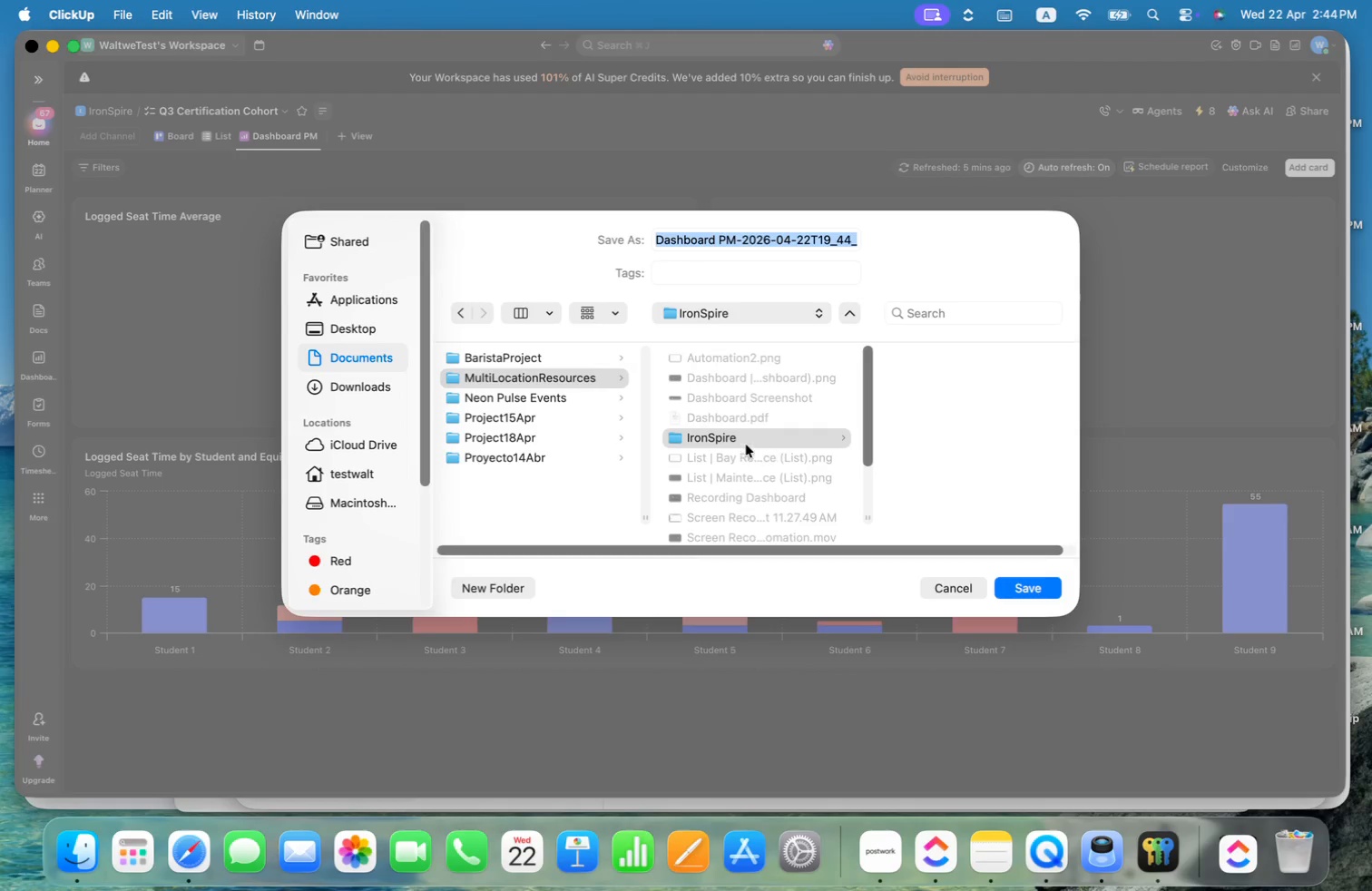 
left_click_drag(start_coordinate=[742, 437], to_coordinate=[573, 469])
 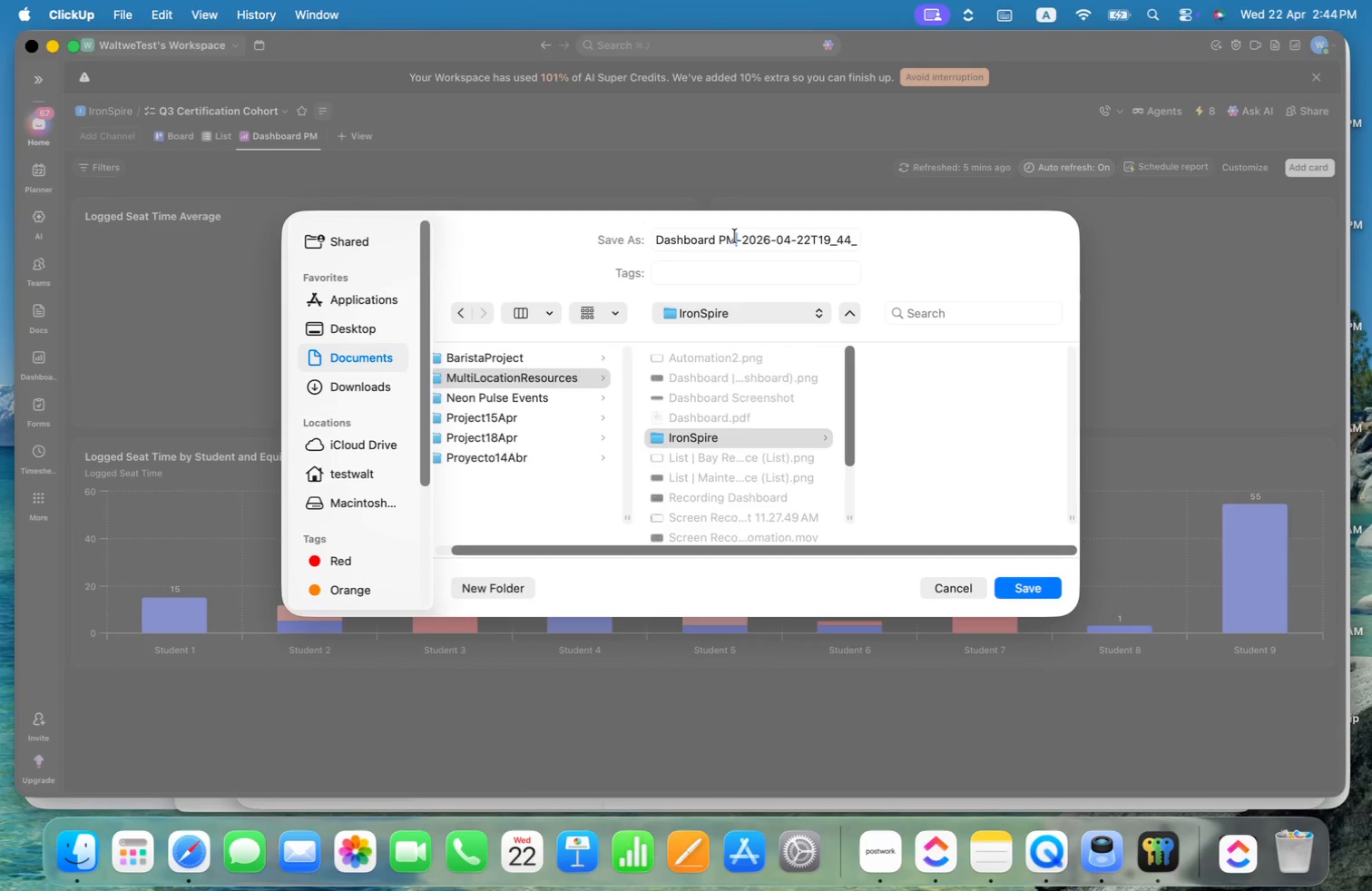 
left_click([1029, 583])
 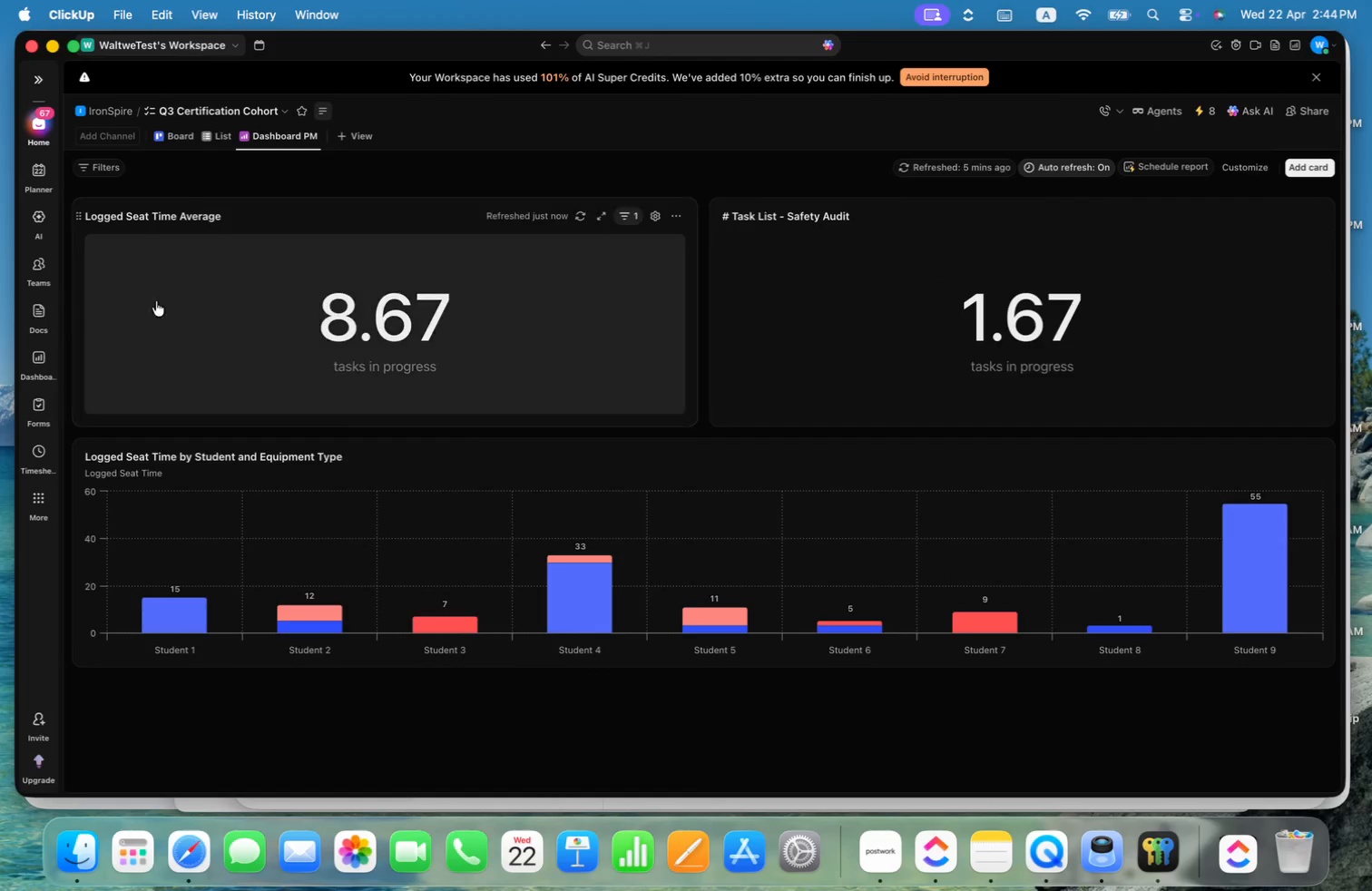 
scroll: coordinate [473, 314], scroll_direction: down, amount: 17.0
 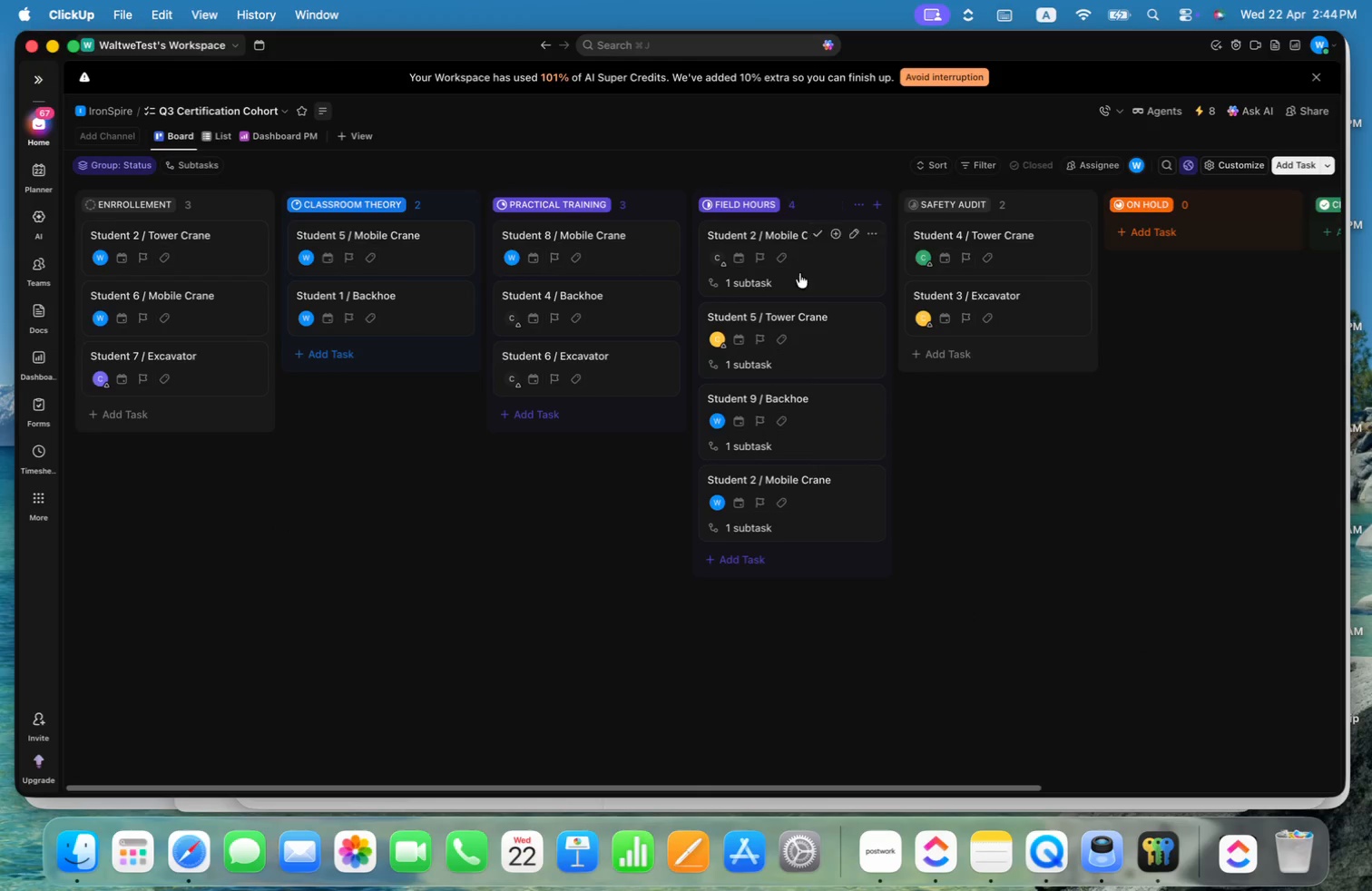 
key(Meta+Shift+4)
 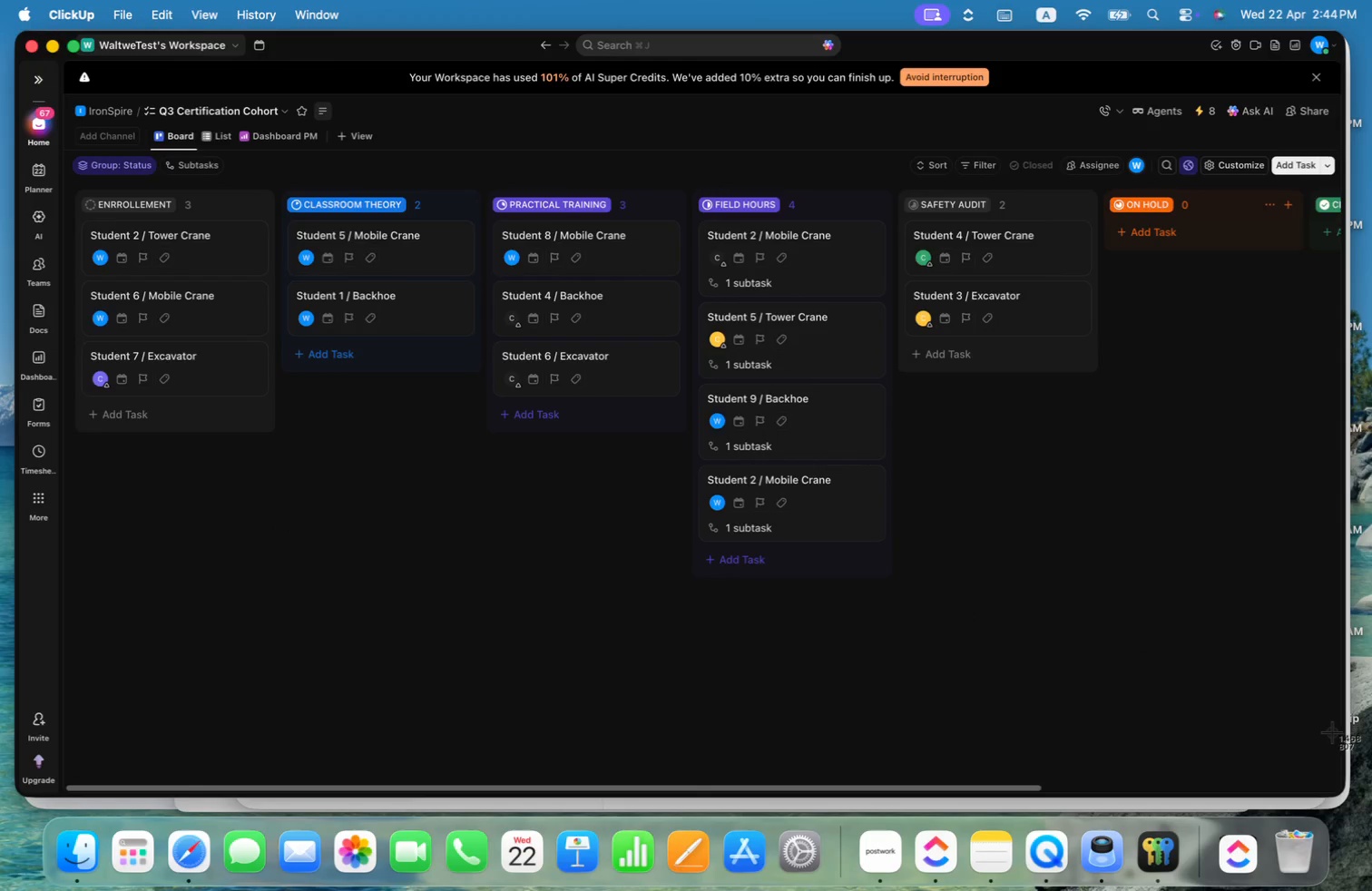 
left_click_drag(start_coordinate=[1335, 734], to_coordinate=[33, 96])
 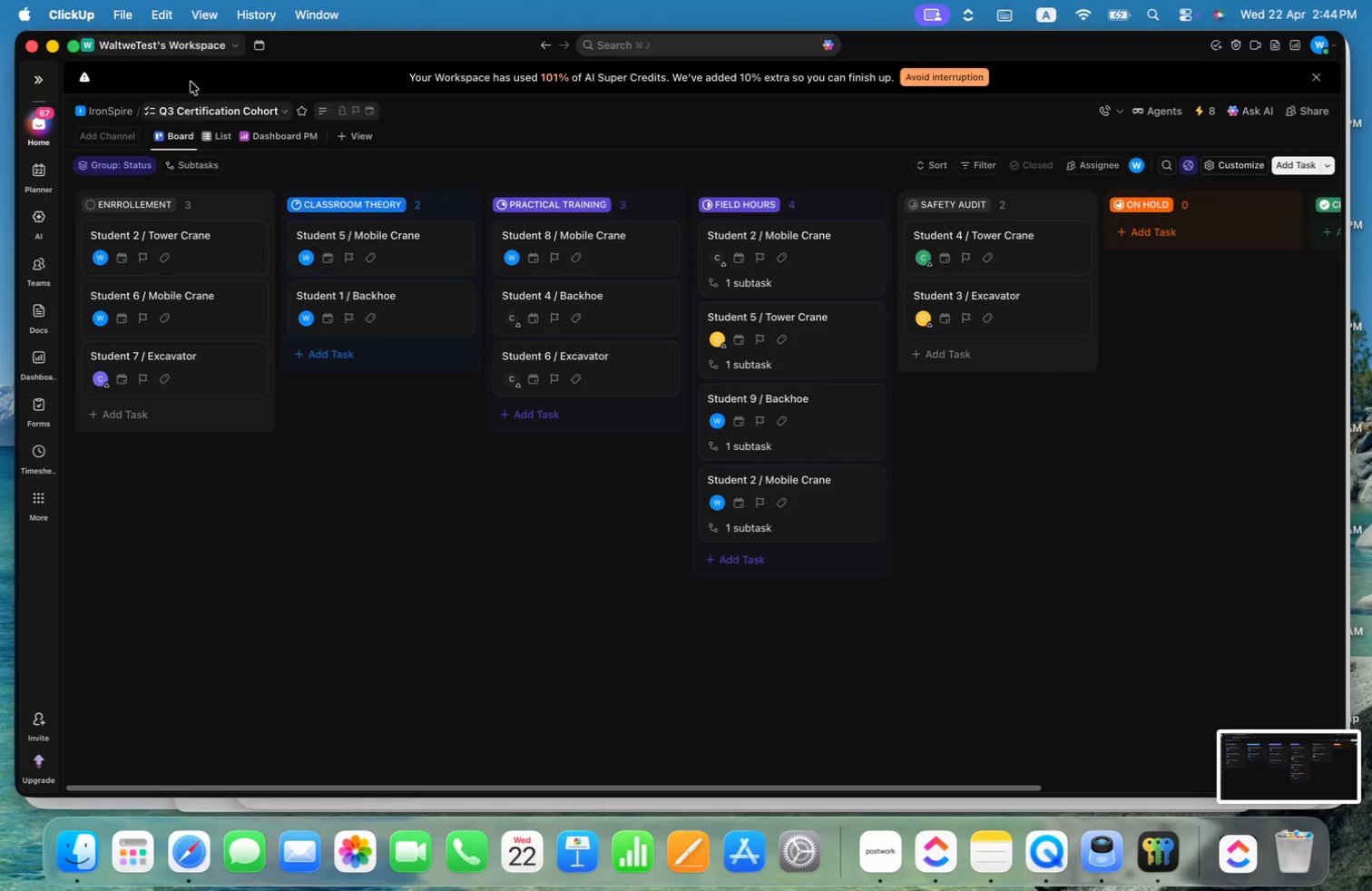 
left_click([217, 137])
 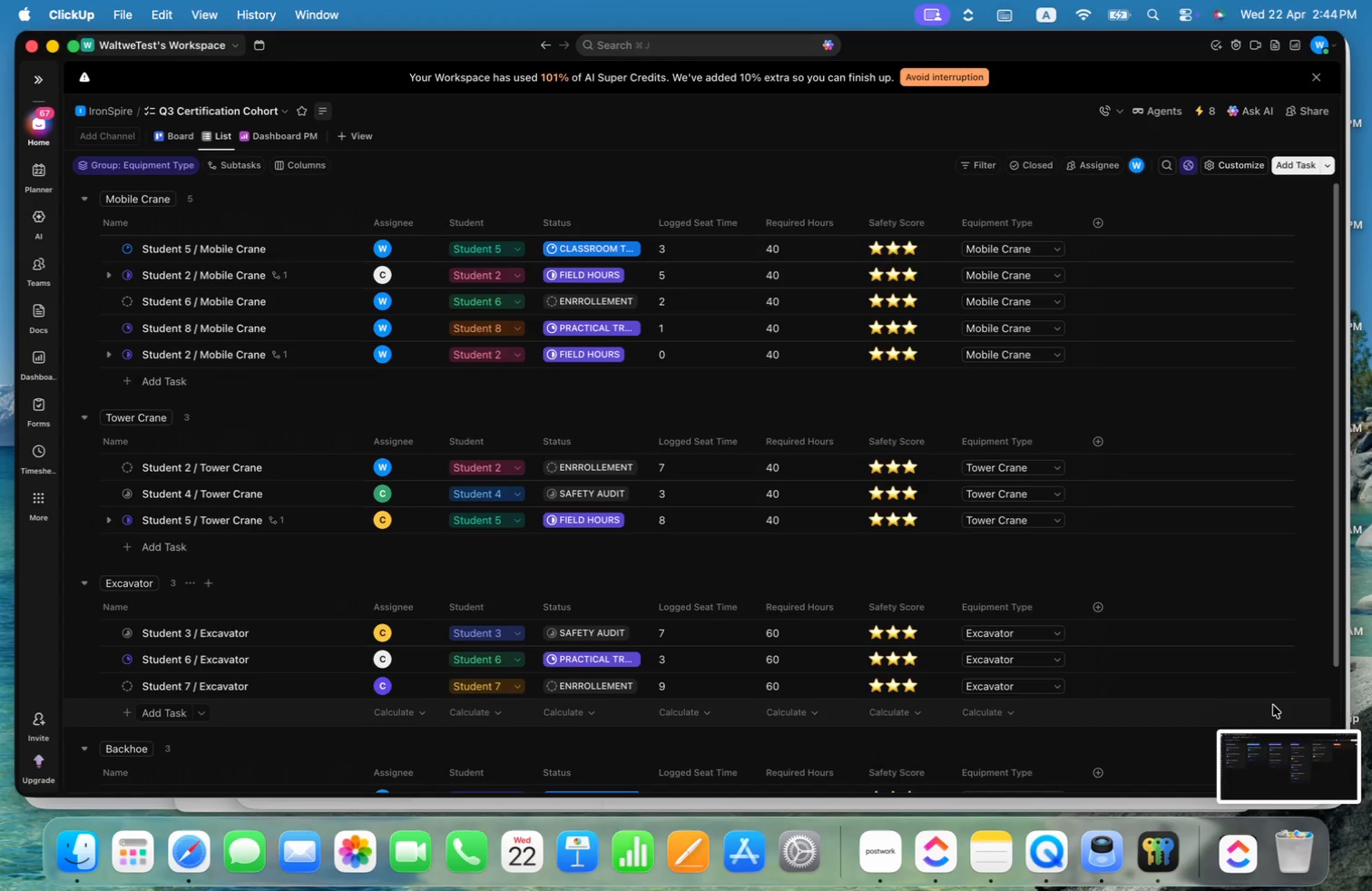 
left_click([1158, 743])
 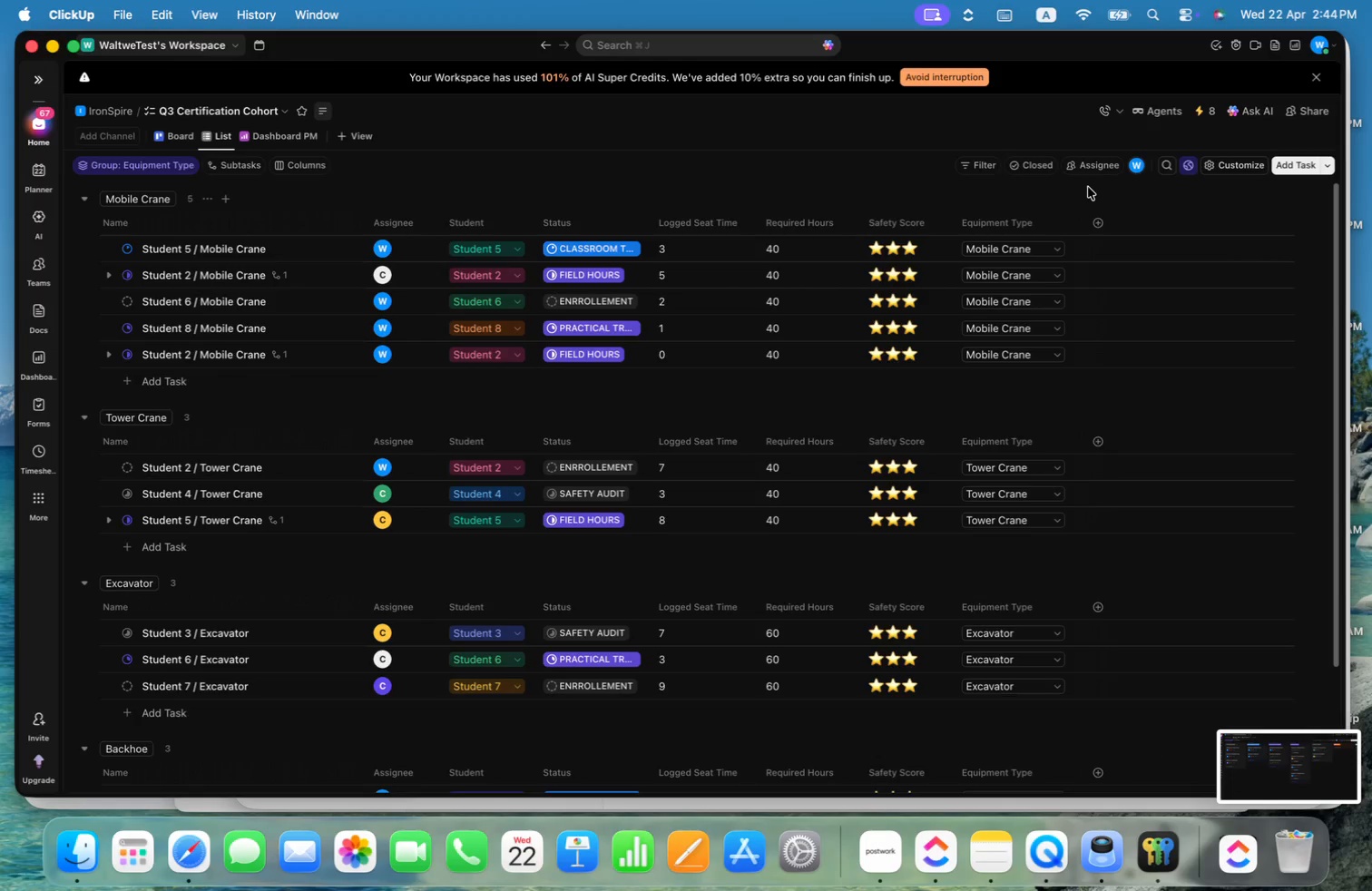 
left_click([1317, 761])
 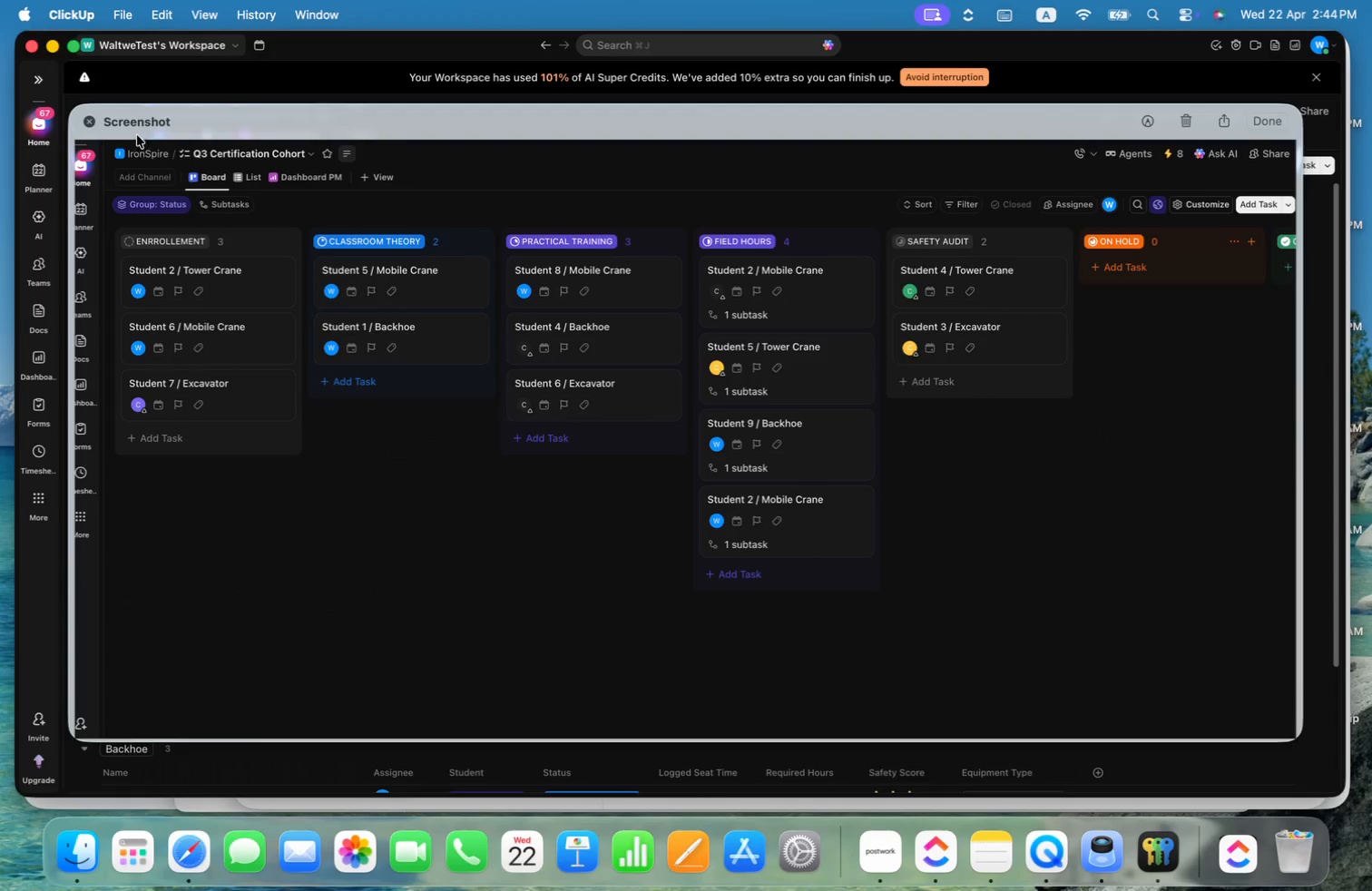 
left_click([87, 117])
 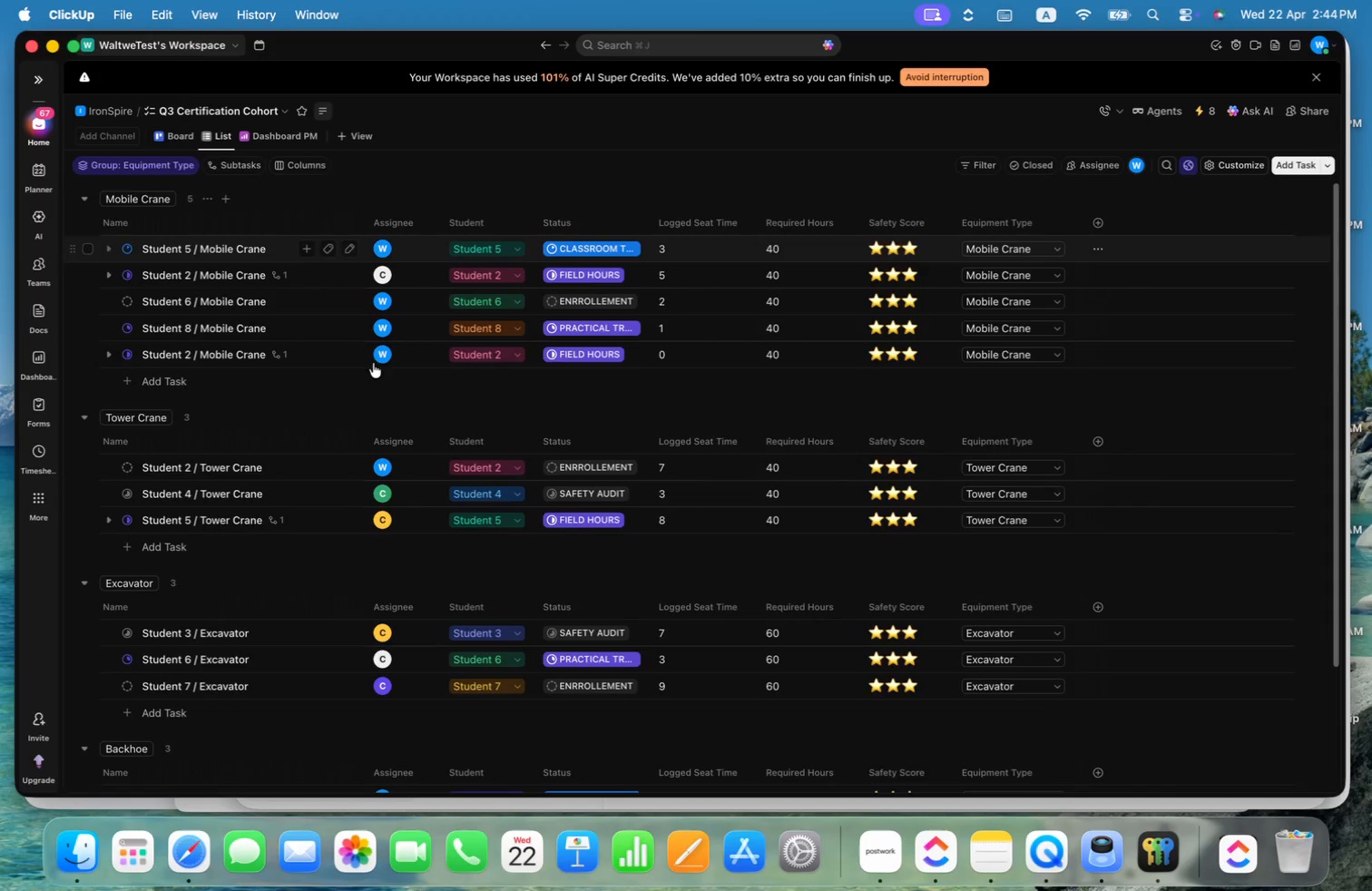 
key(Meta+Shift+4)
 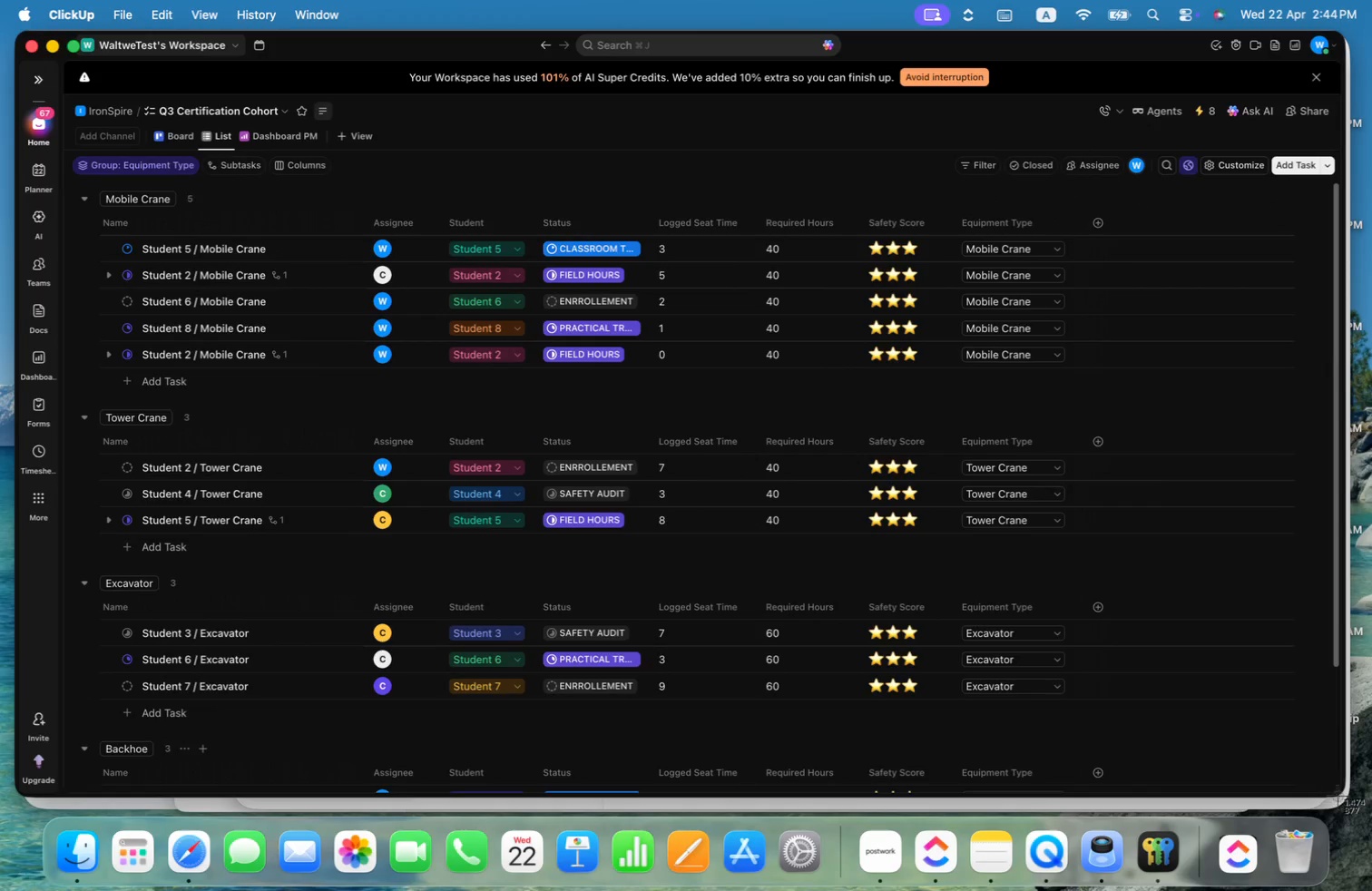 
left_click_drag(start_coordinate=[1341, 797], to_coordinate=[17, 93])
 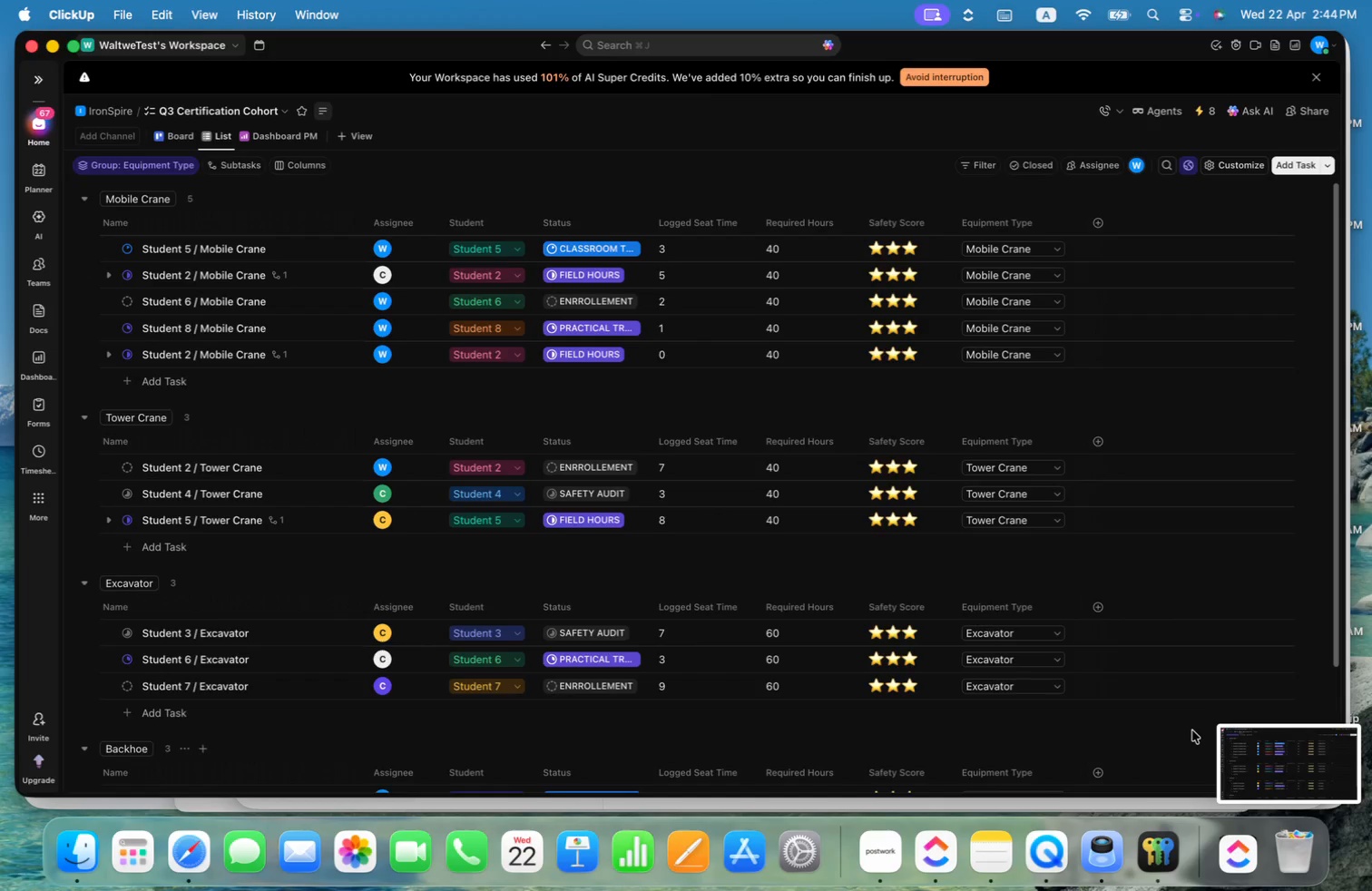 
left_click([1189, 727])
 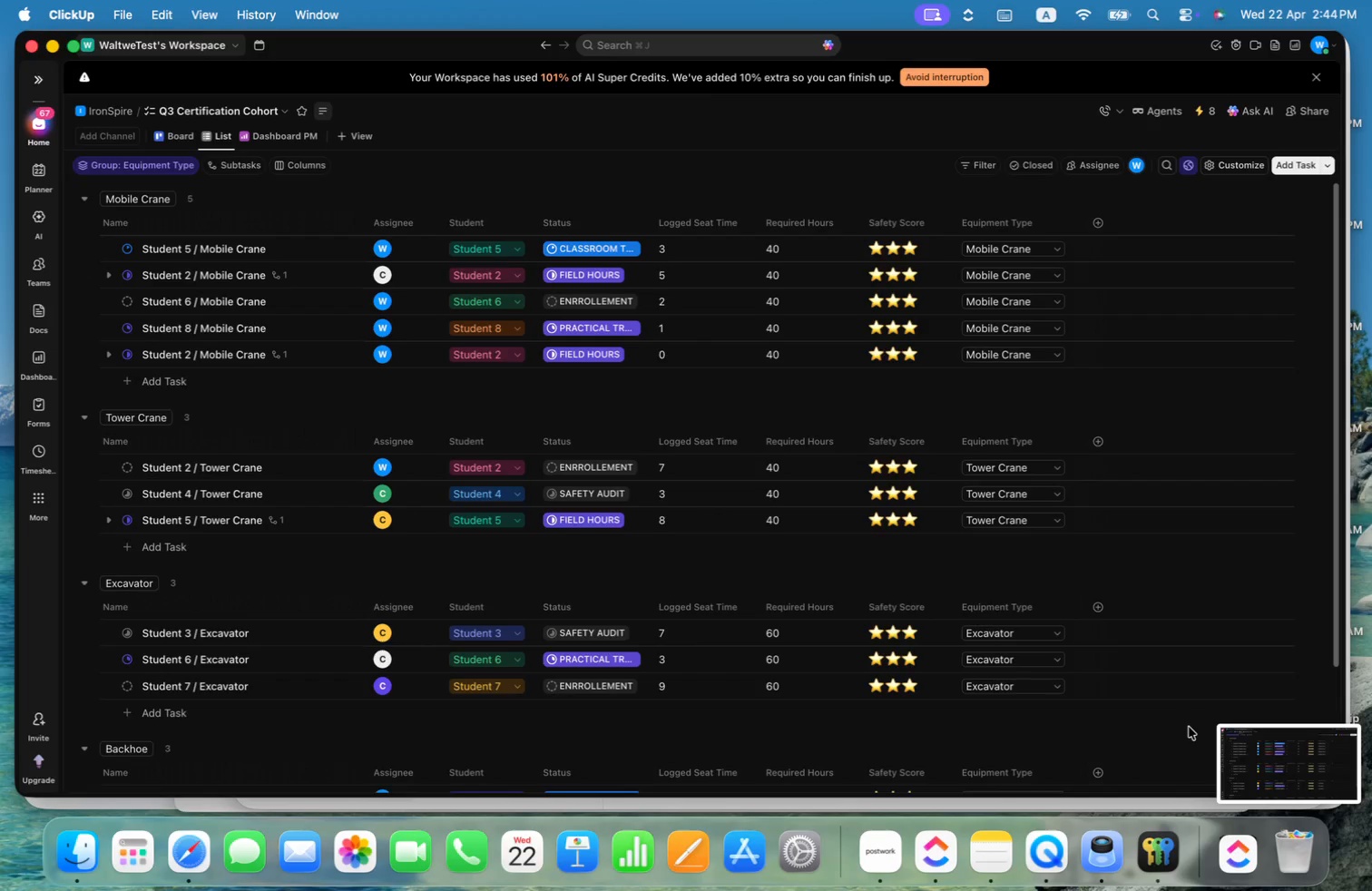 
key(Meta+CommandLeft)
 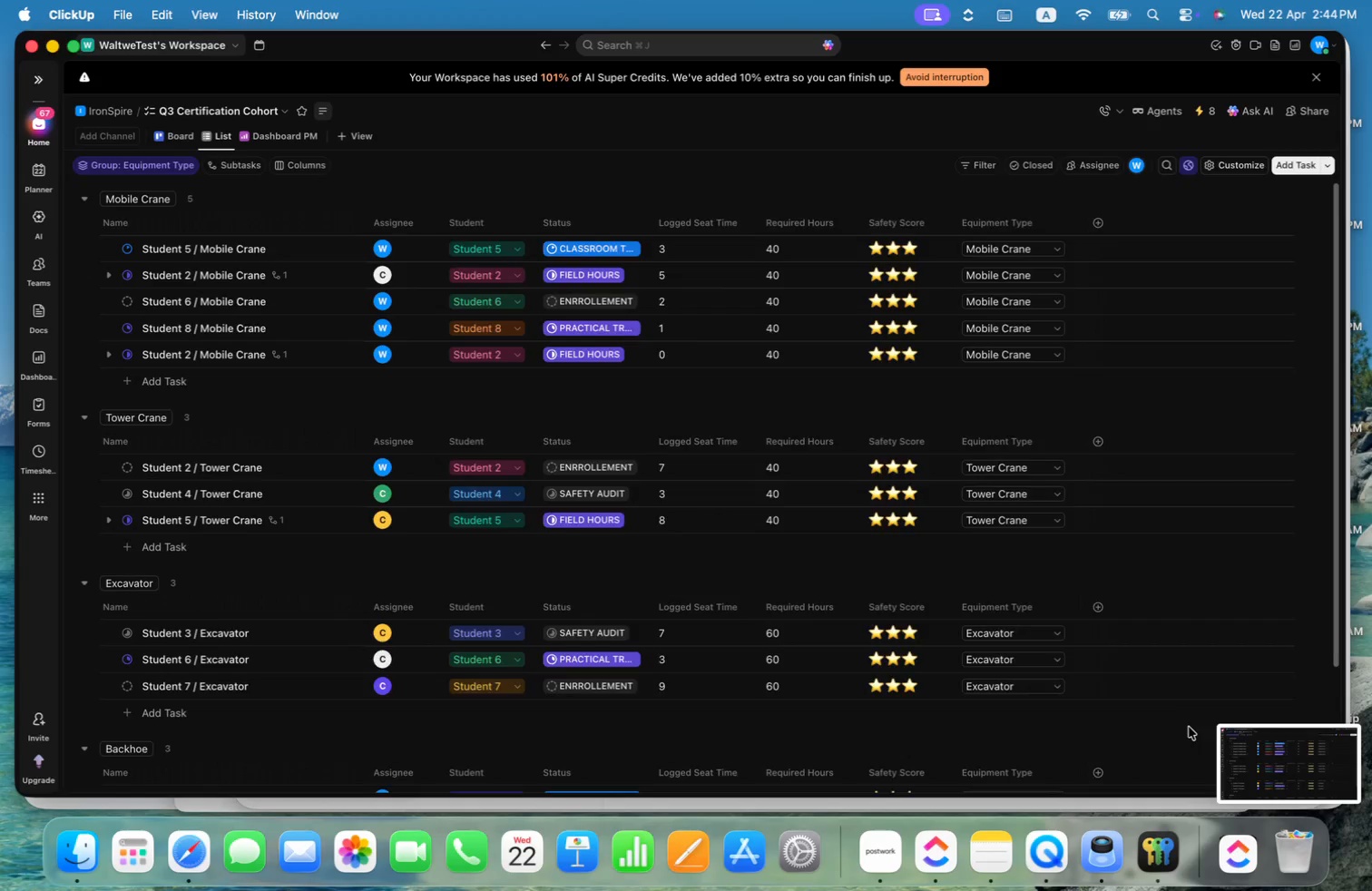 
key(Meta+Tab)
 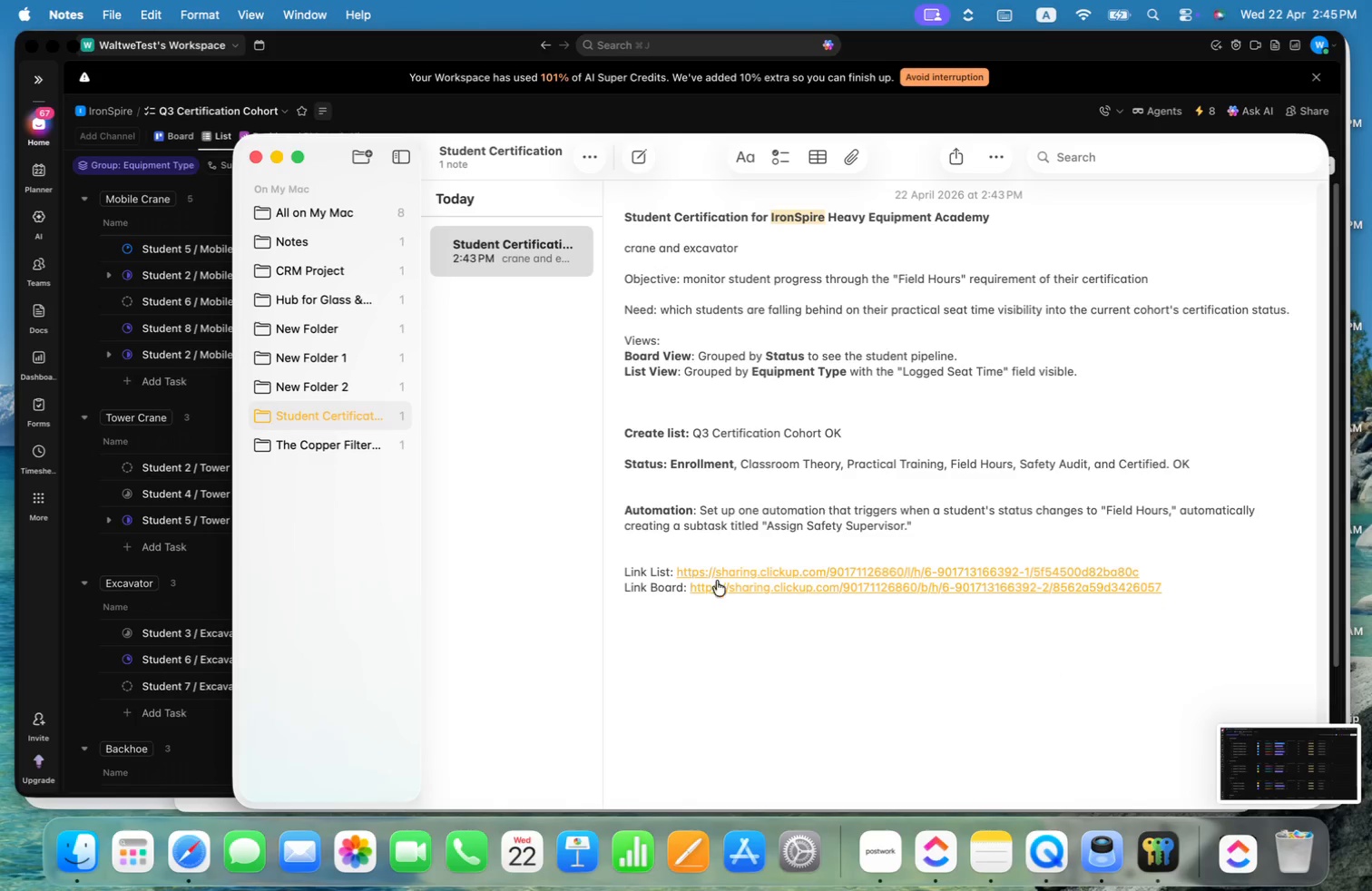 
key(Meta+CommandLeft)
 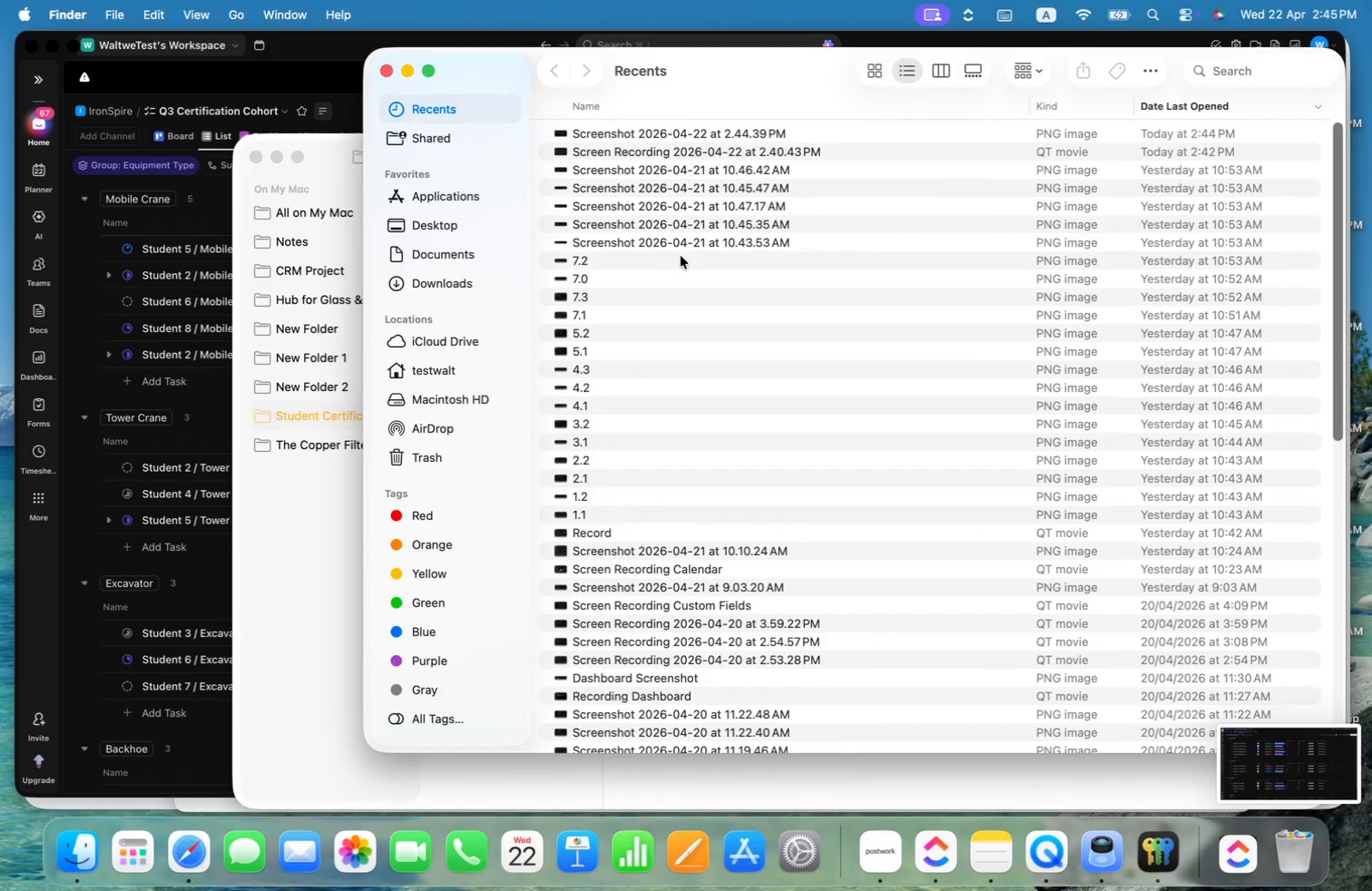 
left_click([460, 255])
 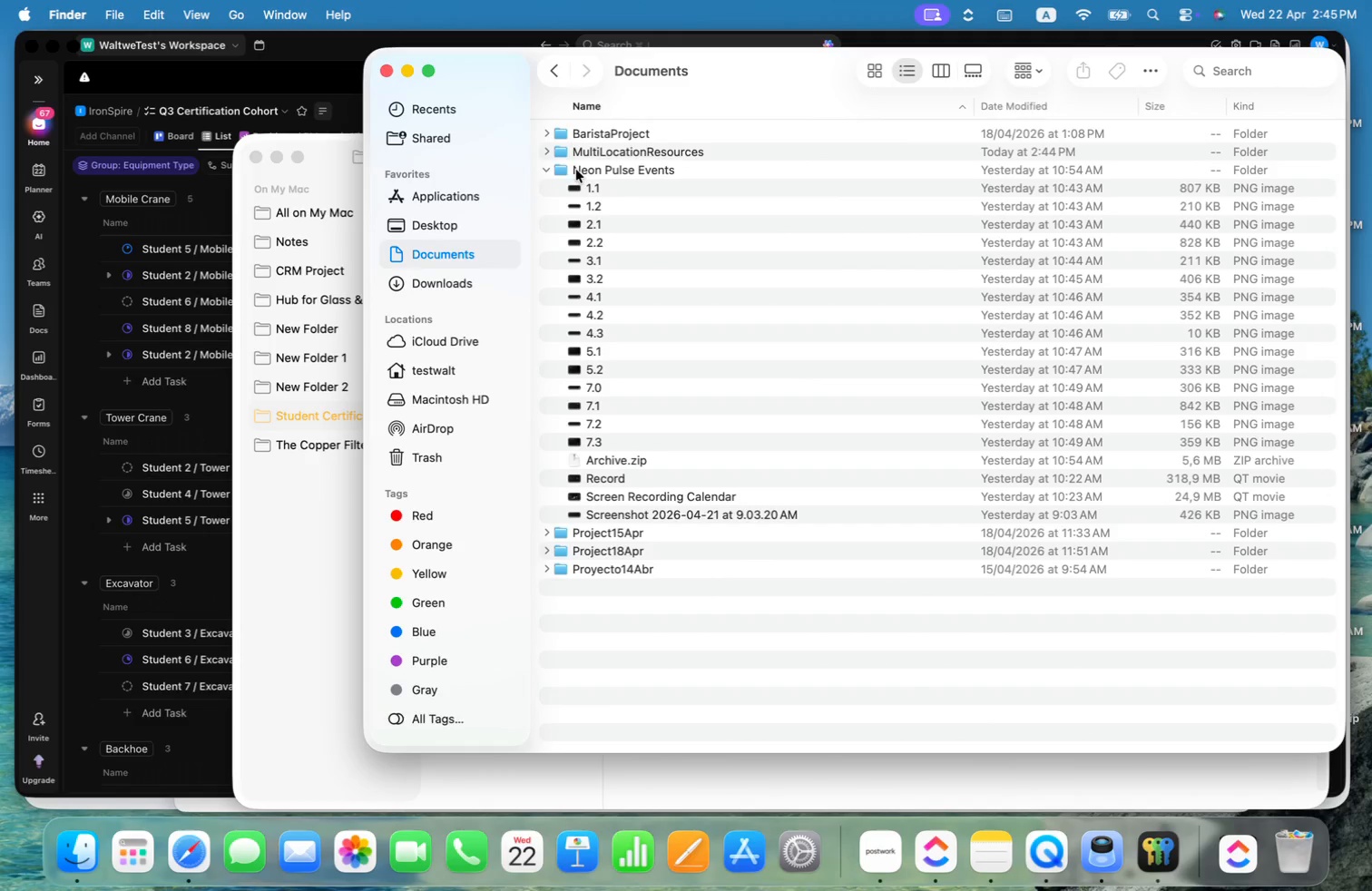 
left_click([547, 170])
 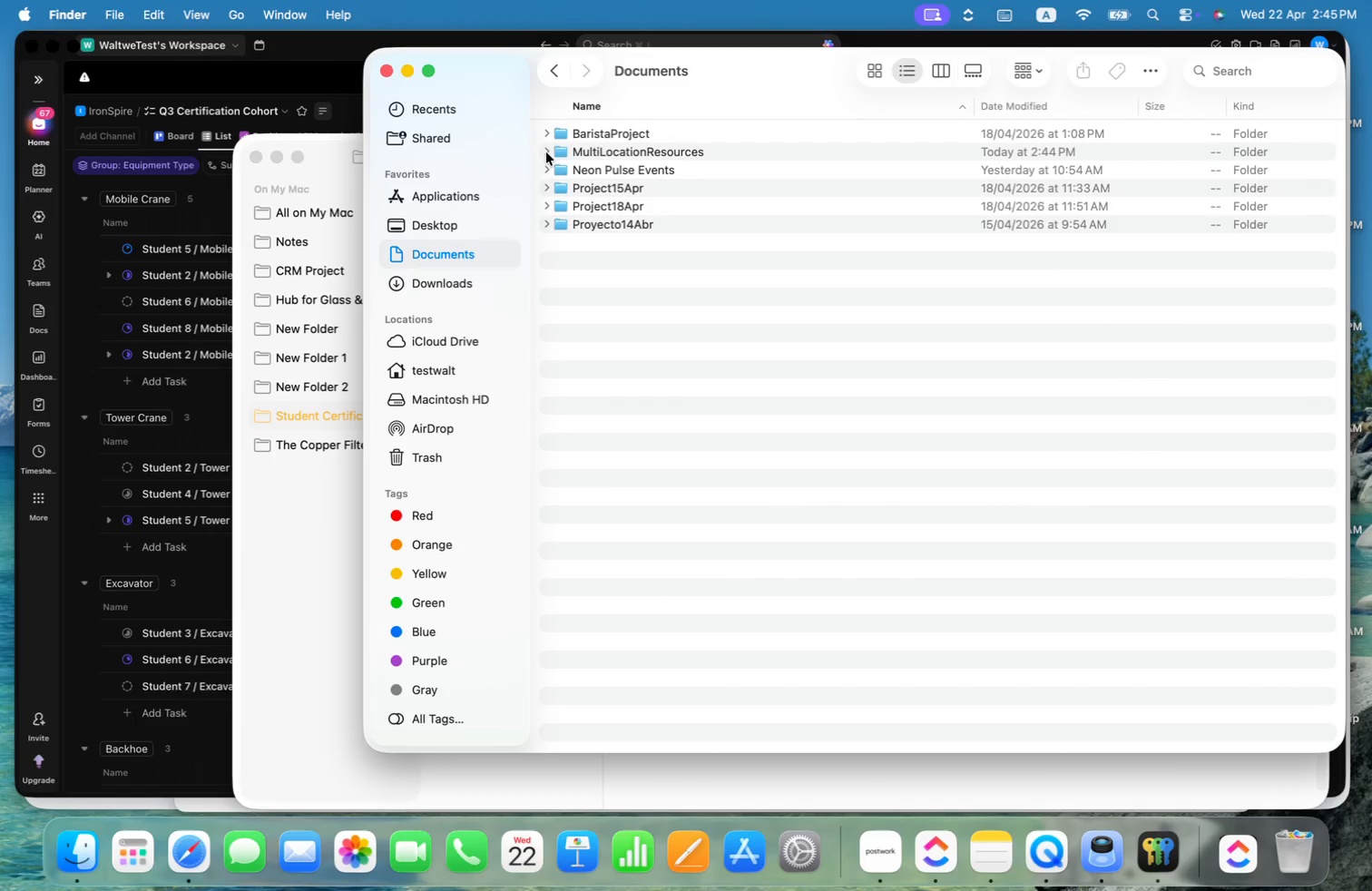 
left_click([544, 145])
 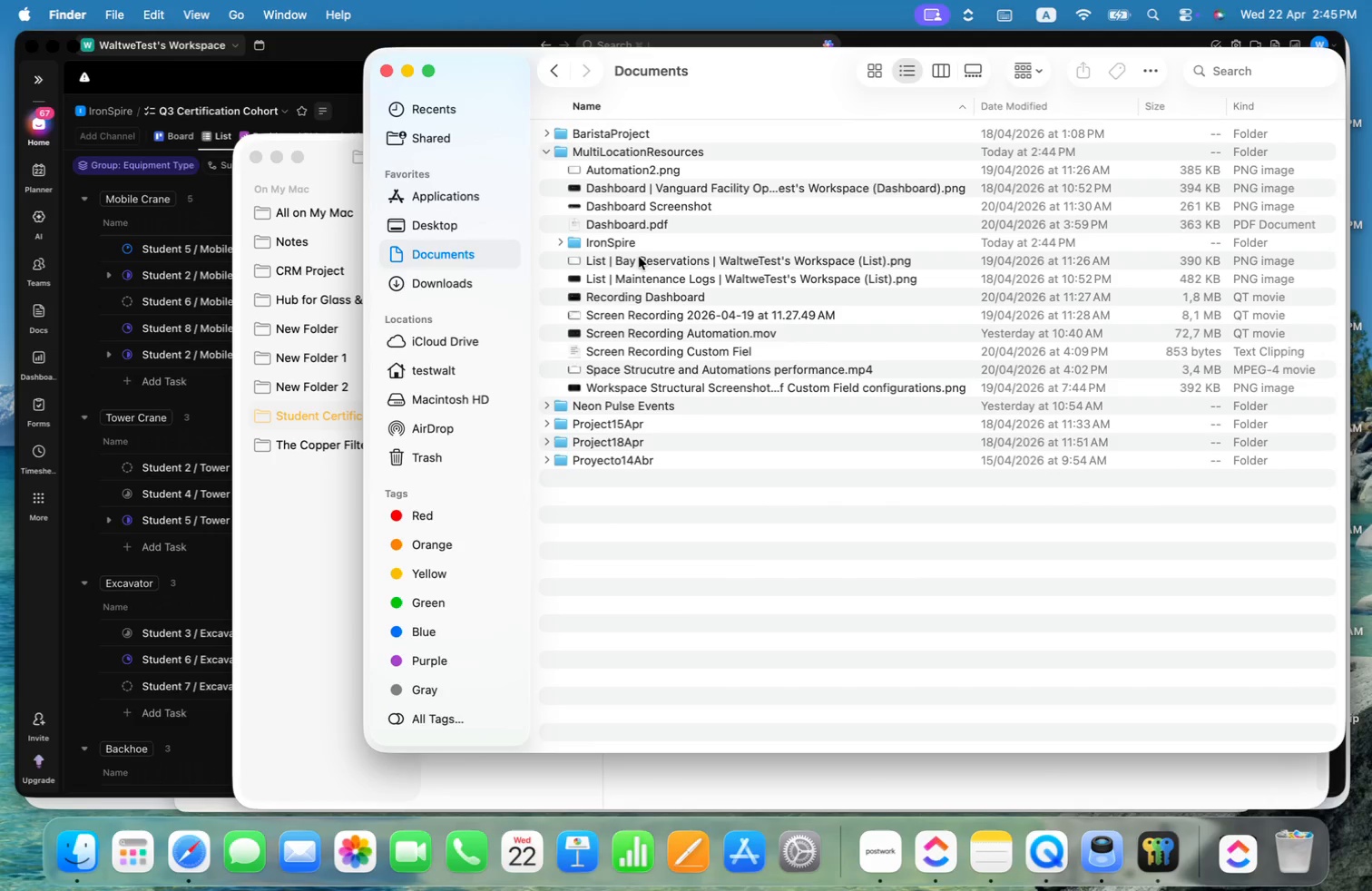 
left_click([616, 243])
 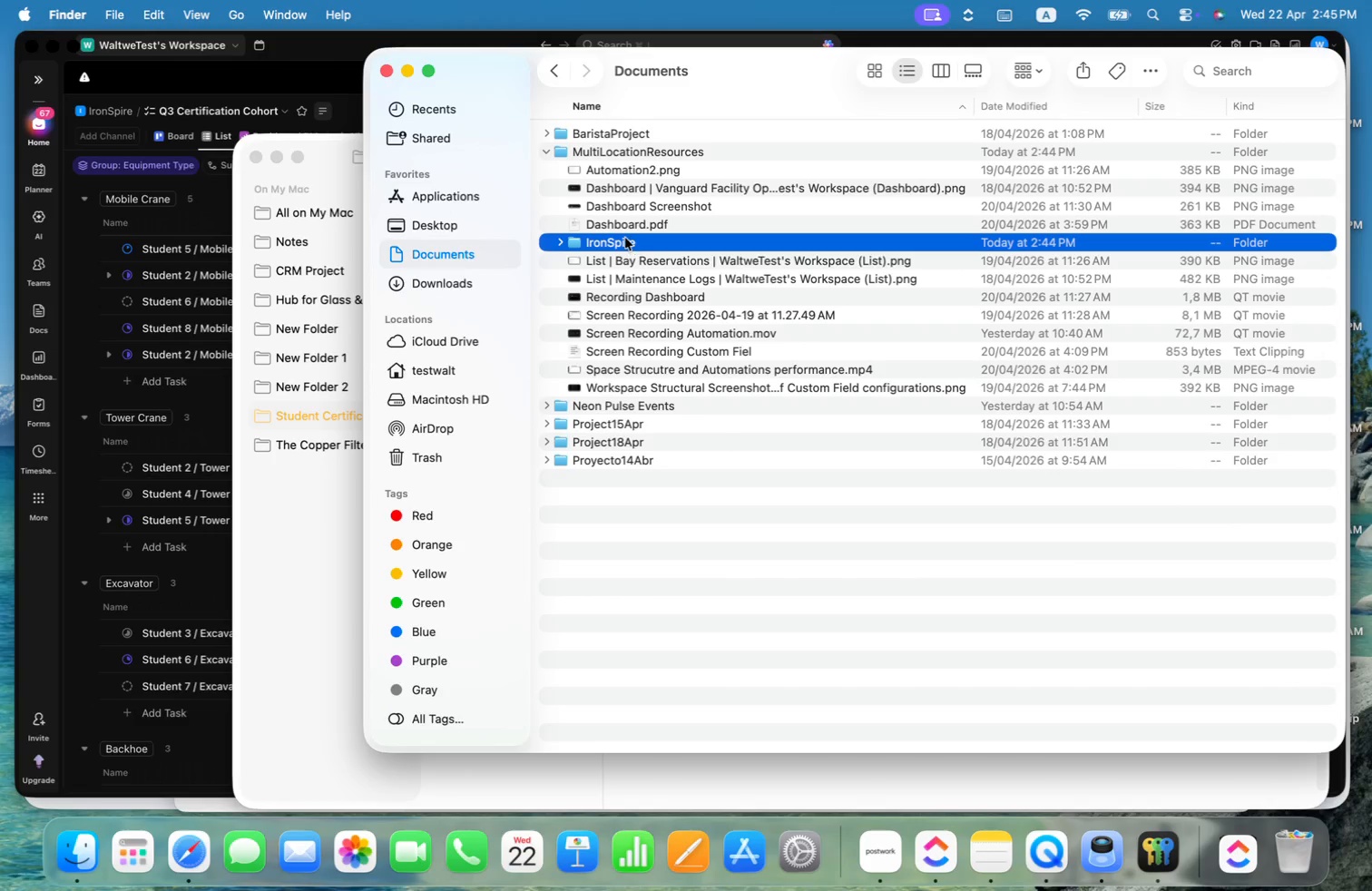 
left_click_drag(start_coordinate=[625, 238], to_coordinate=[671, 476])
 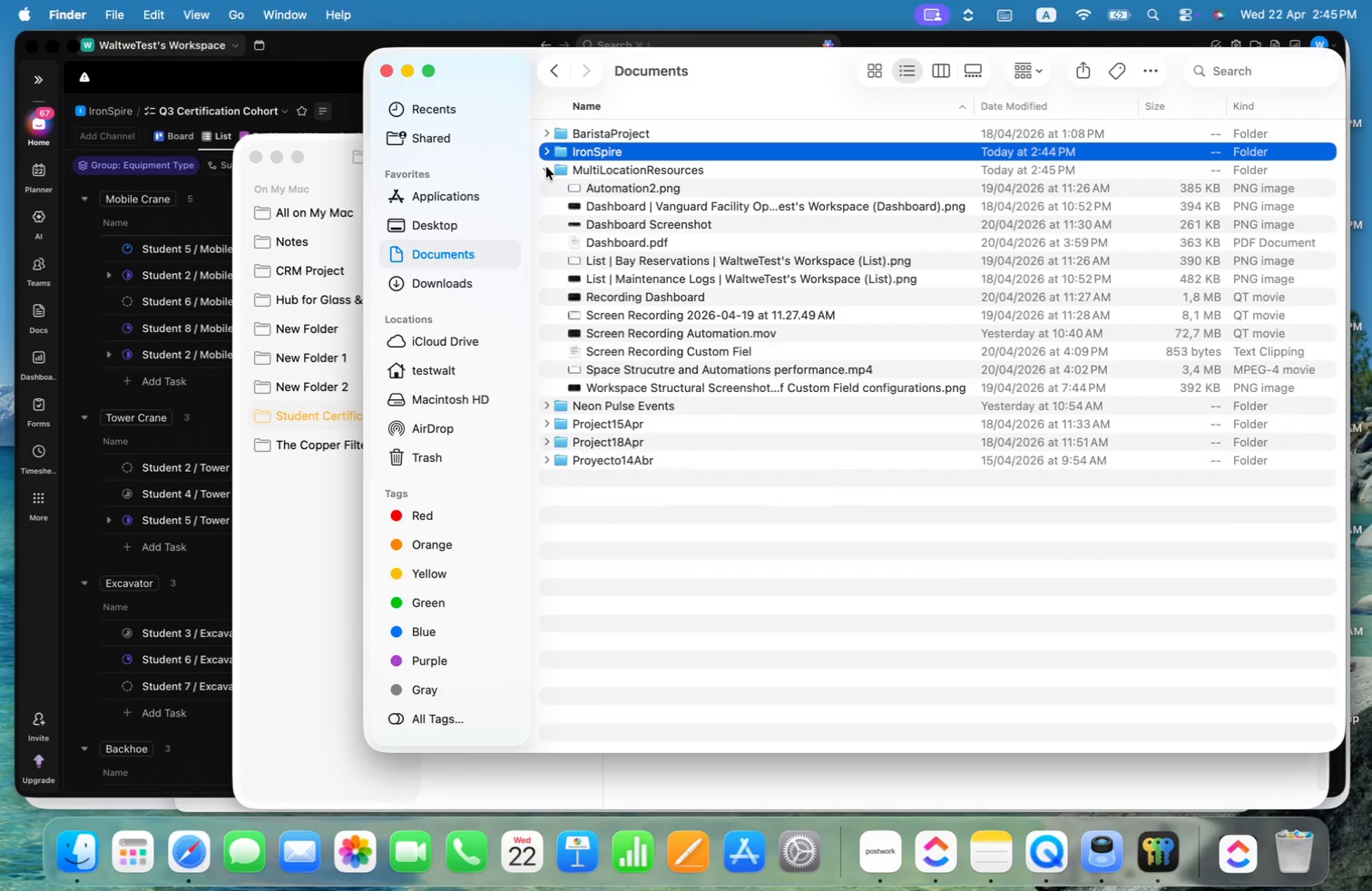 
double_click([544, 152])
 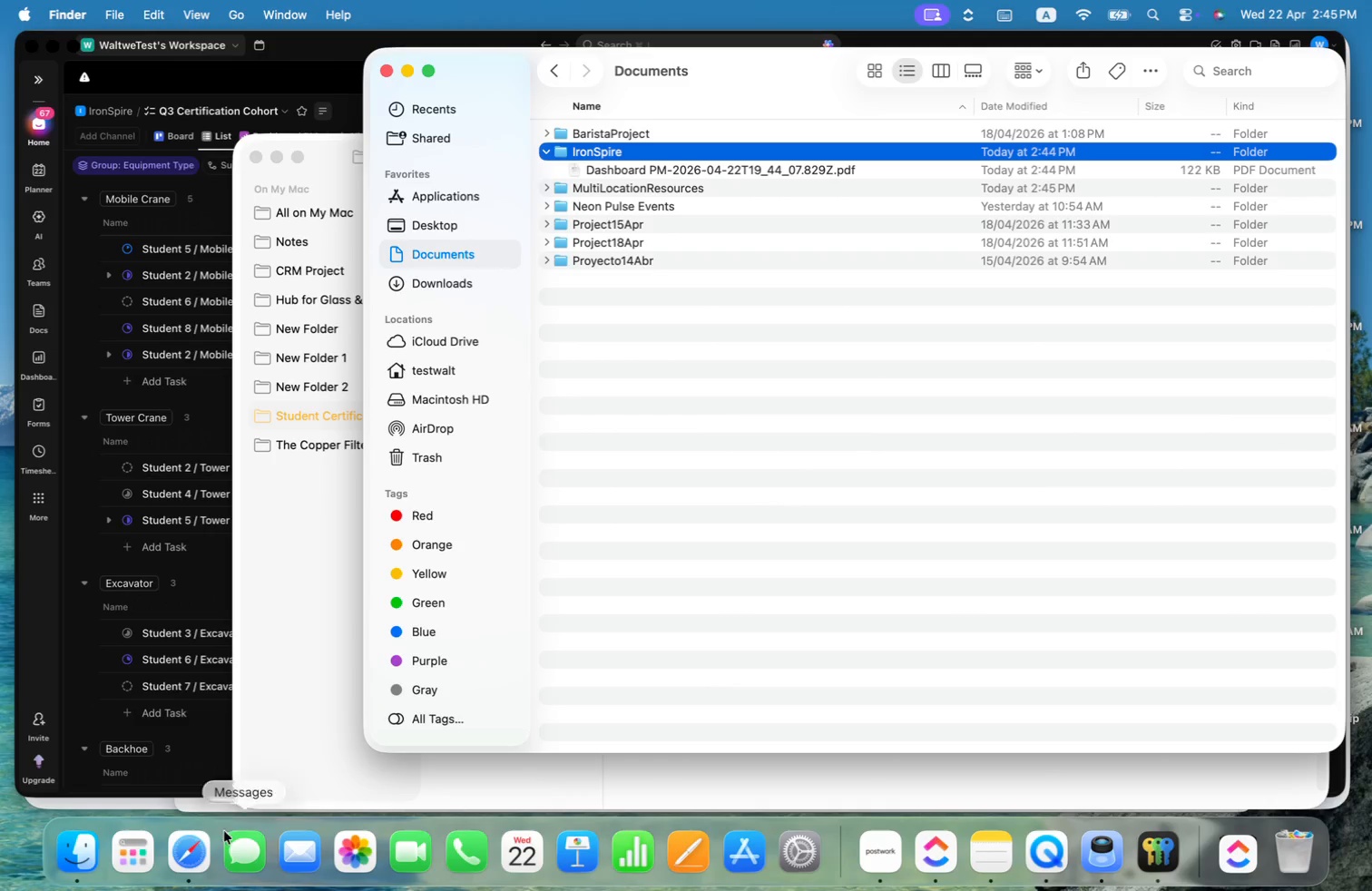 
right_click([79, 844])
 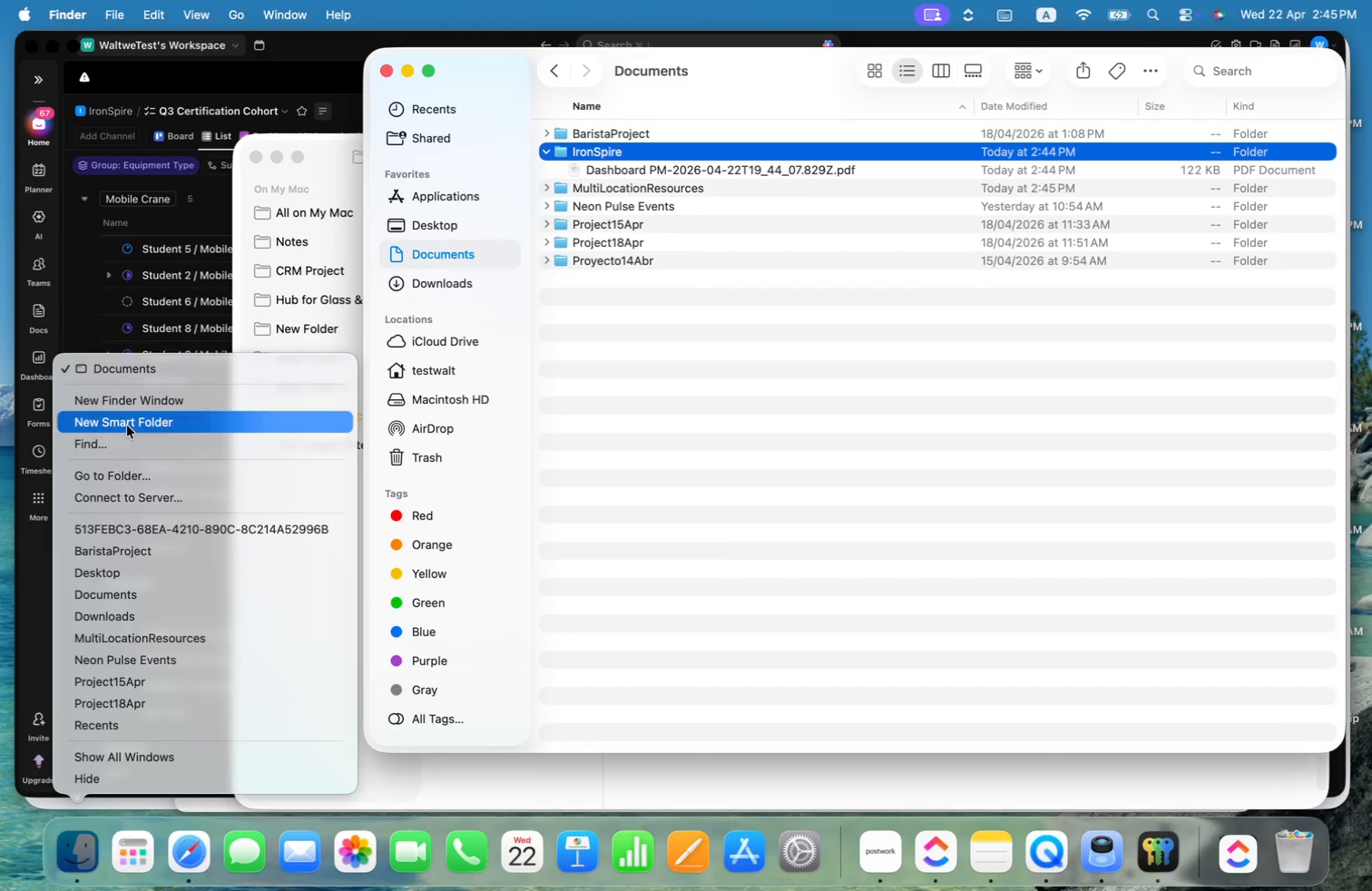 
left_click([132, 412])
 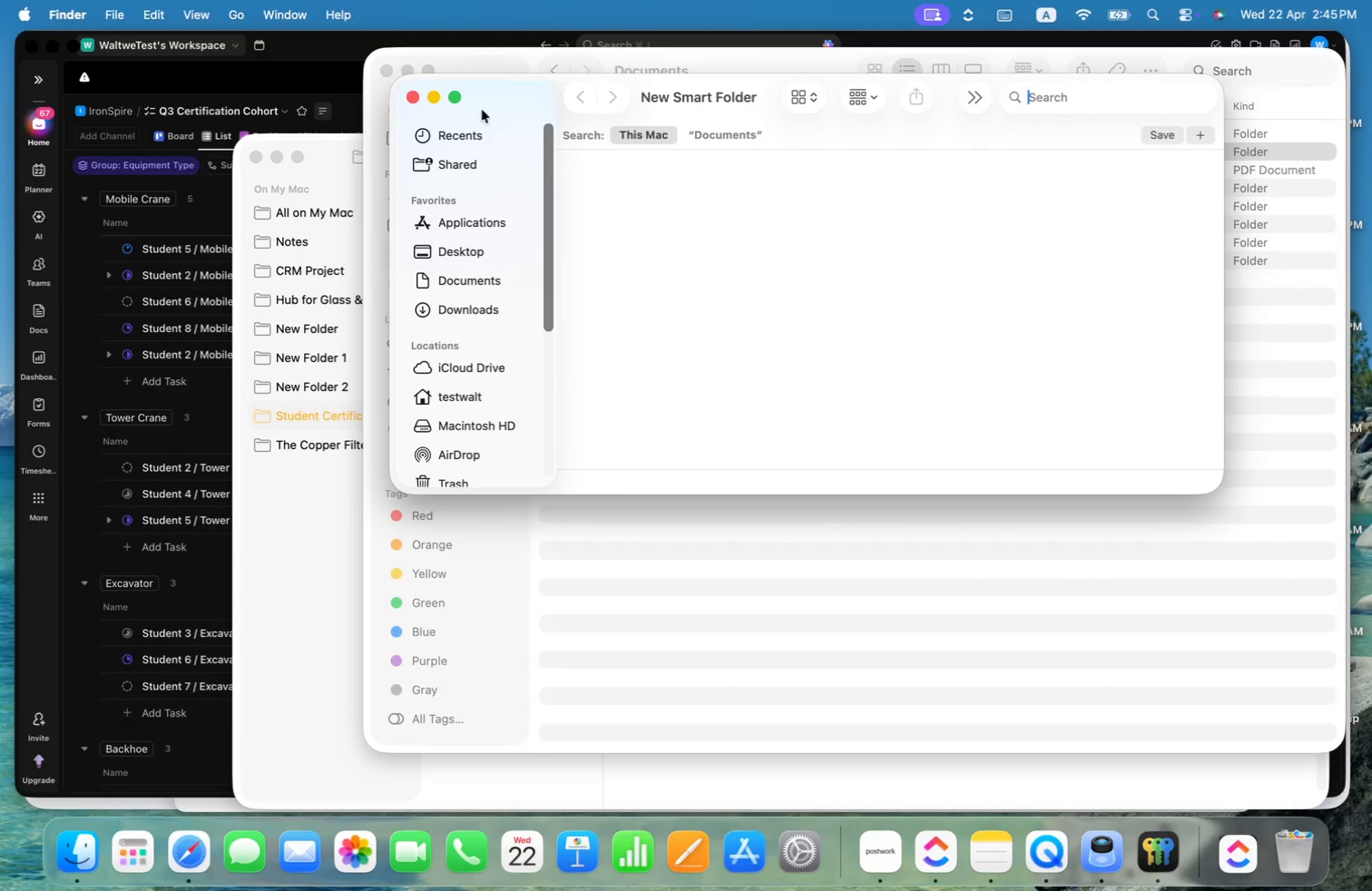 
left_click([412, 92])
 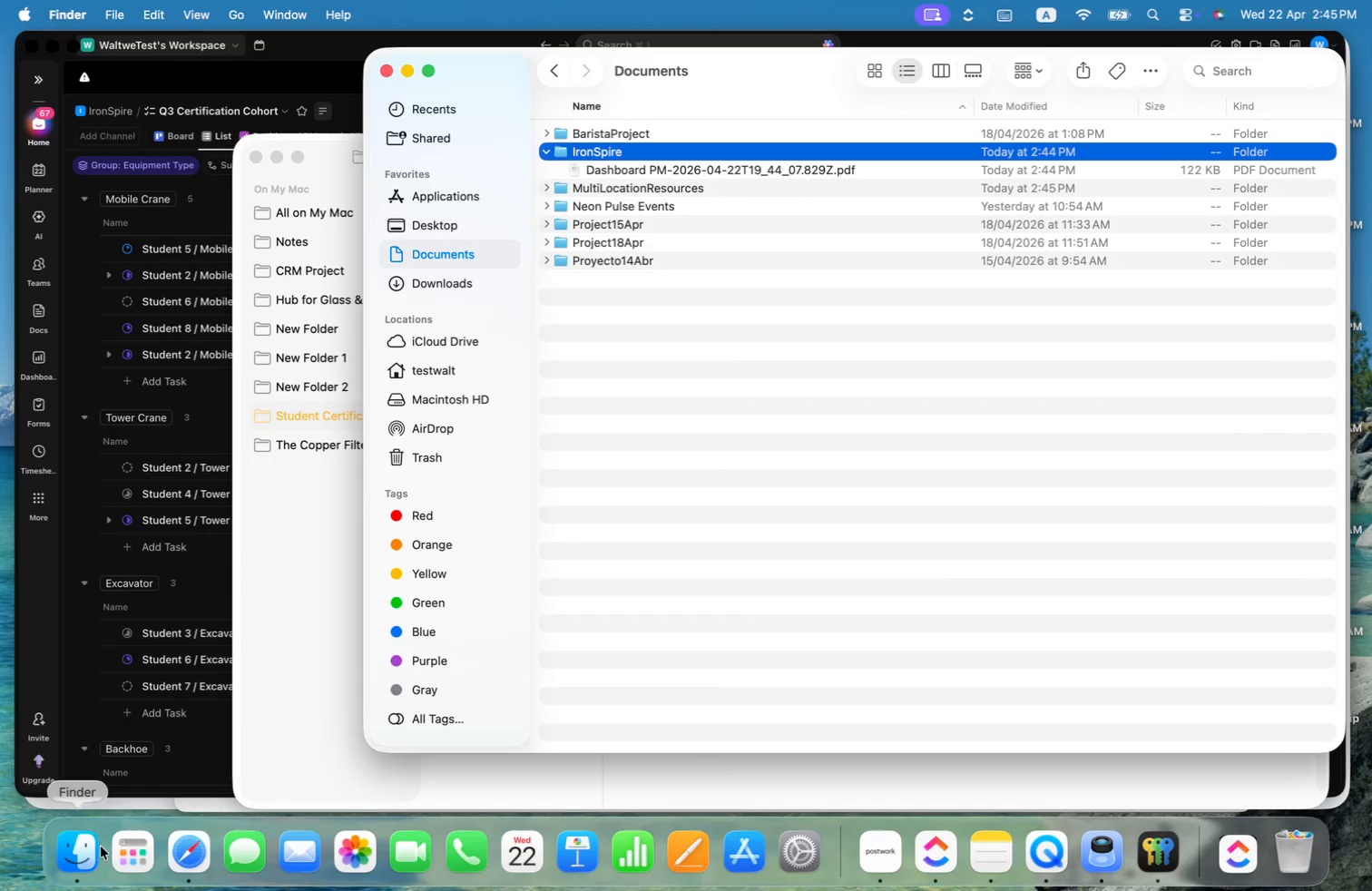 
right_click([82, 850])
 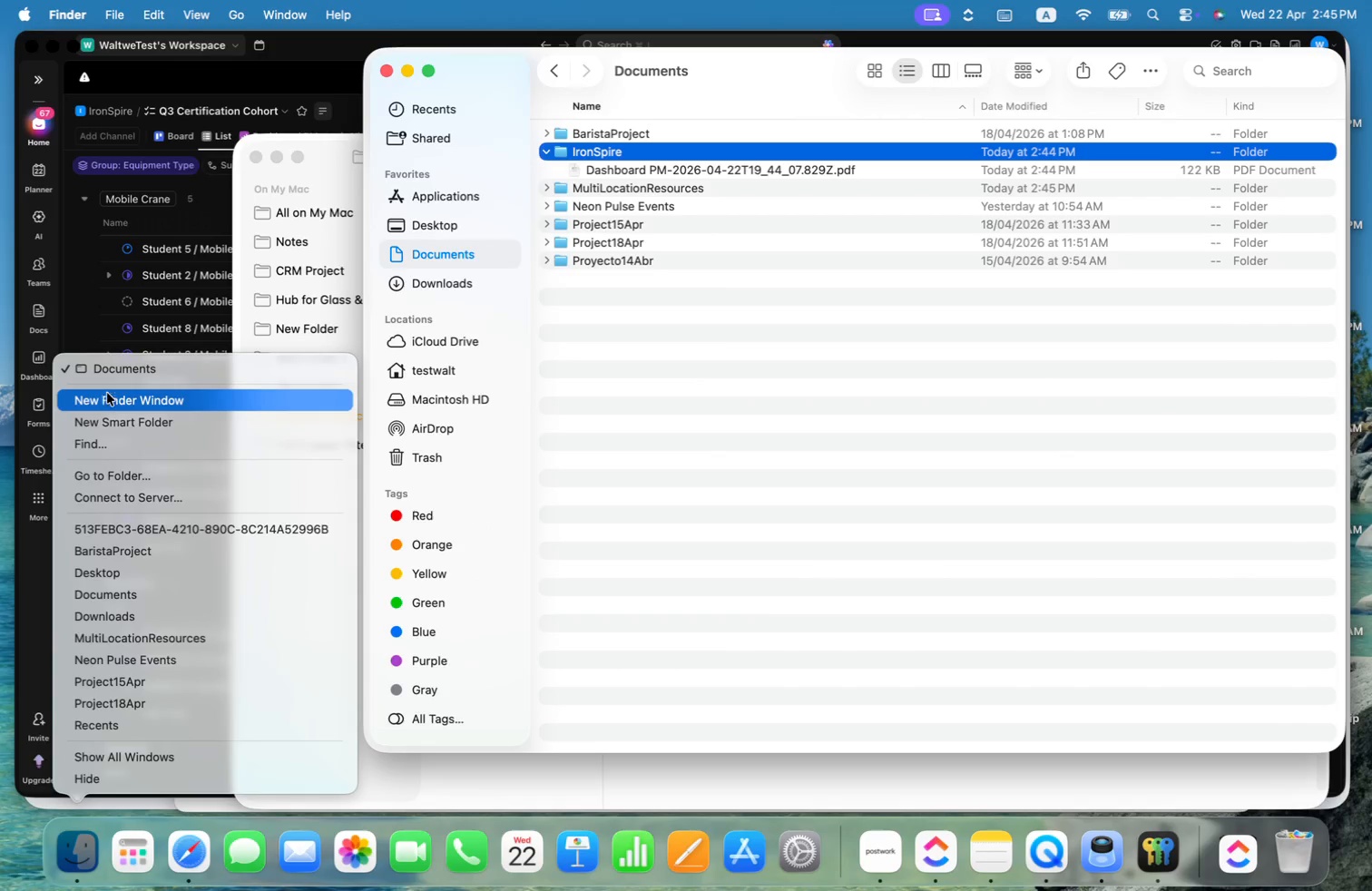 
left_click([111, 394])
 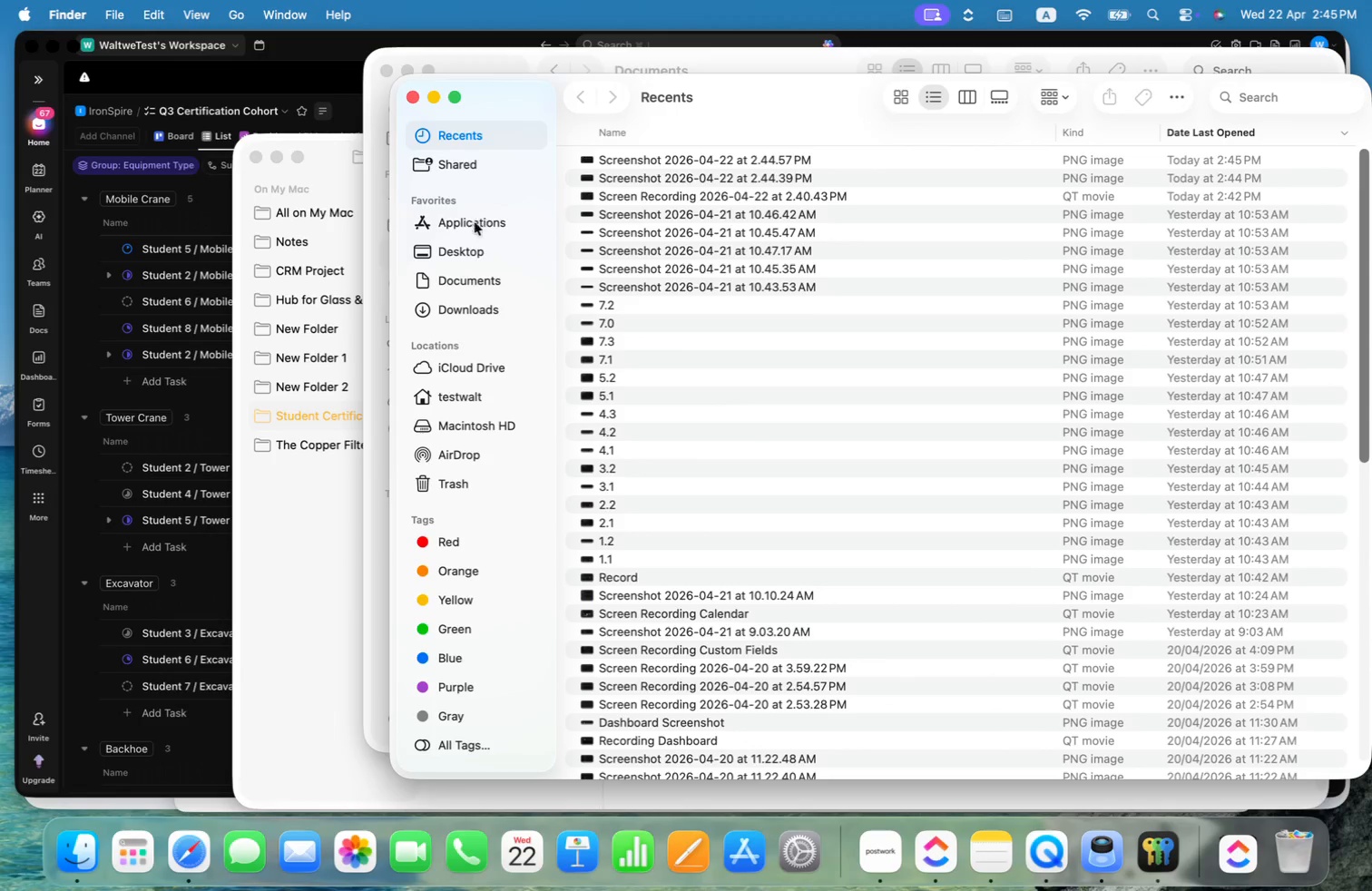 
left_click([450, 302])
 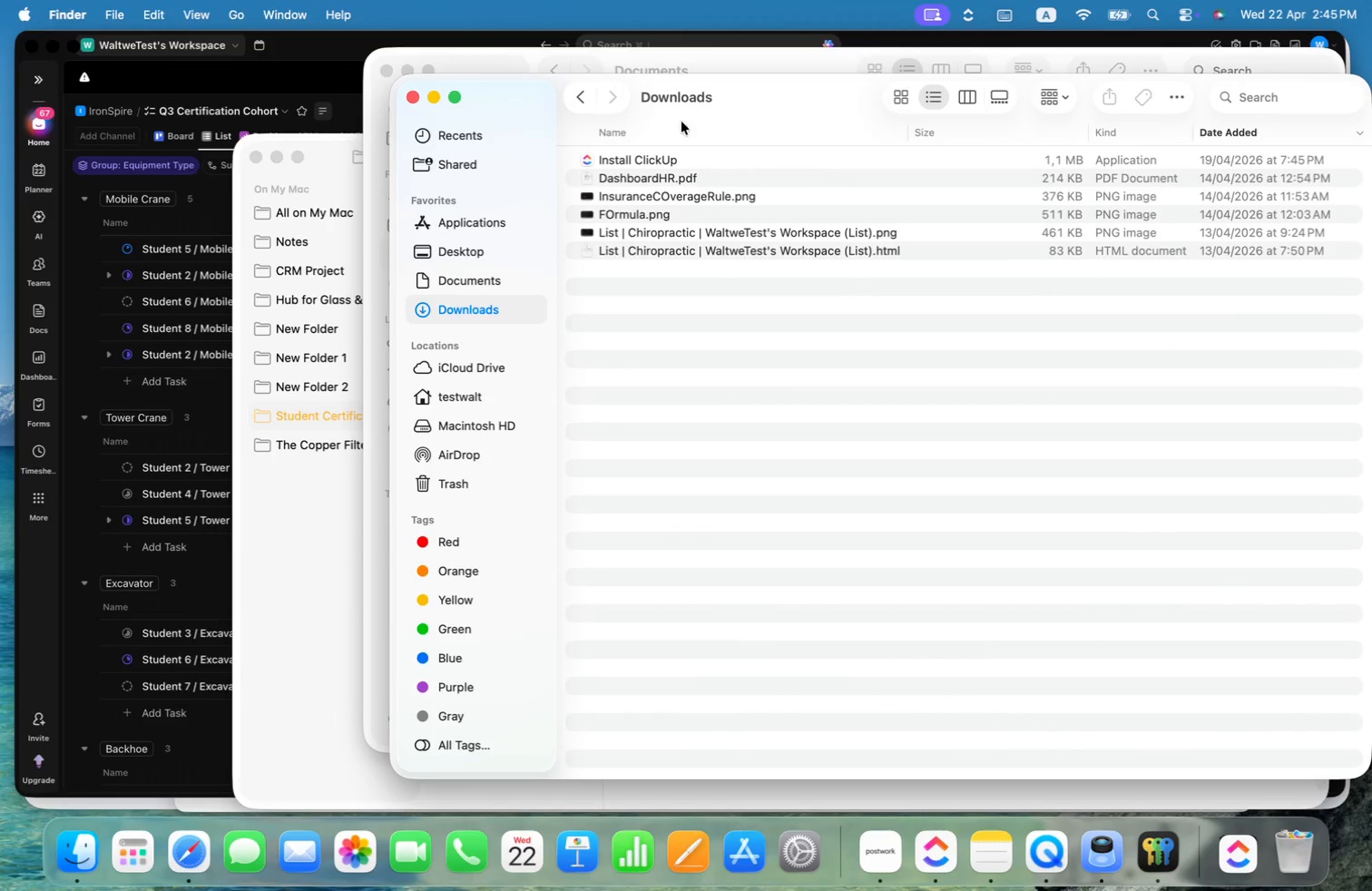 
left_click_drag(start_coordinate=[763, 85], to_coordinate=[803, 349])
 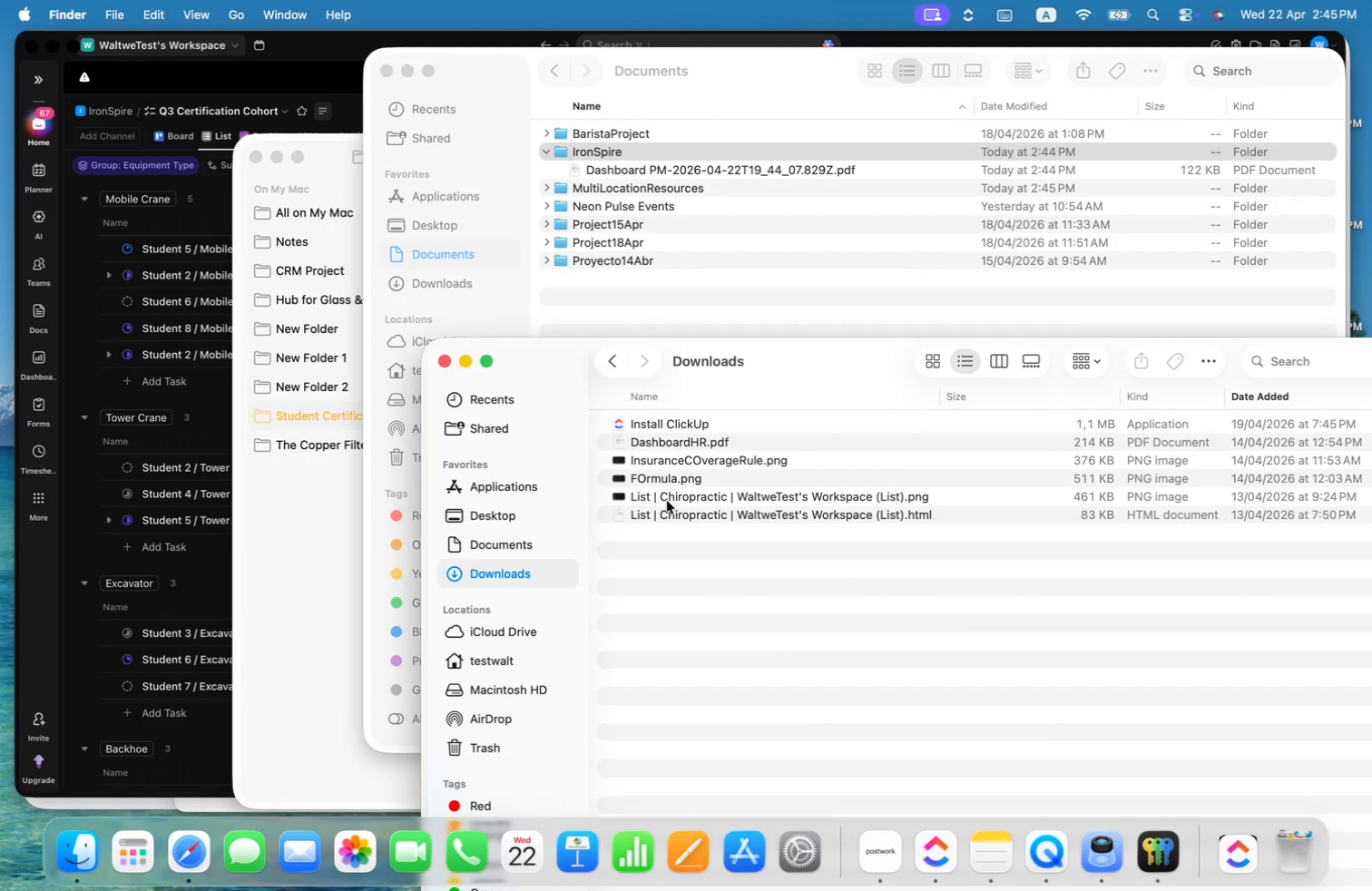 
left_click([671, 495])
 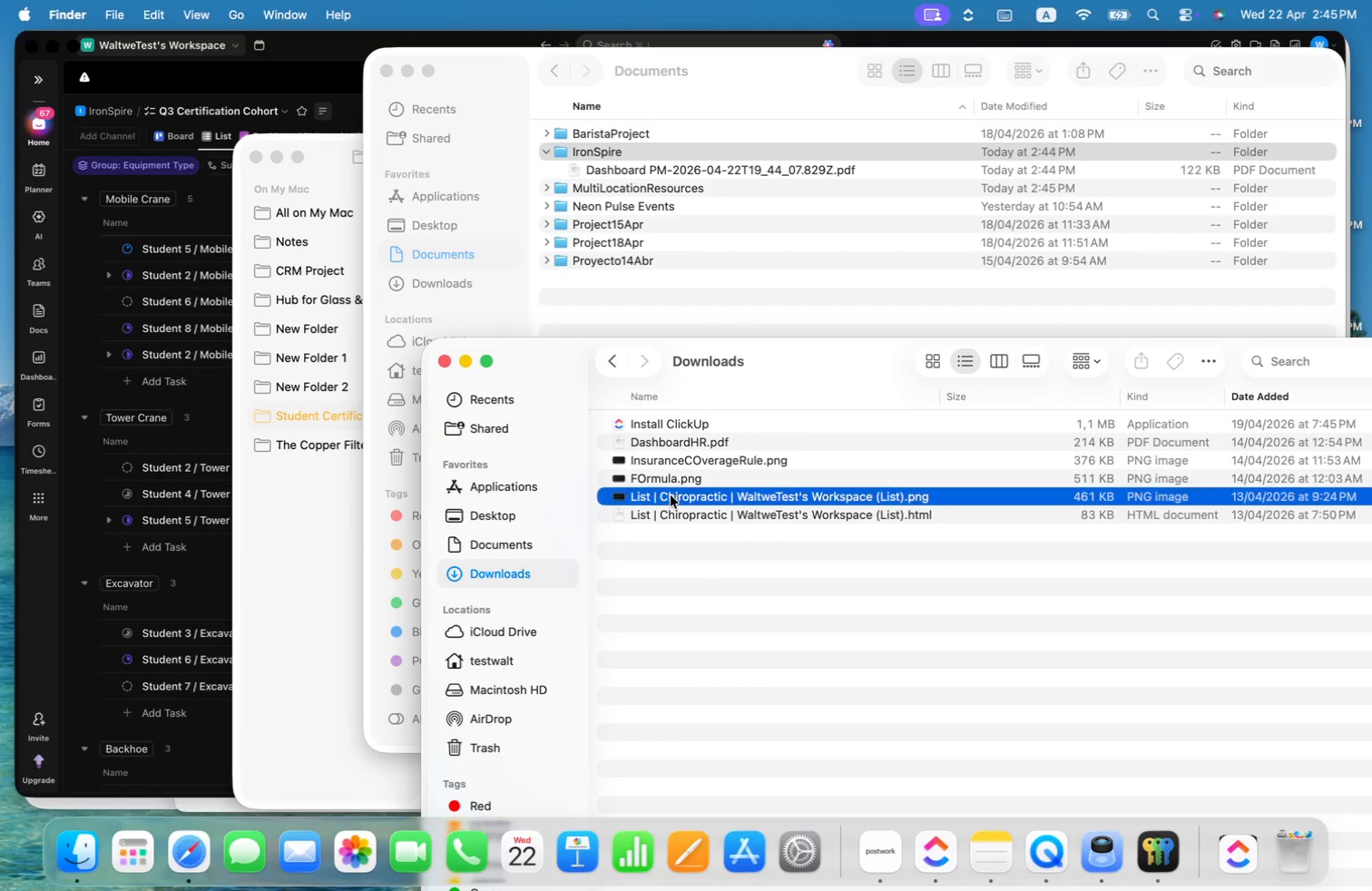 
hold_key(key=ShiftLeft, duration=0.67)
left_click([672, 519])
 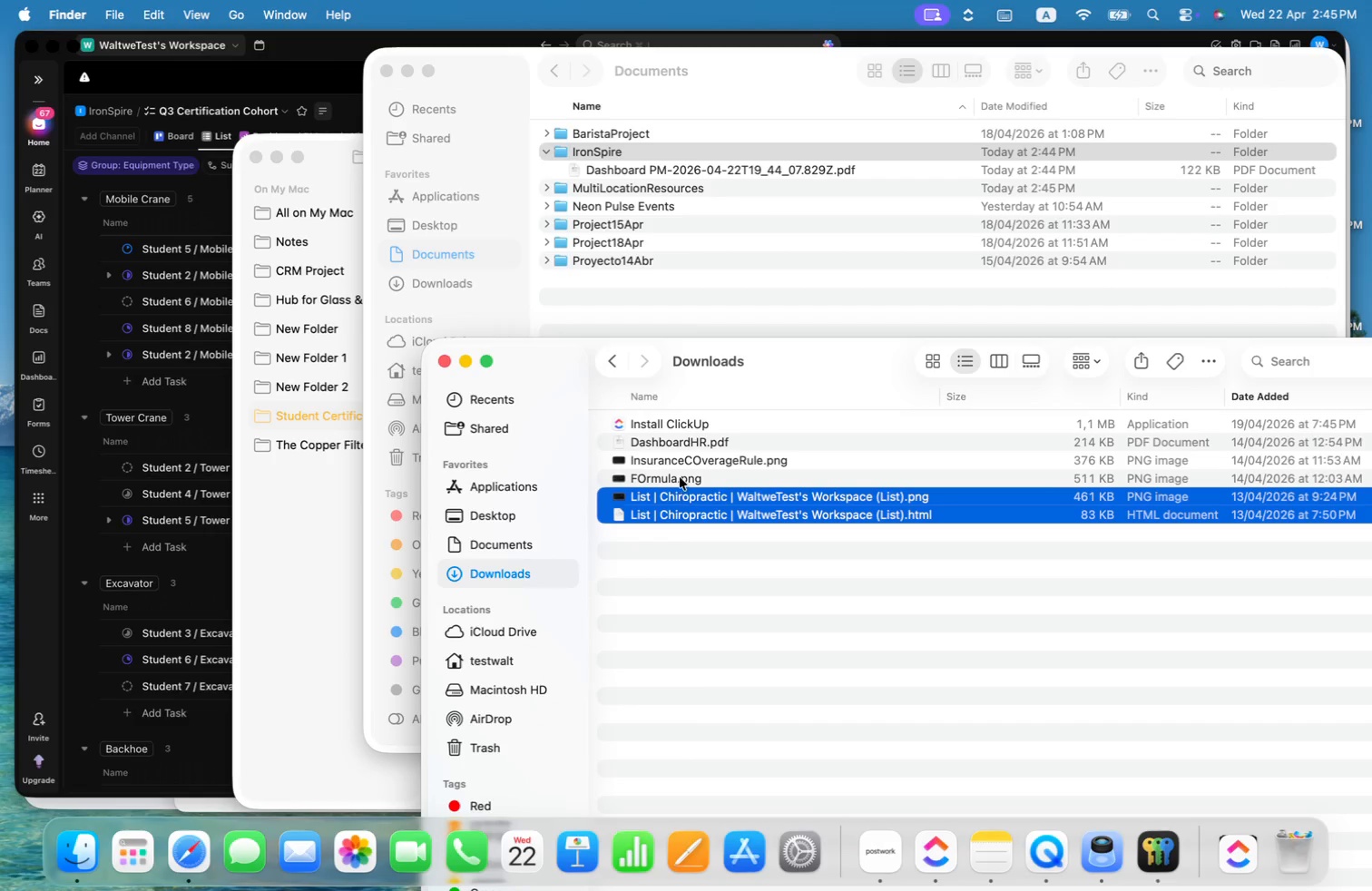 
left_click([518, 405])
 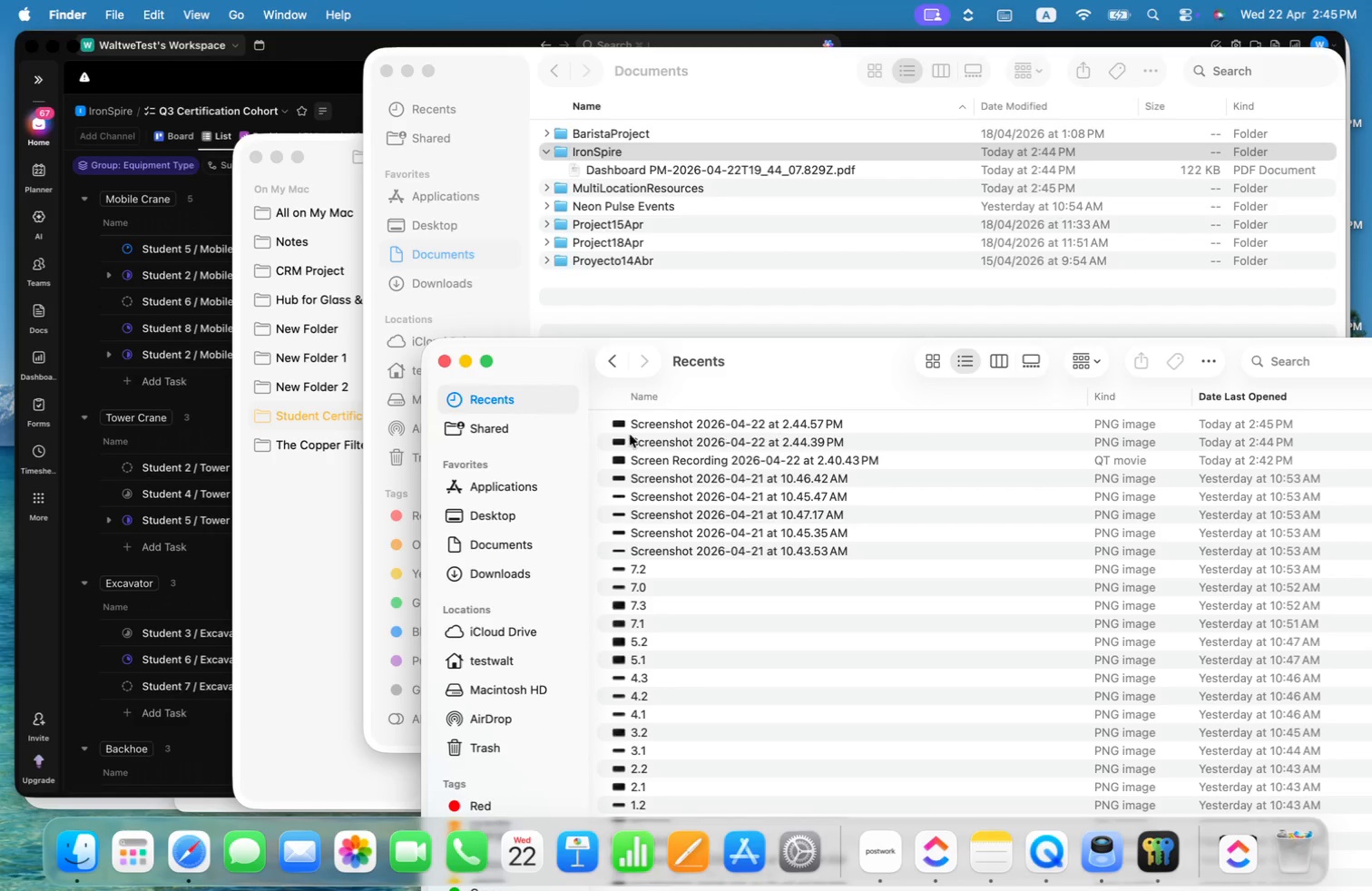 
hold_key(key=ShiftLeft, duration=0.6)
left_click([667, 430])
 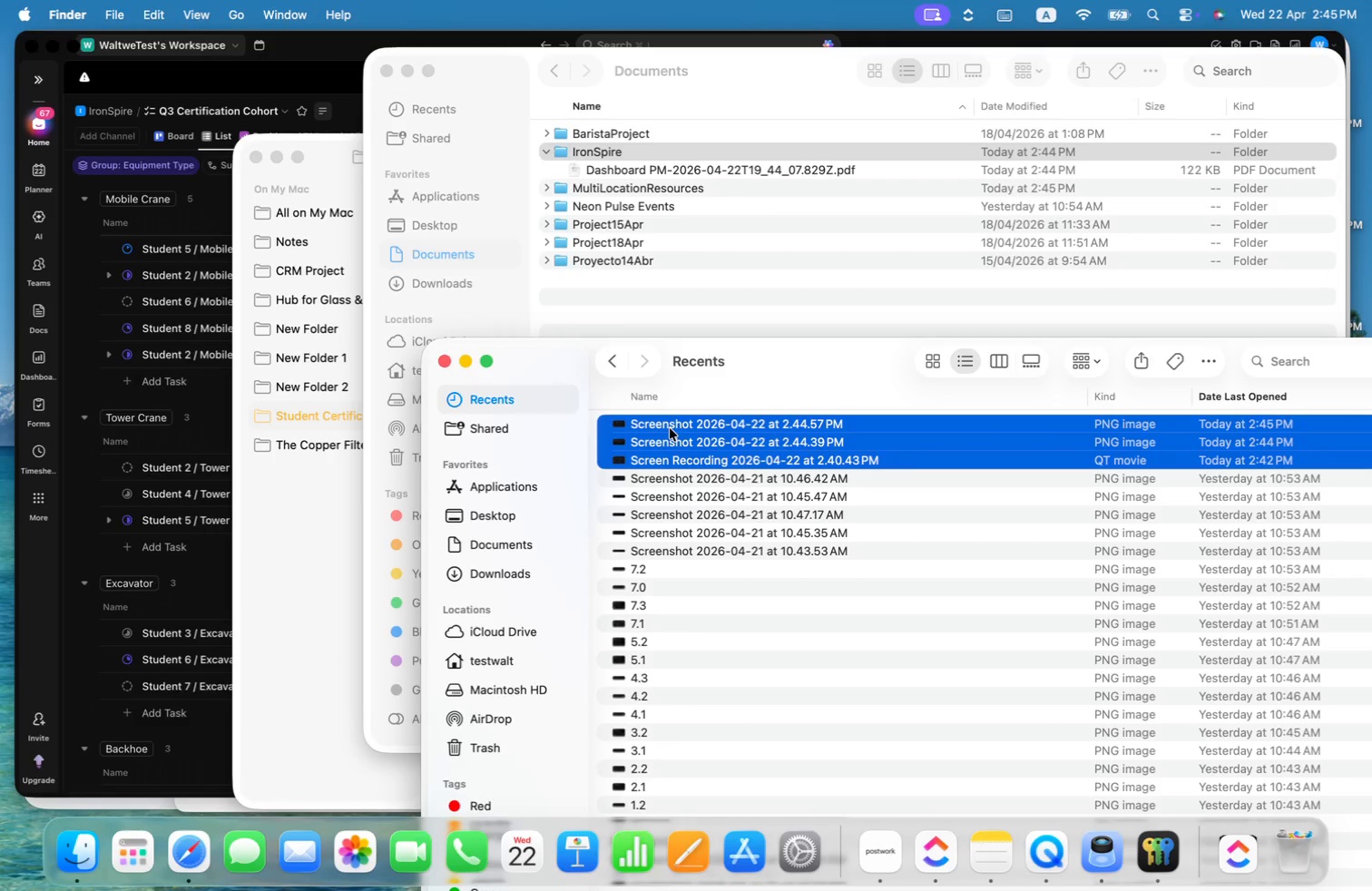 
left_click_drag(start_coordinate=[671, 426], to_coordinate=[624, 159])
 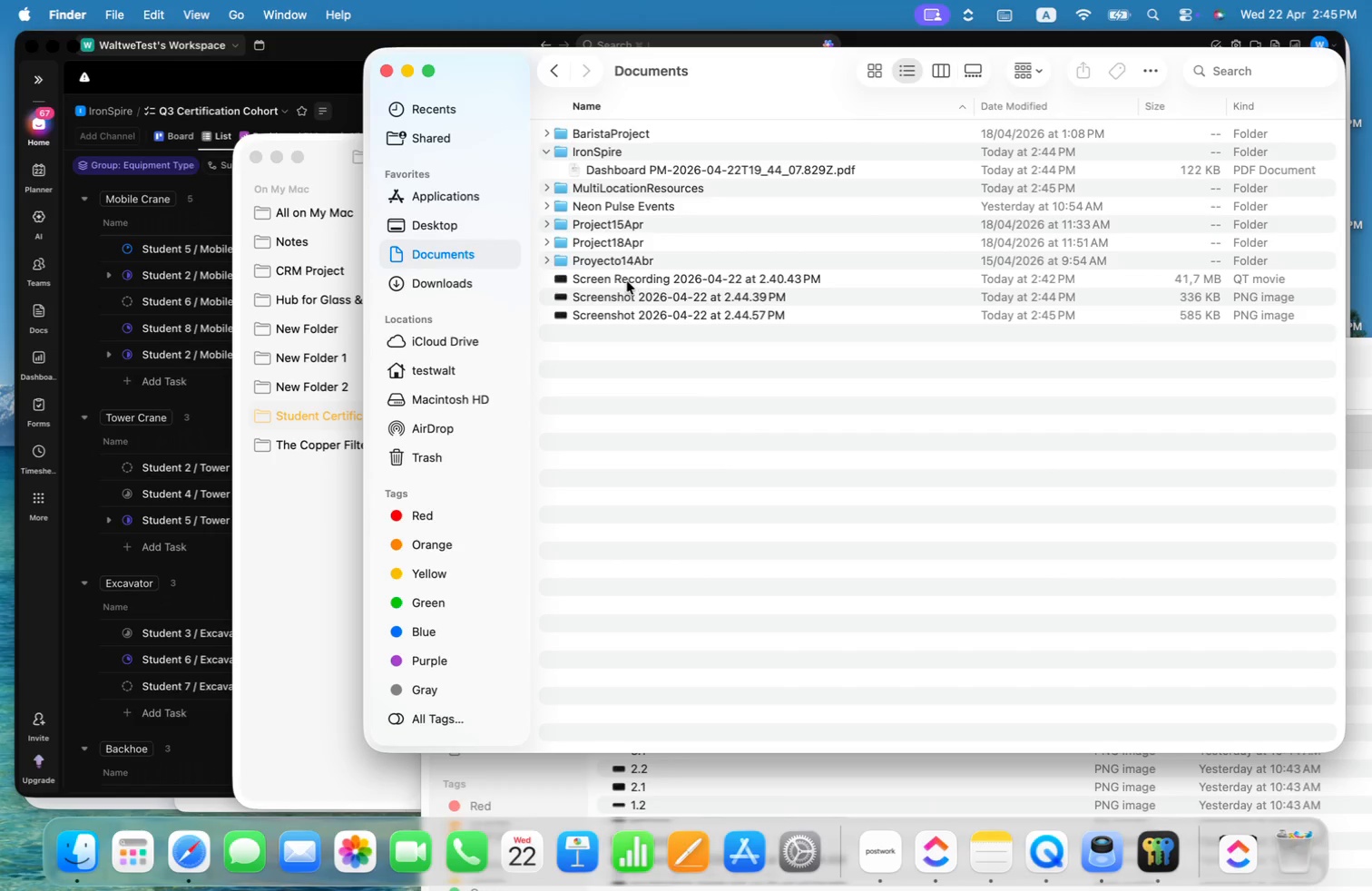 
left_click_drag(start_coordinate=[624, 350], to_coordinate=[602, 283])